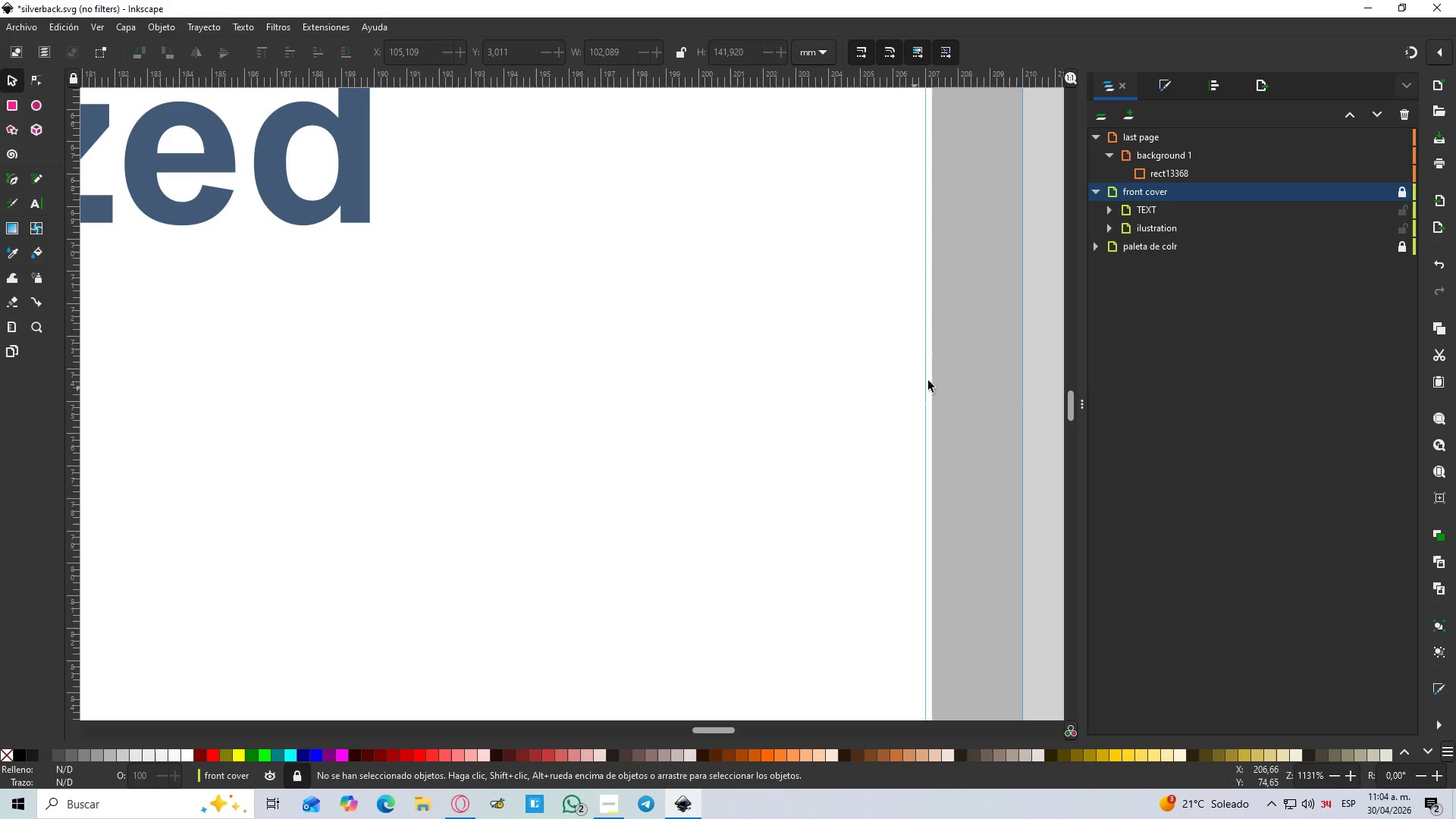 
hold_key(key=ControlLeft, duration=0.72)
scroll: coordinate [941, 372], scroll_direction: up, amount: 2.0
 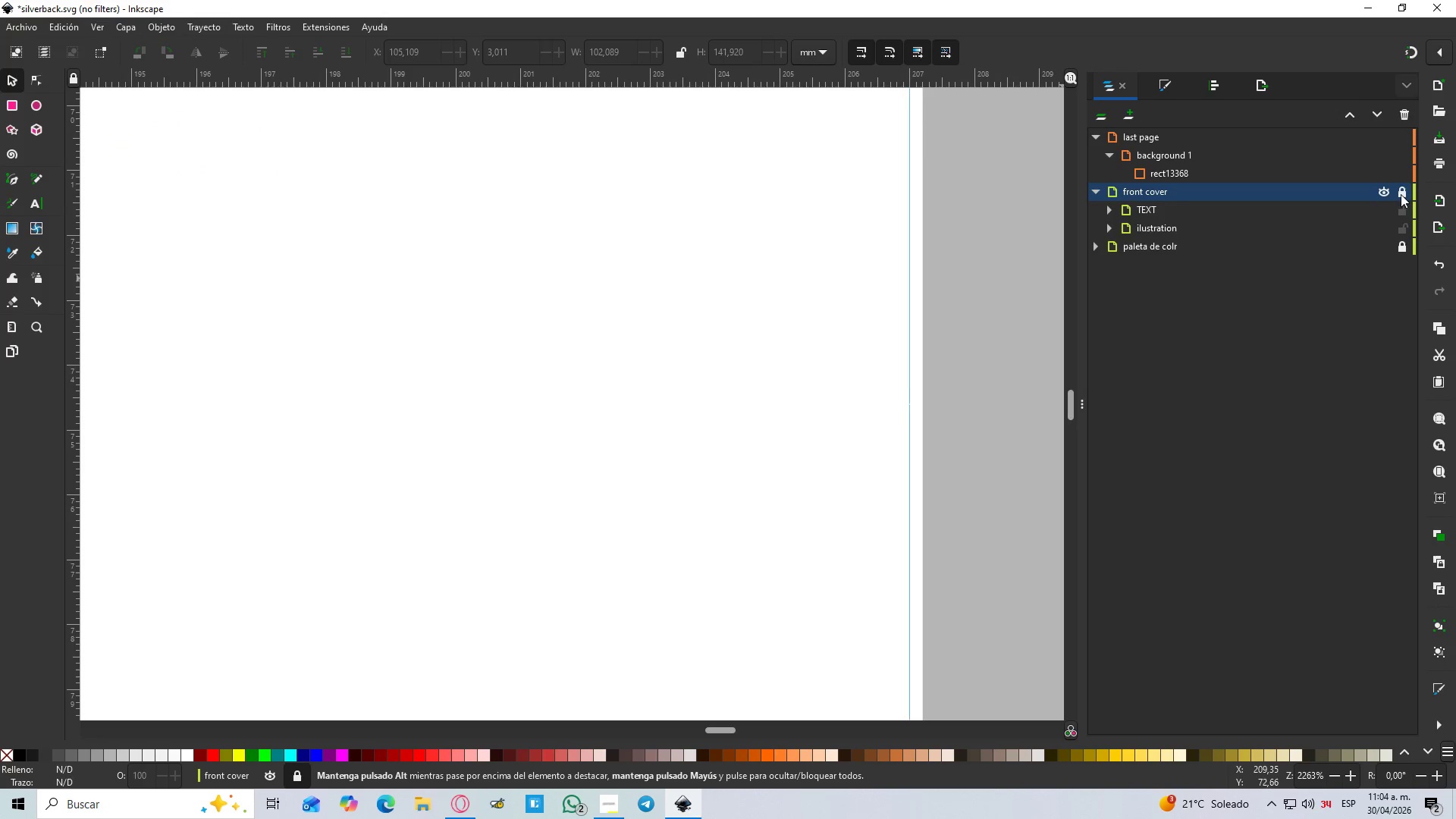 
left_click([1251, 199])
 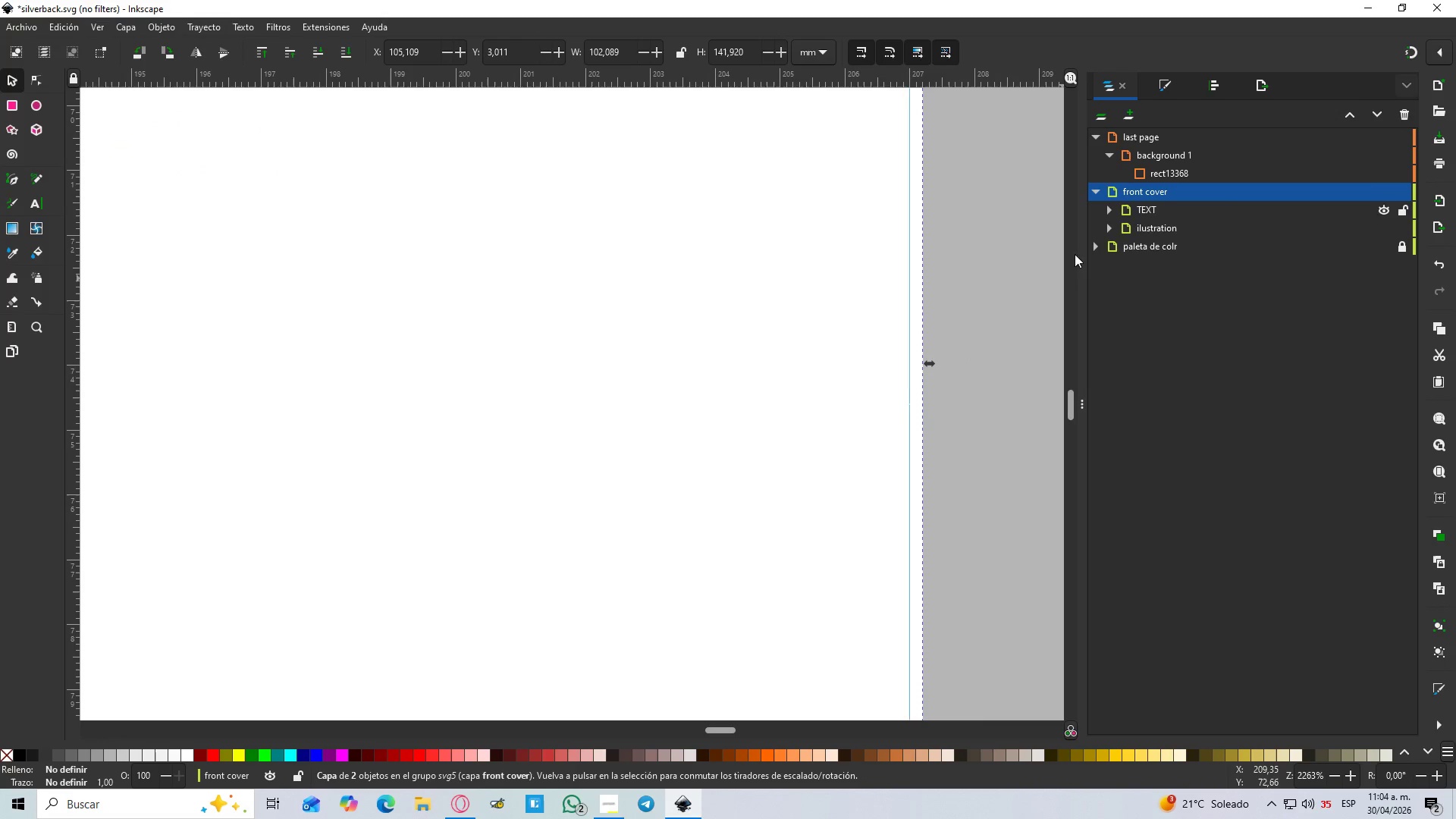 
hold_key(key=ControlLeft, duration=0.52)
scroll: coordinate [921, 328], scroll_direction: up, amount: 3.0
 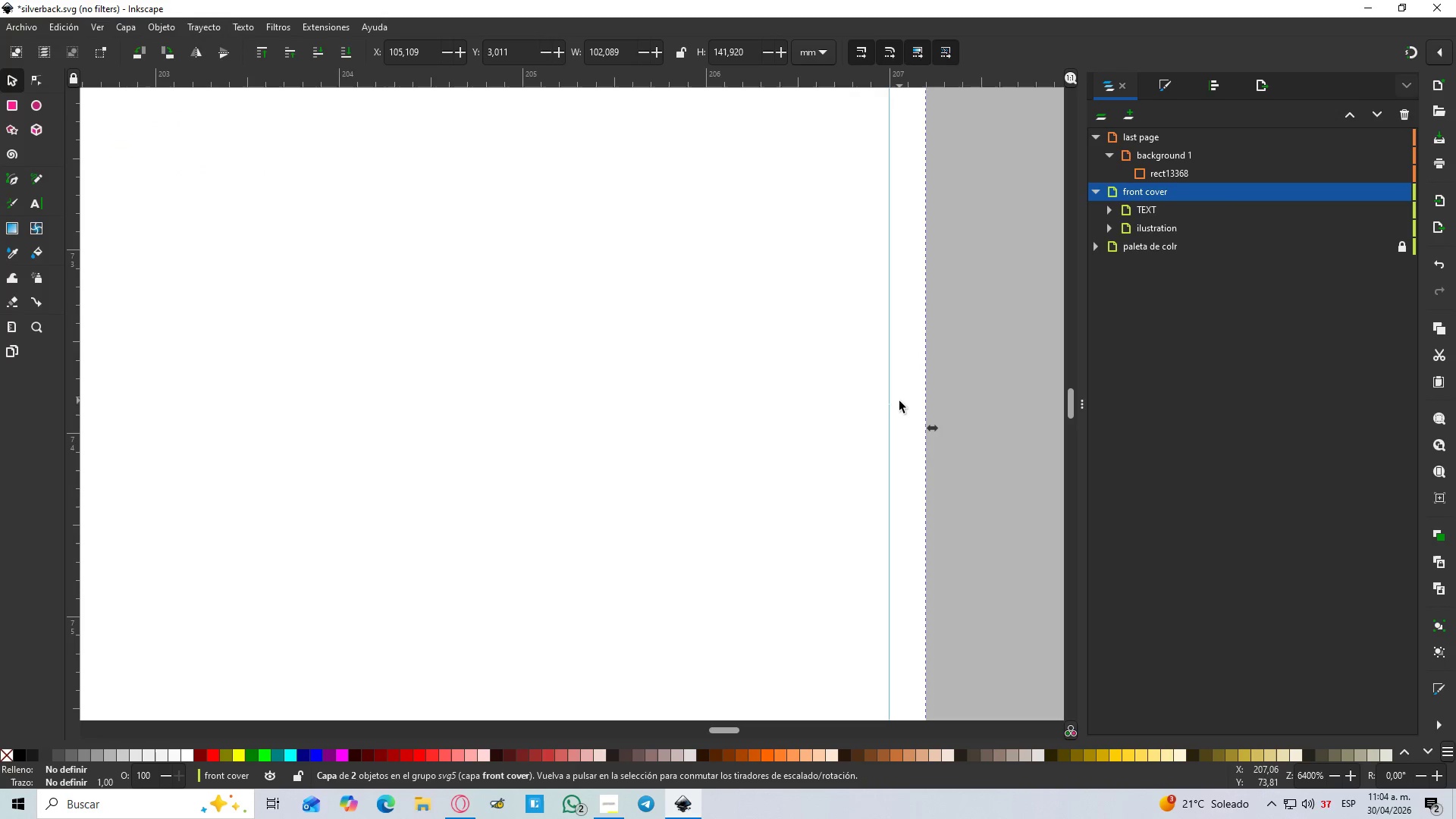 
left_click_drag(start_coordinate=[899, 402], to_coordinate=[900, 411])
 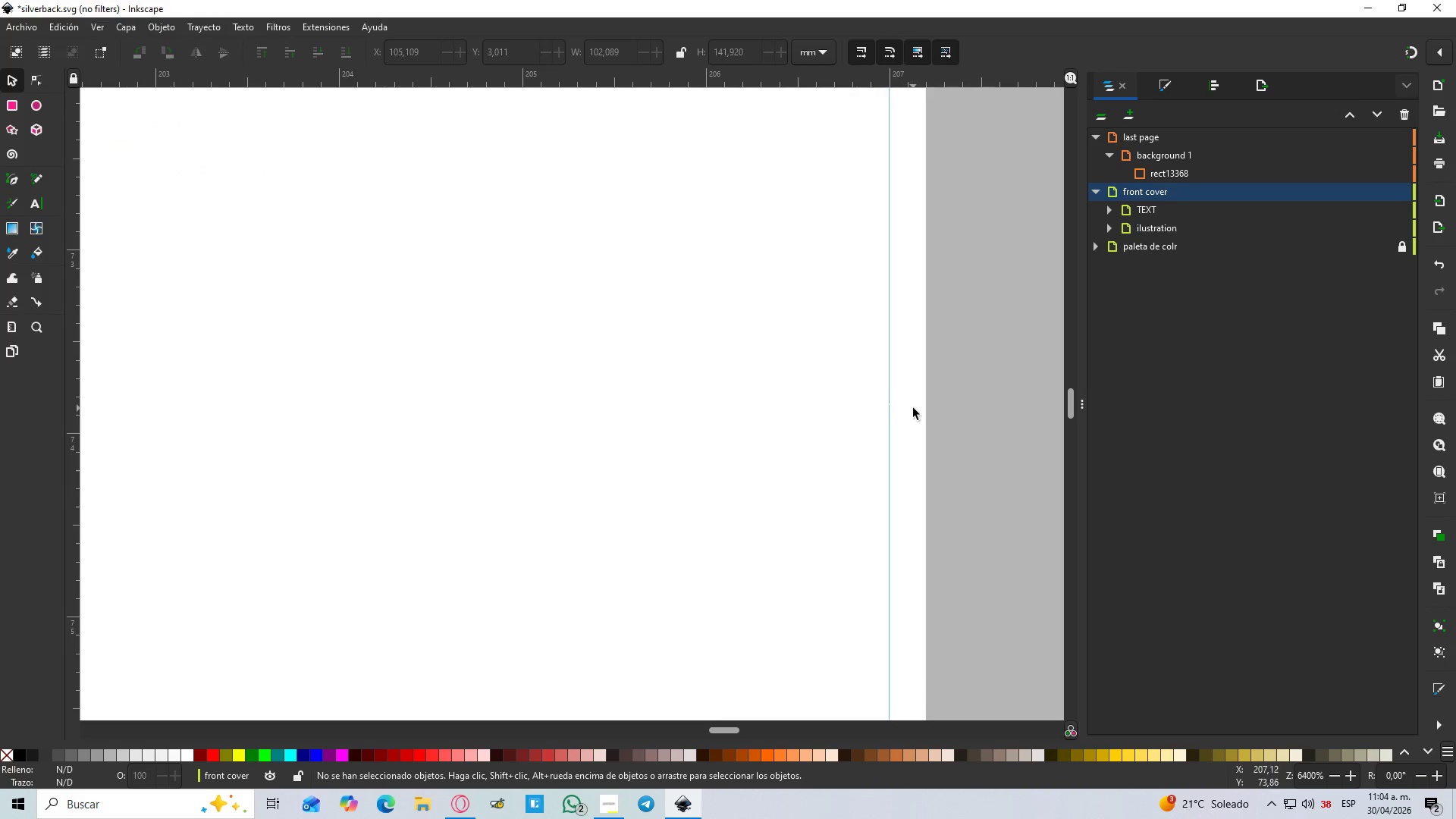 
left_click([913, 408])
 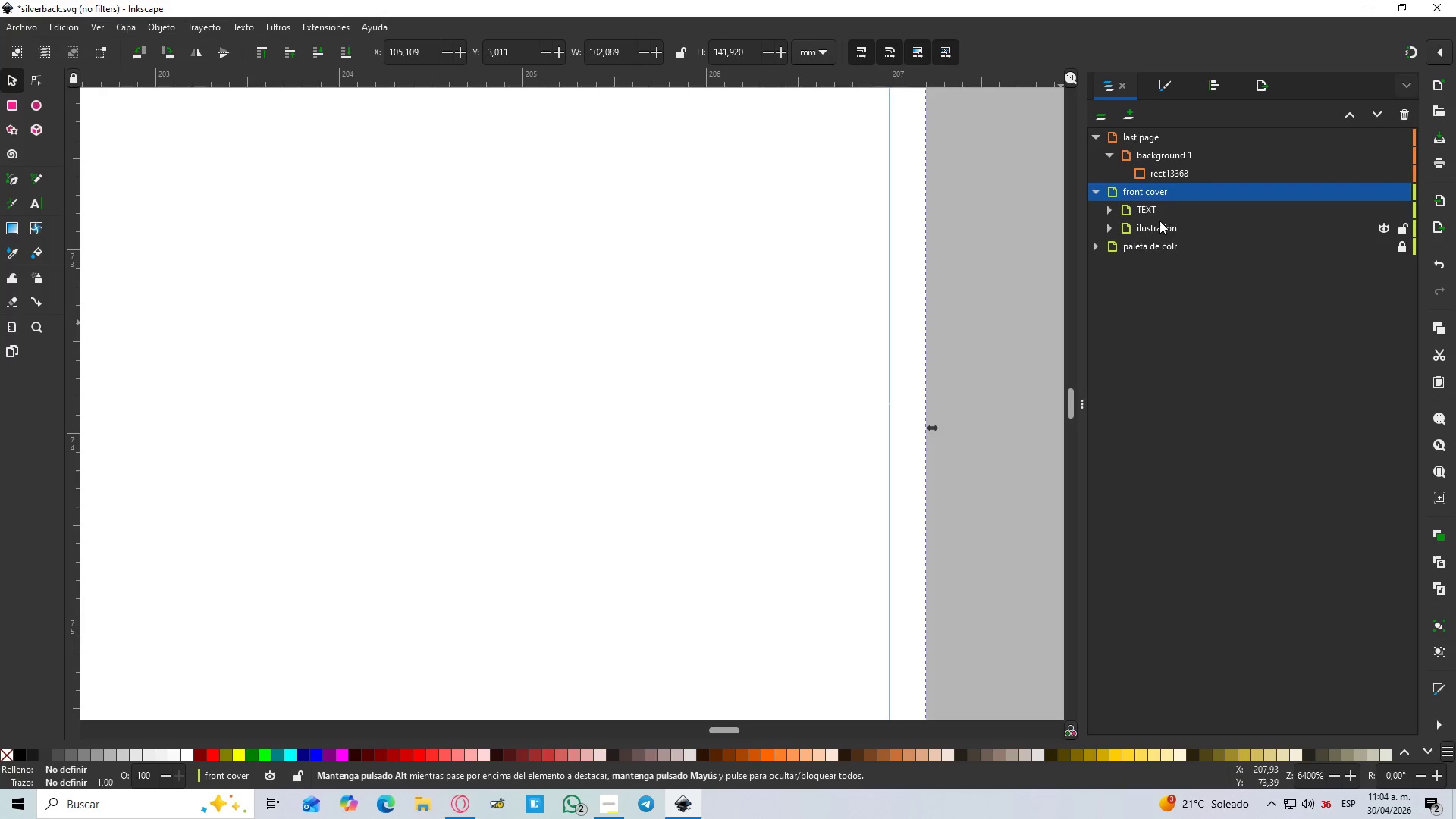 
left_click([1109, 231])
 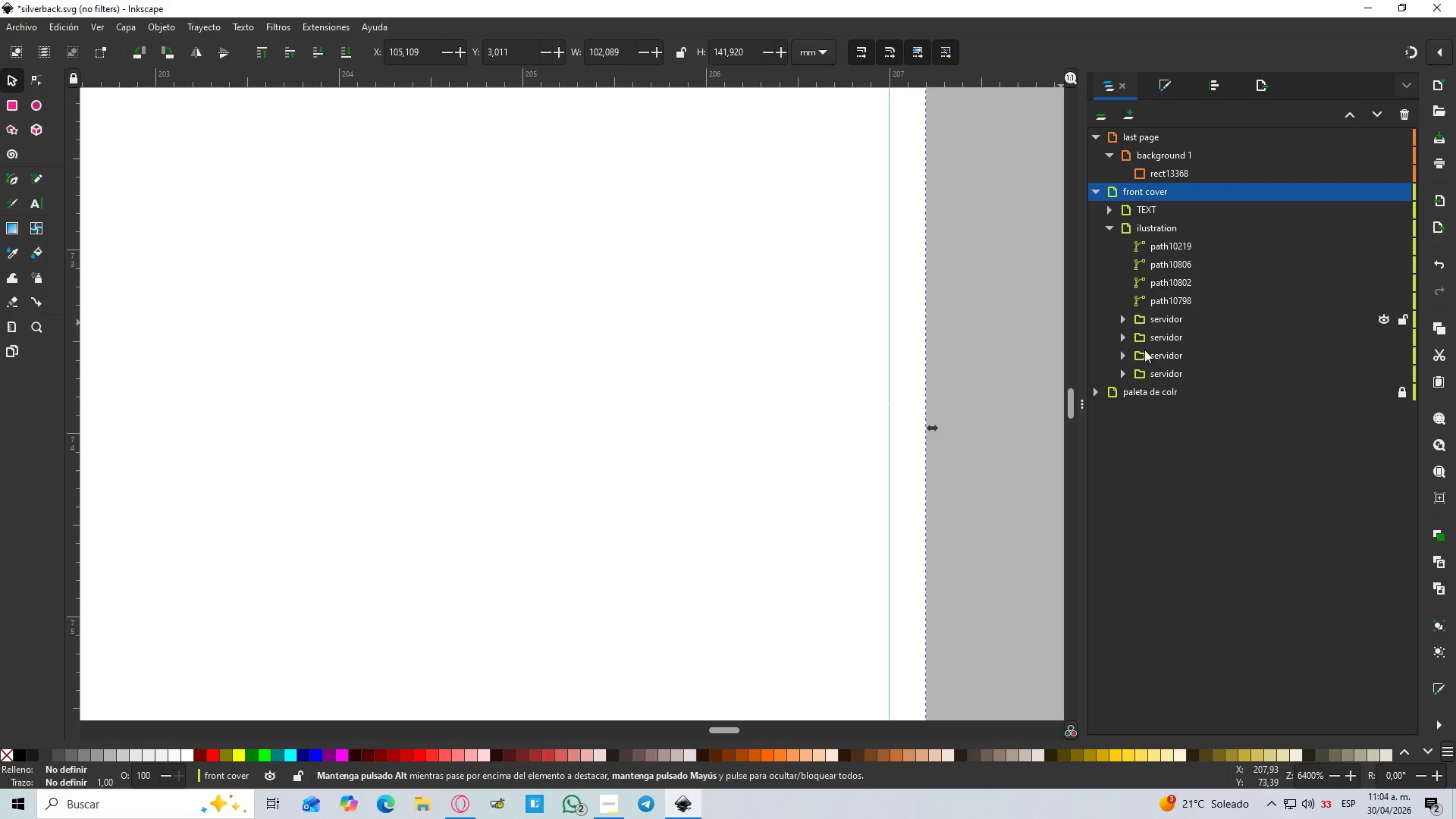 
left_click([1114, 228])
 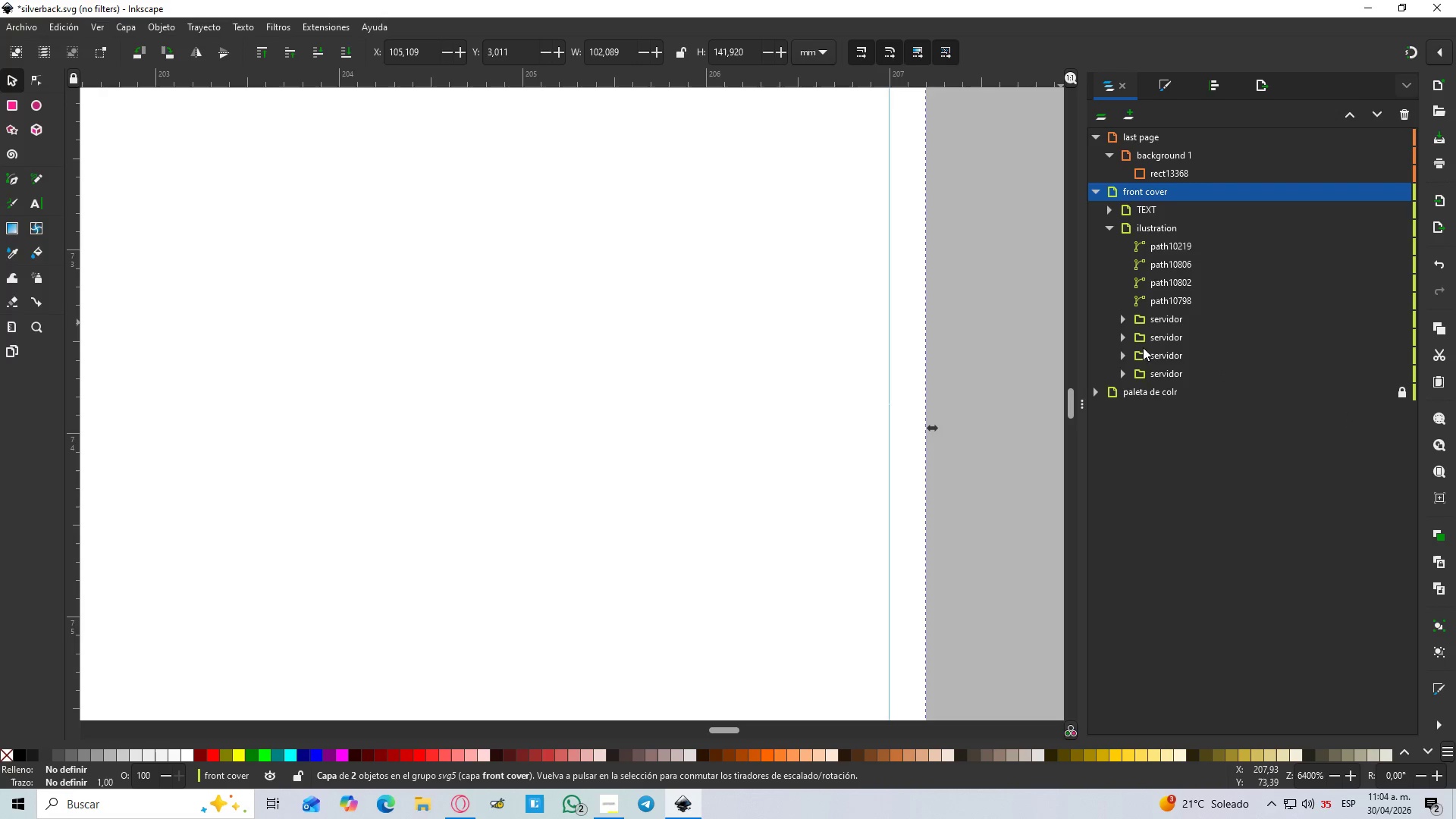 
left_click([1122, 377])
 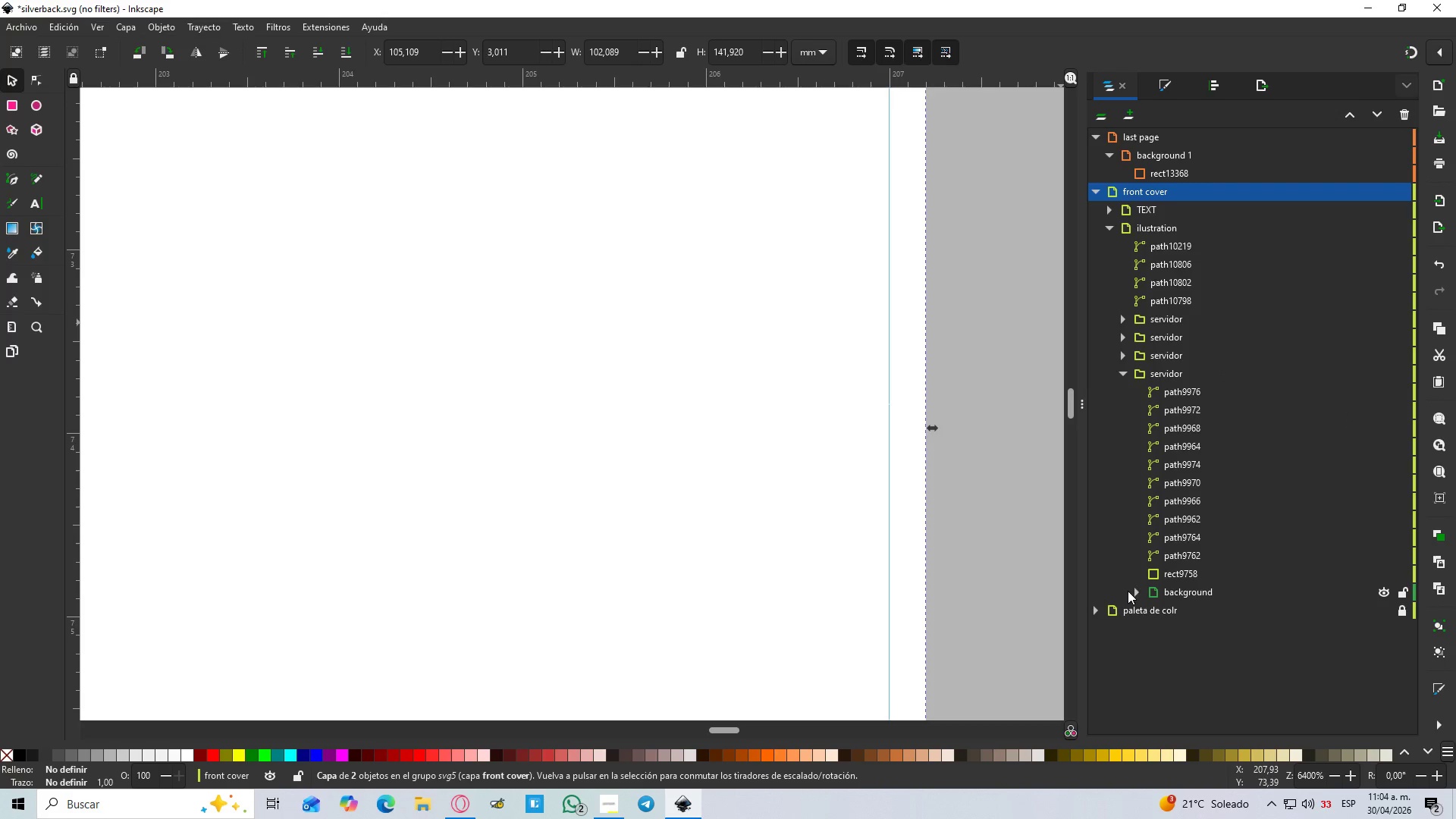 
left_click([1138, 592])
 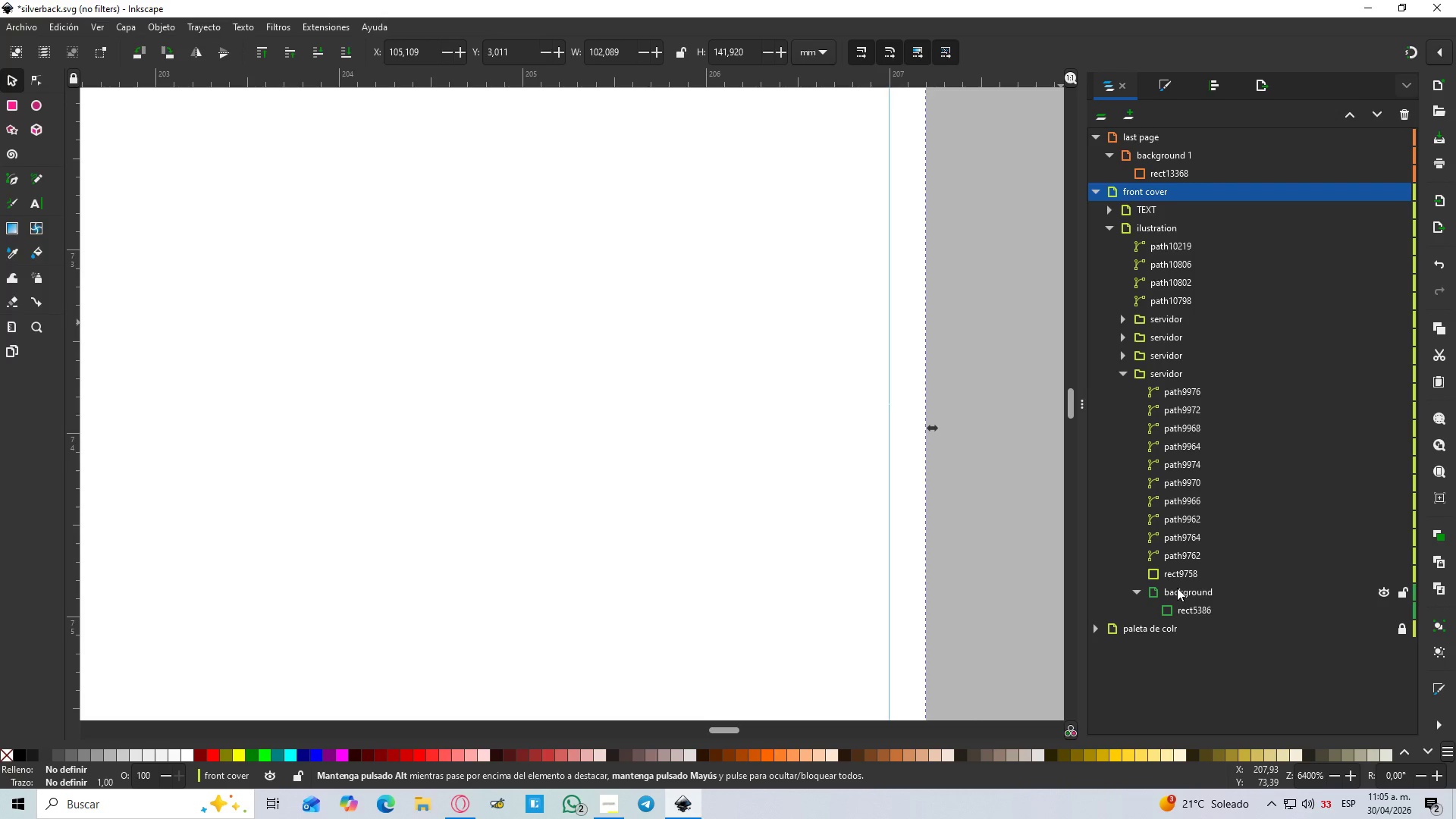 
left_click_drag(start_coordinate=[1177, 588], to_coordinate=[1232, 193])
 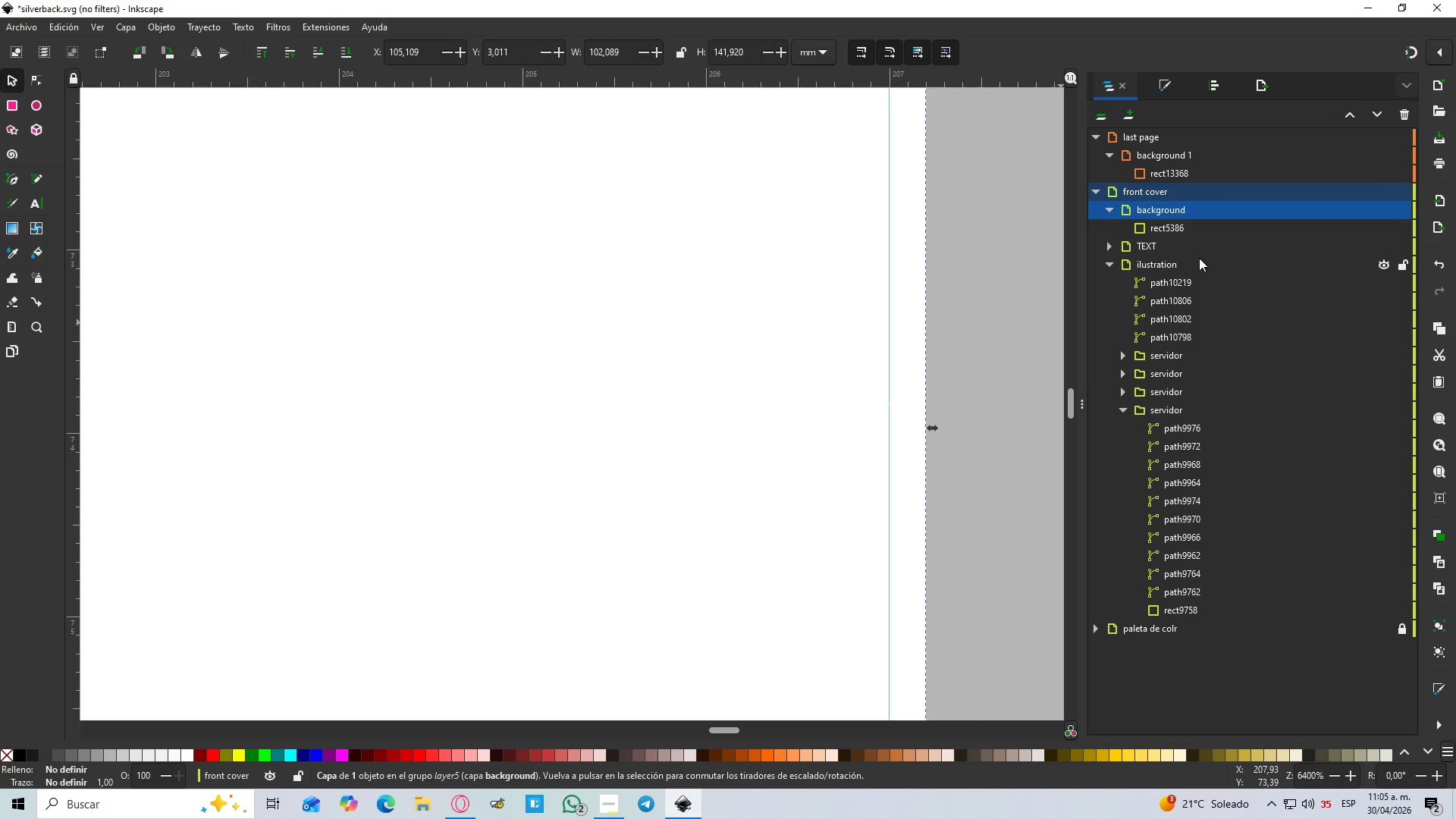 
left_click([1113, 265])
 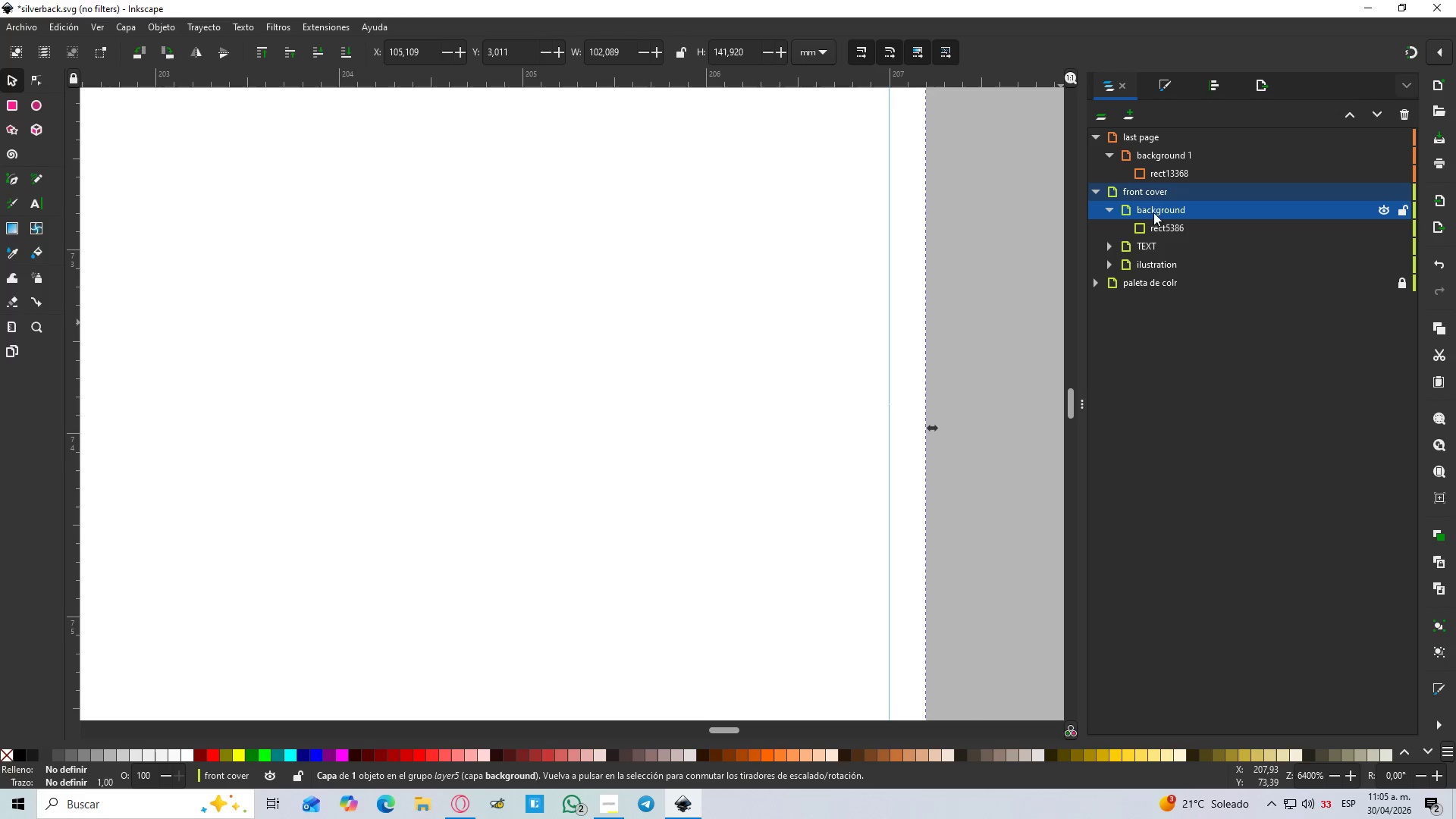 
right_click([1157, 209])
 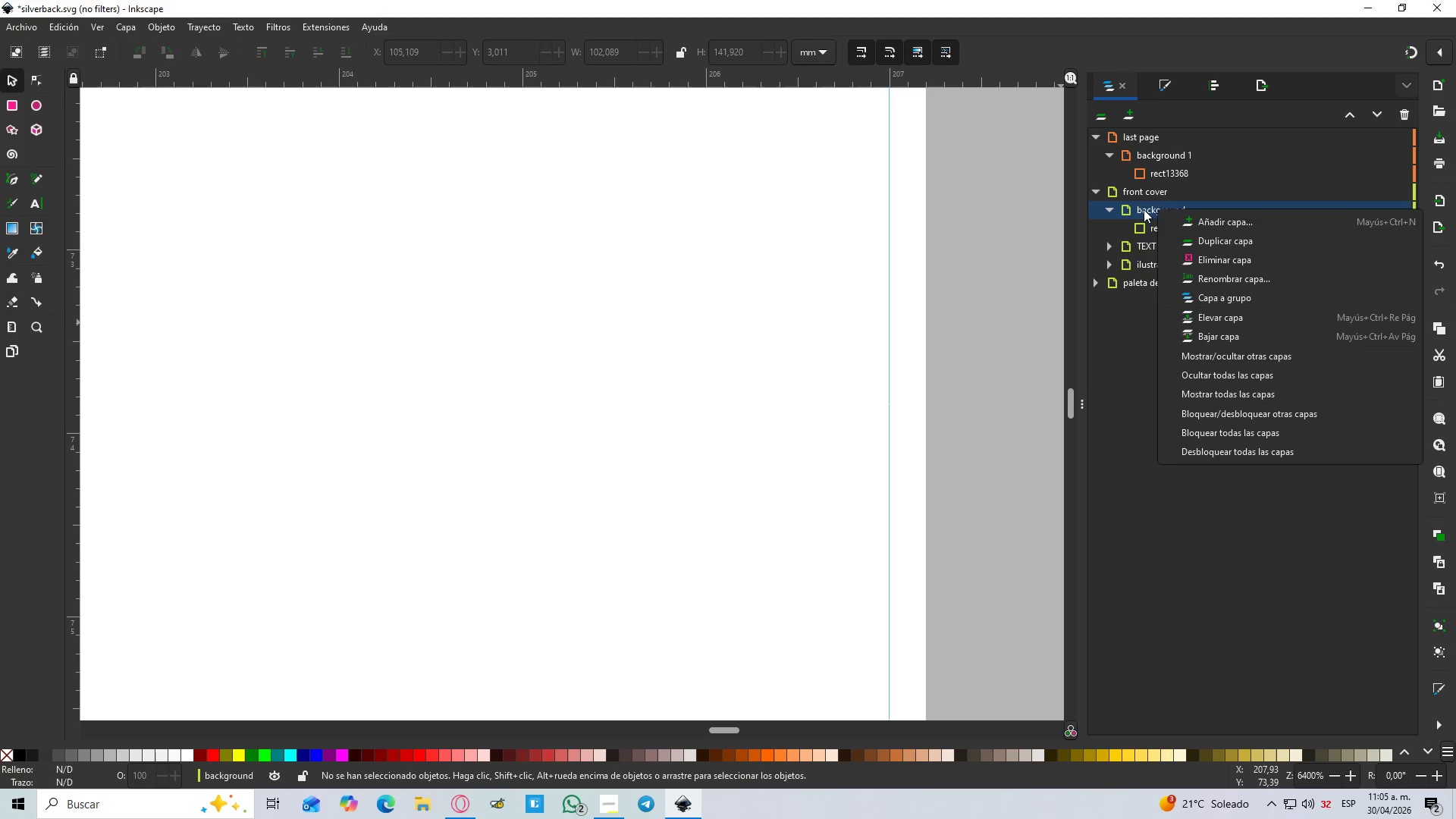 
left_click([1223, 337])
 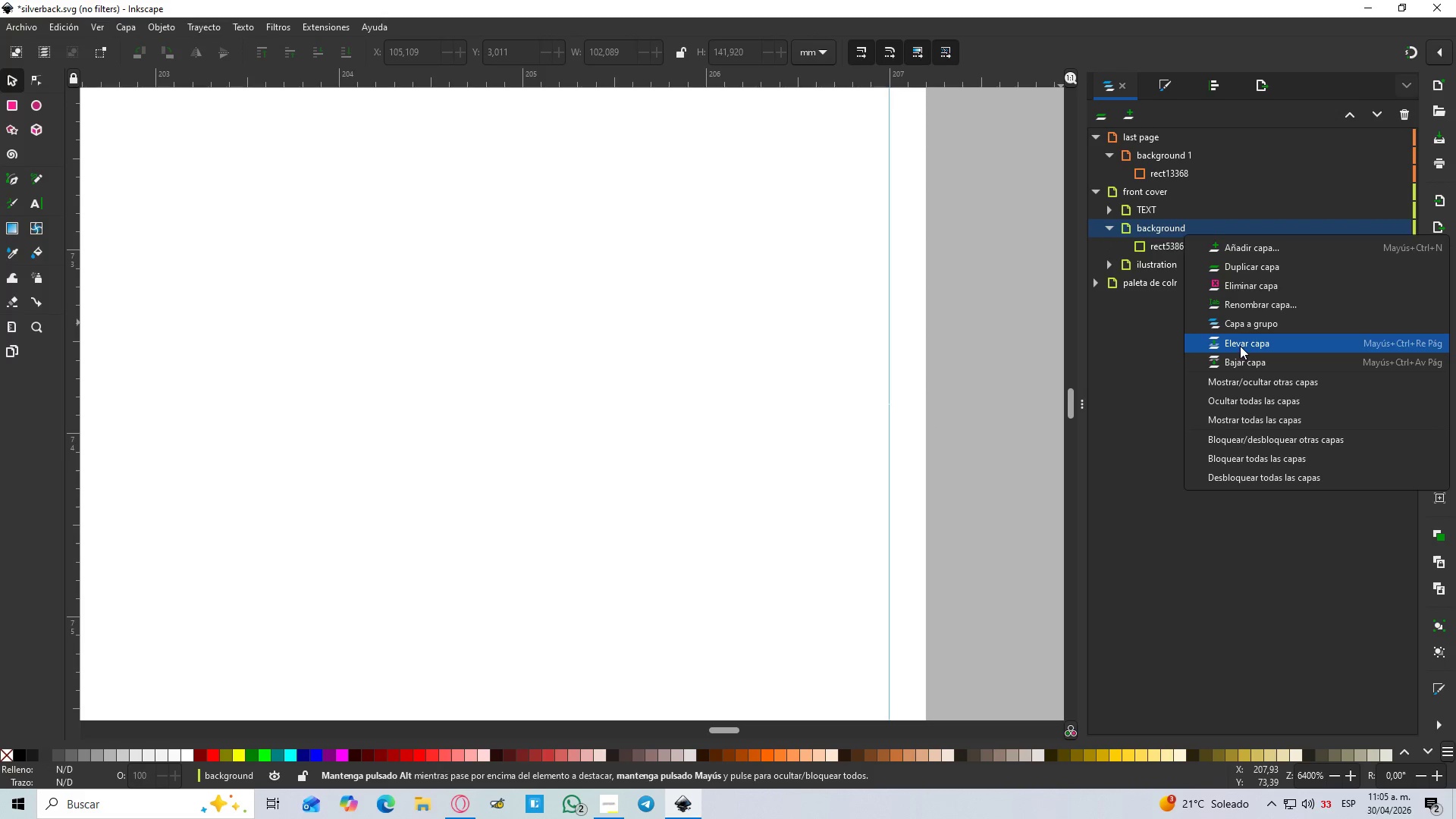 
left_click([1238, 355])
 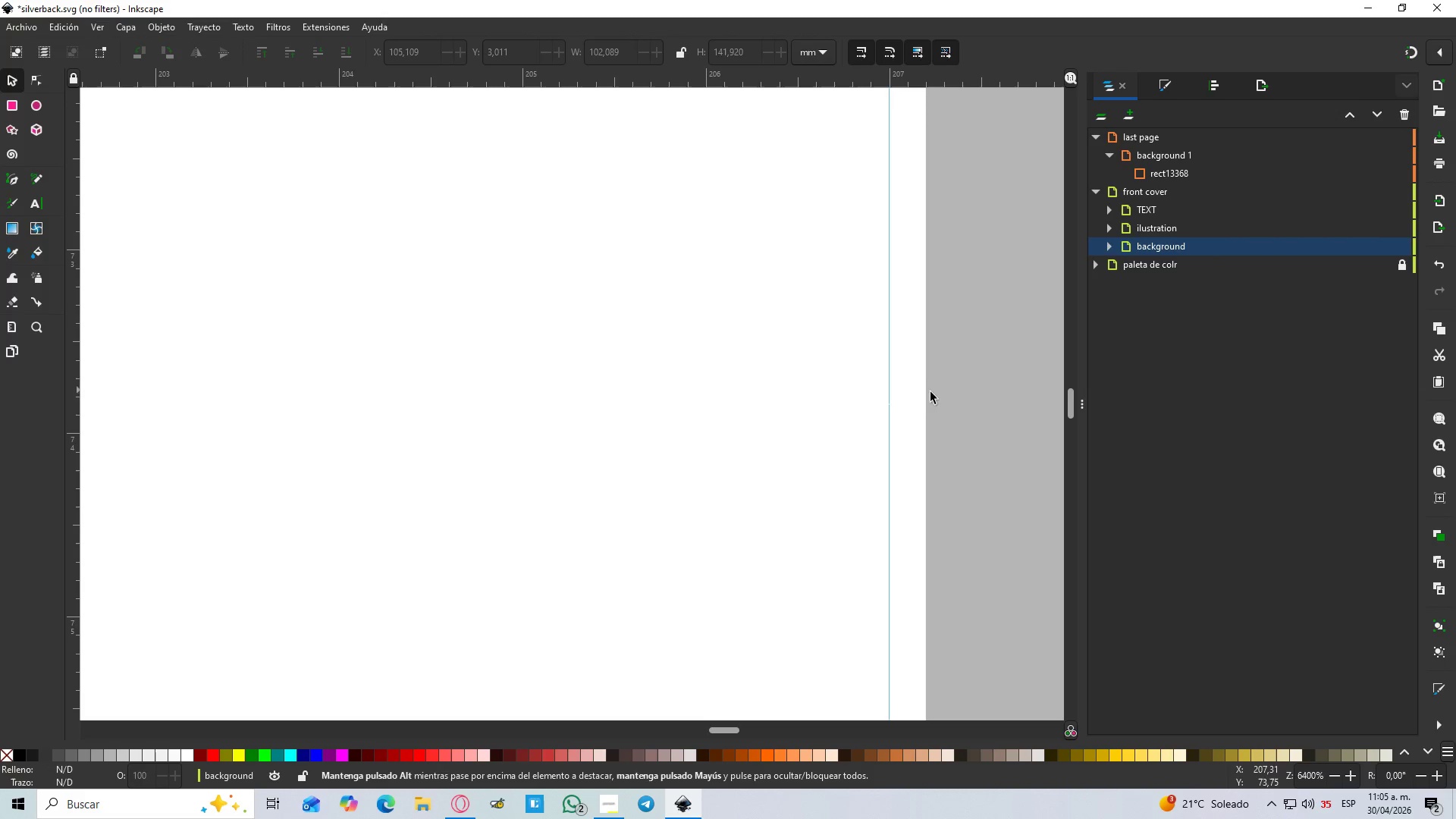 
left_click([1156, 190])
 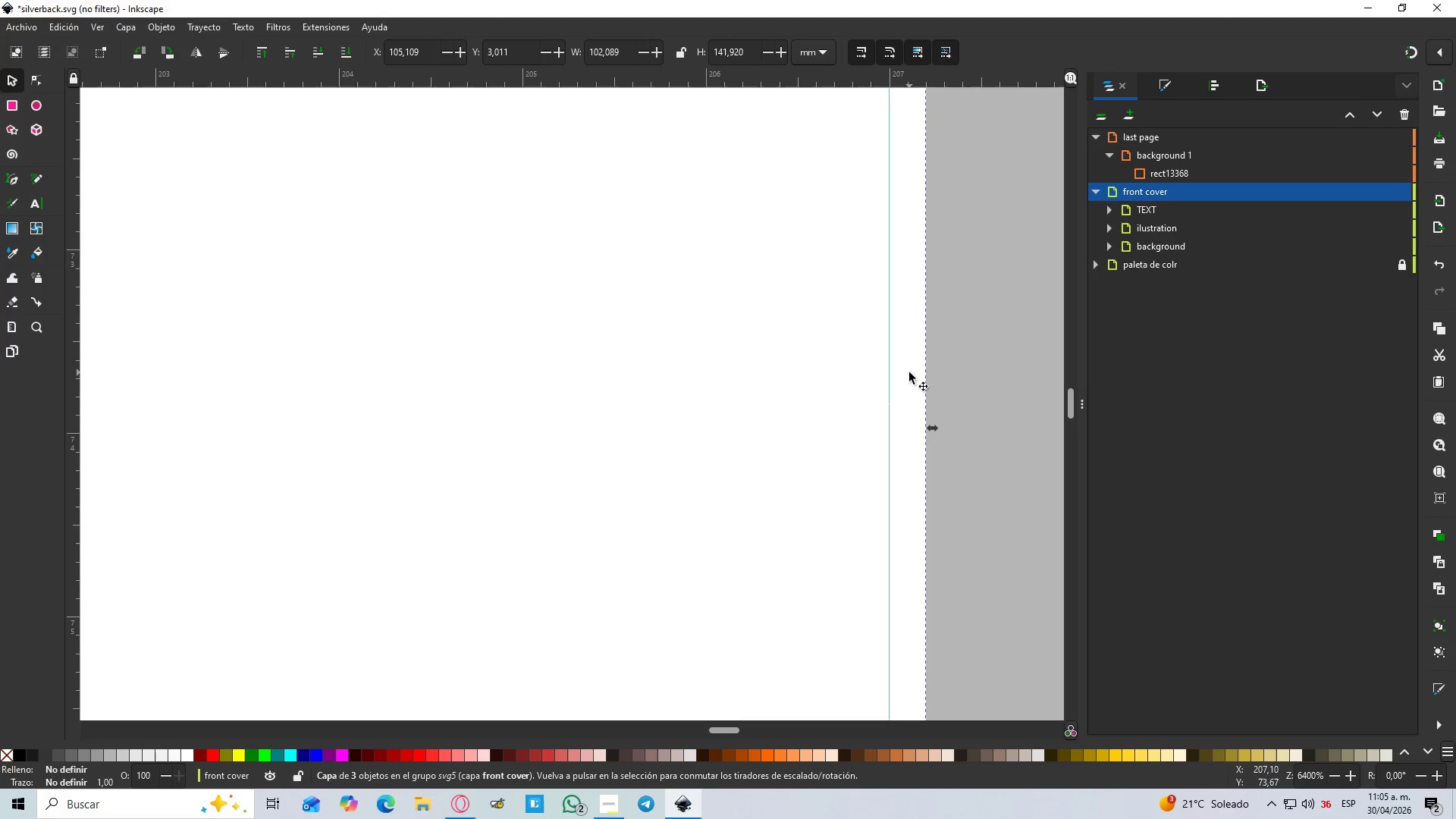 
left_click_drag(start_coordinate=[909, 372], to_coordinate=[893, 372])
 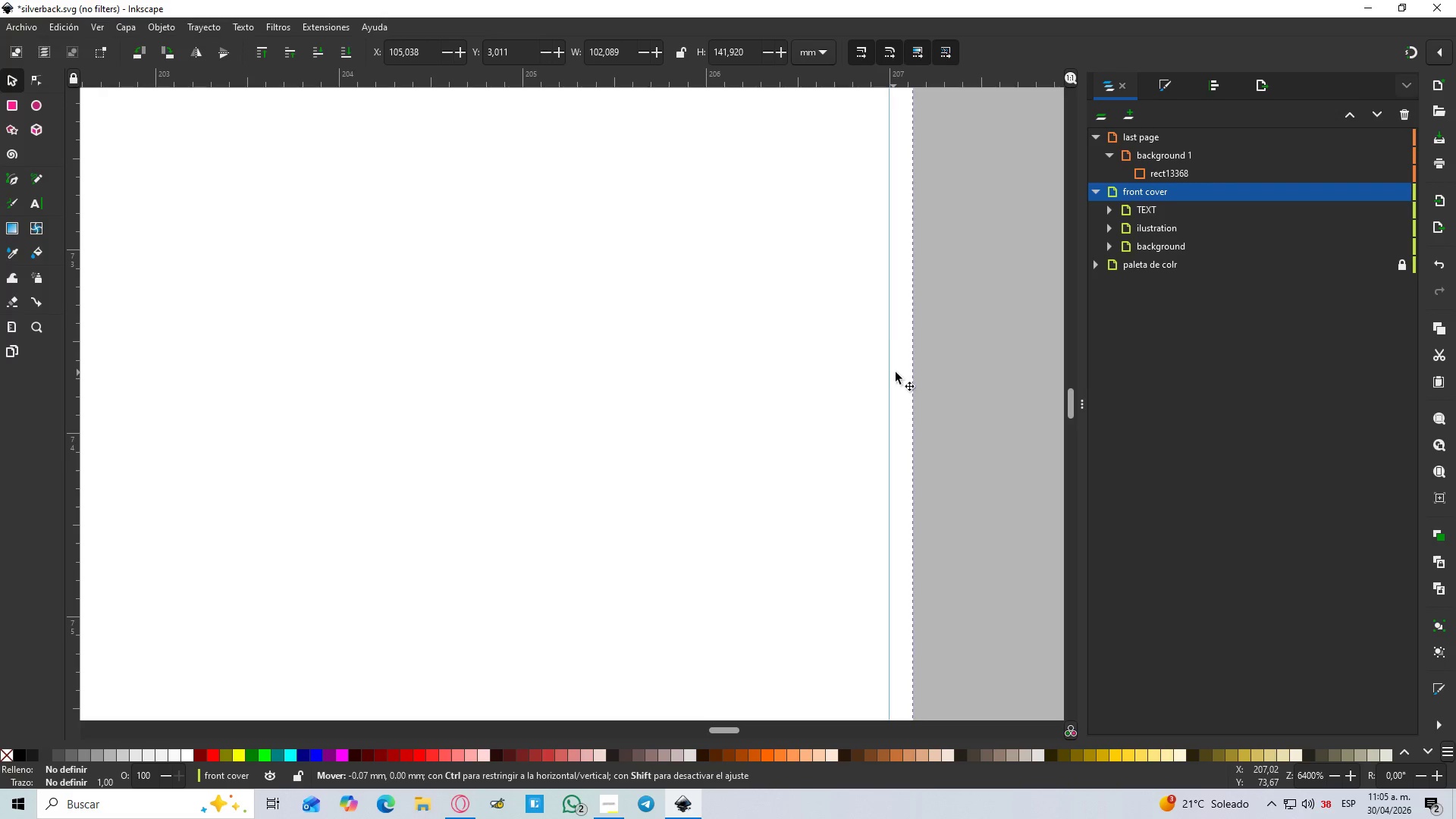 
hold_key(key=ControlLeft, duration=1.5)
 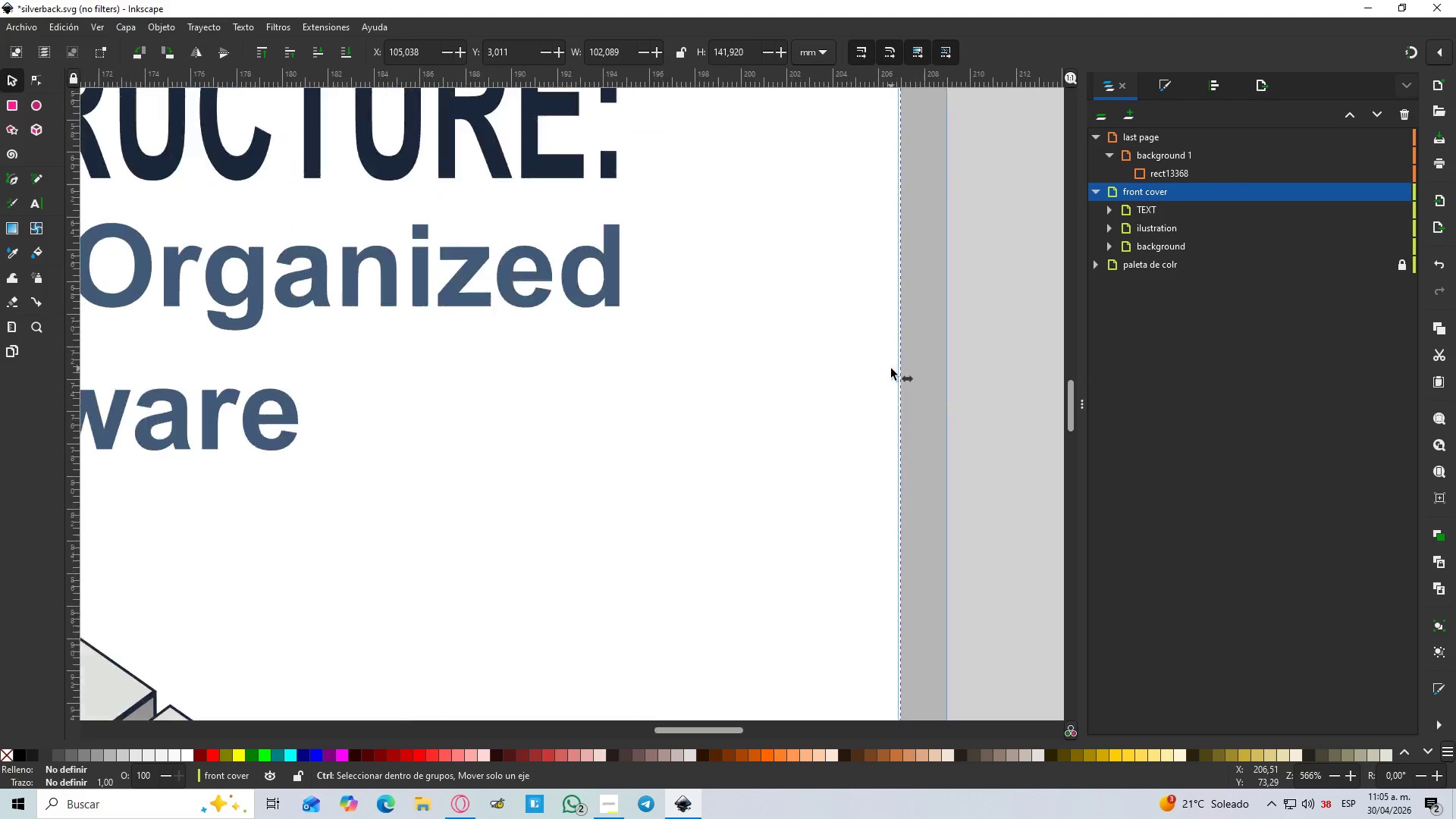 
hold_key(key=ControlLeft, duration=1.52)
 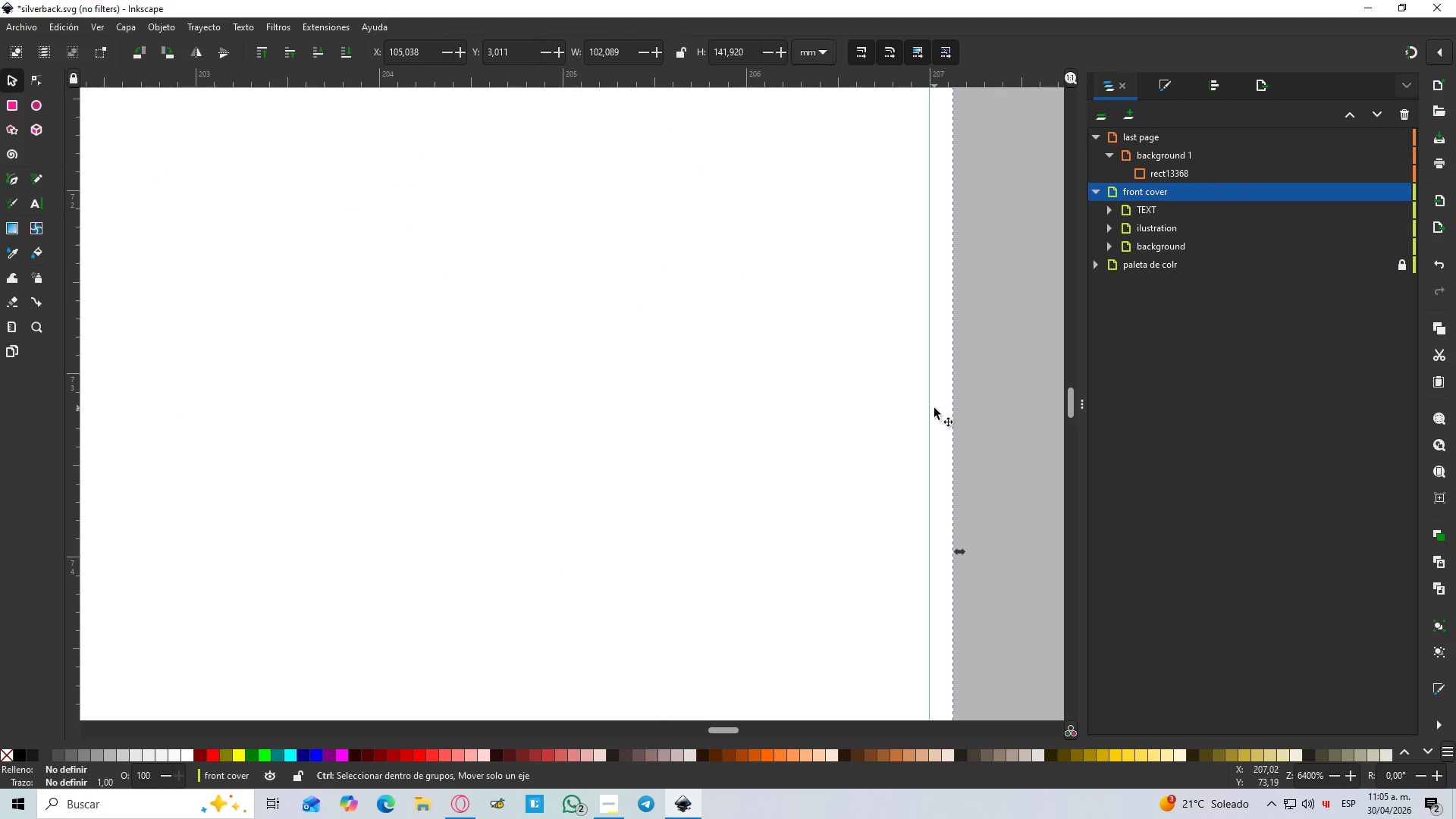 
scroll: coordinate [892, 369], scroll_direction: down, amount: 10.0
 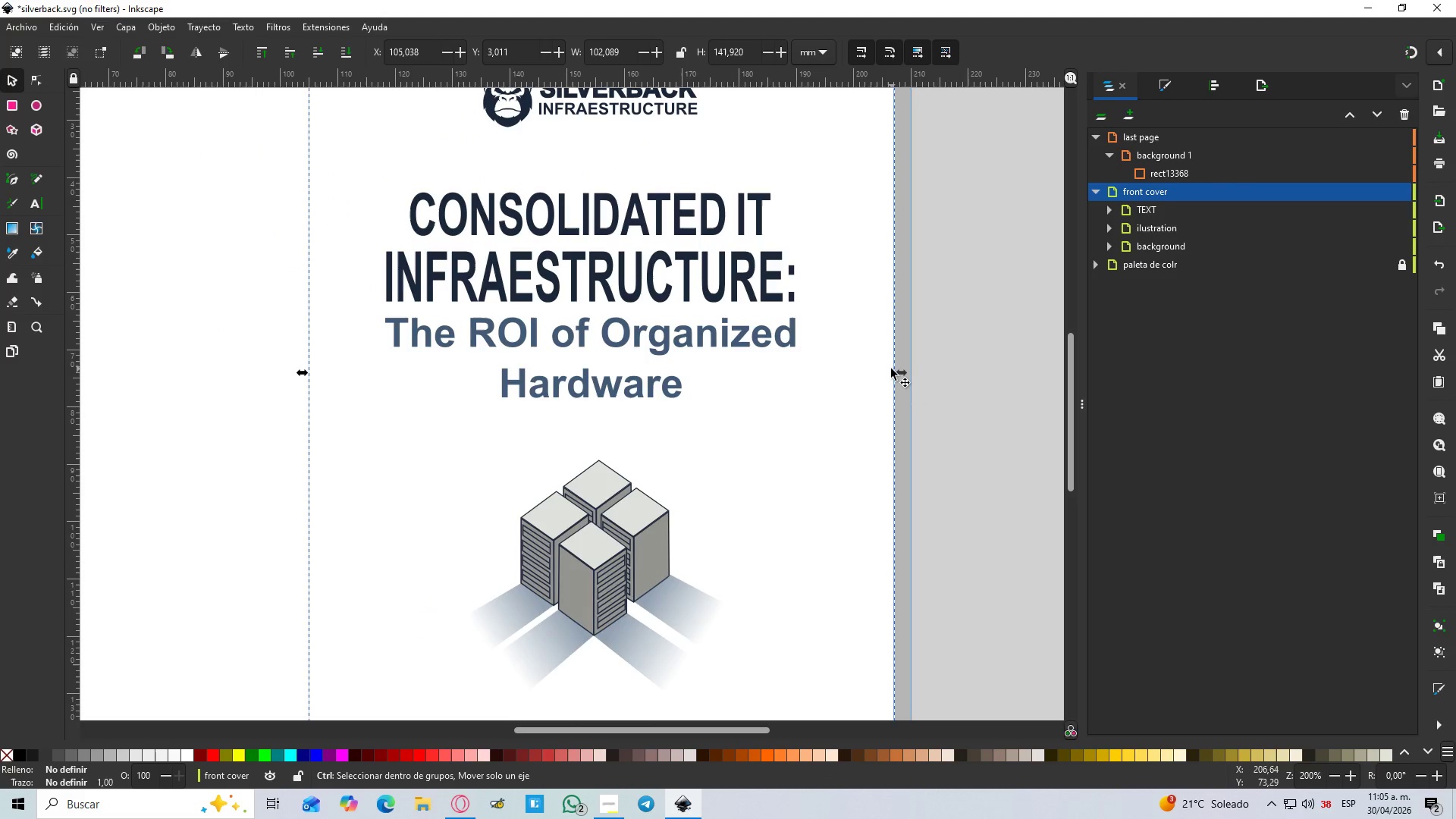 
scroll: coordinate [896, 354], scroll_direction: up, amount: 8.0
 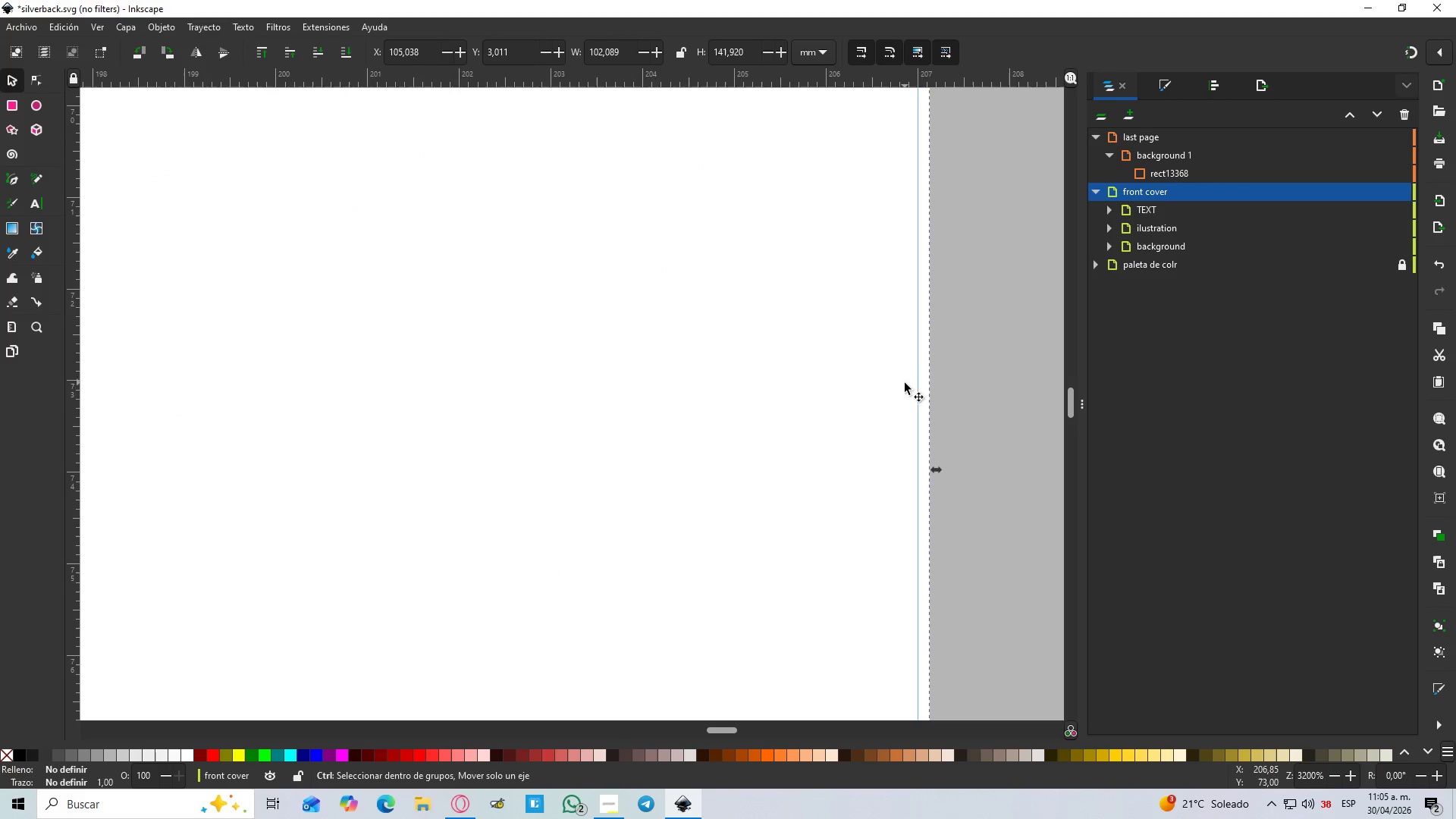 
hold_key(key=ControlLeft, duration=0.83)
scroll: coordinate [905, 388], scroll_direction: up, amount: 2.0
 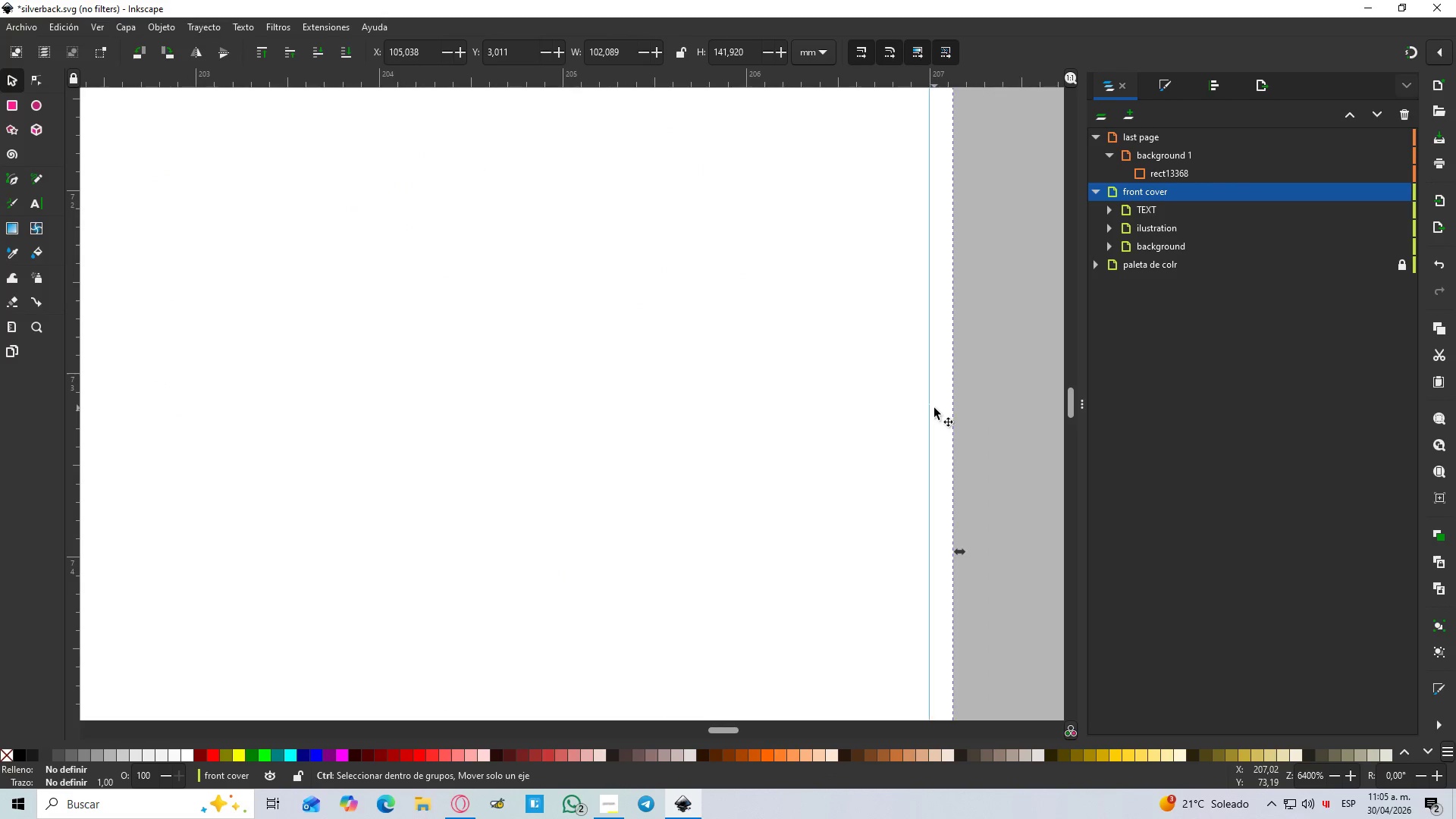 
left_click_drag(start_coordinate=[949, 413], to_coordinate=[912, 417])
 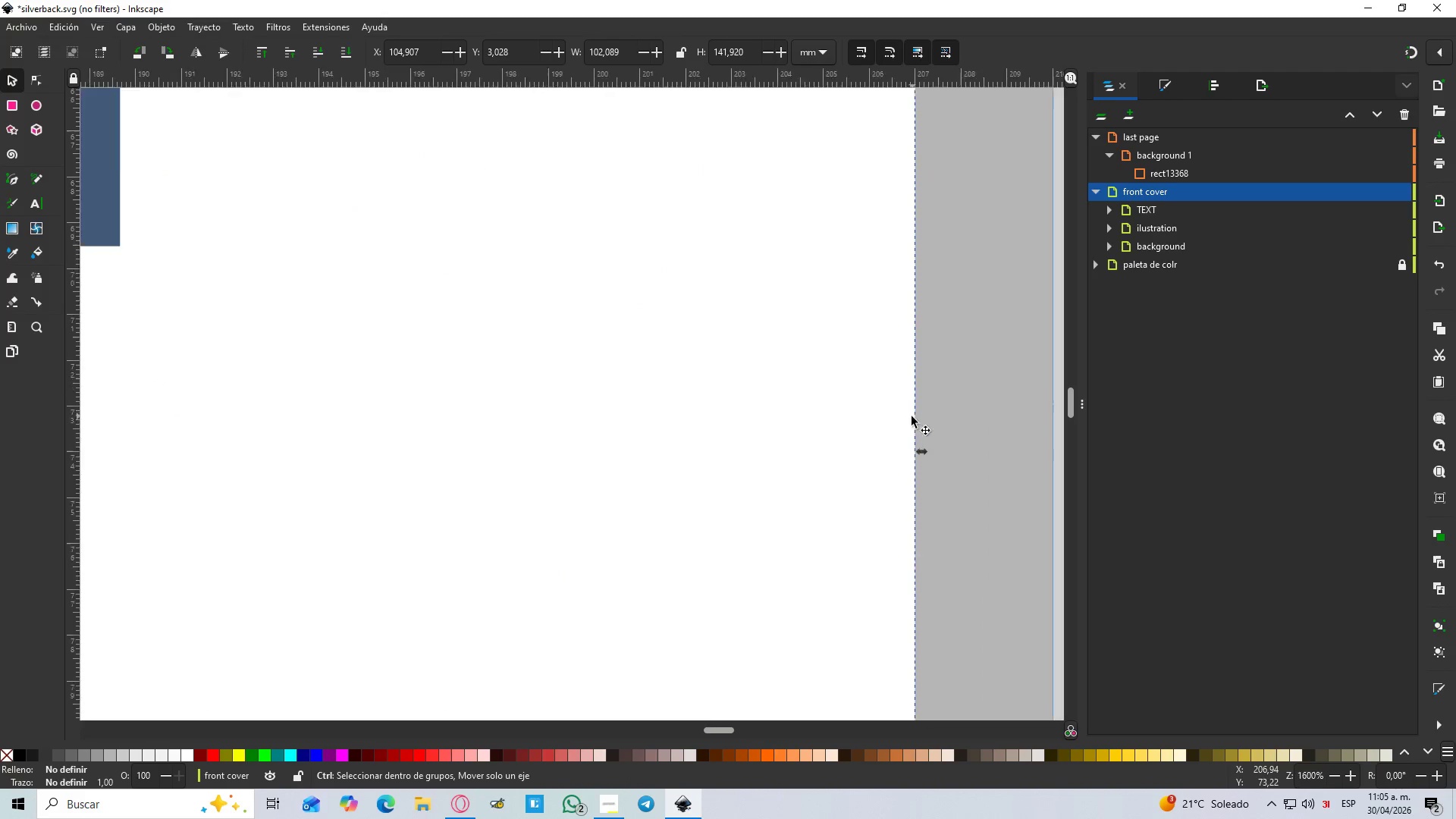 
scroll: coordinate [934, 408], scroll_direction: up, amount: 1.0
 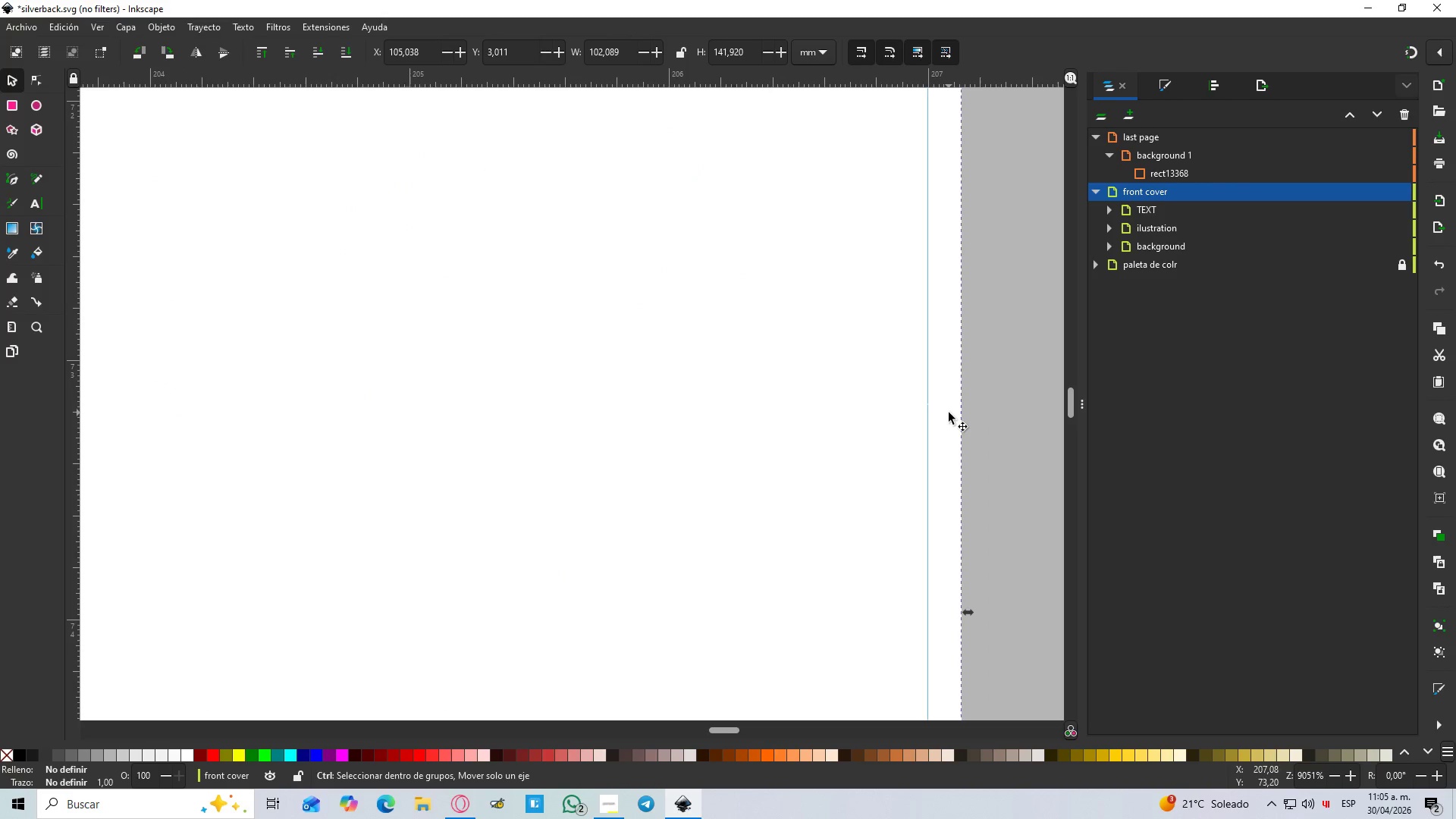 
hold_key(key=ControlLeft, duration=1.19)
 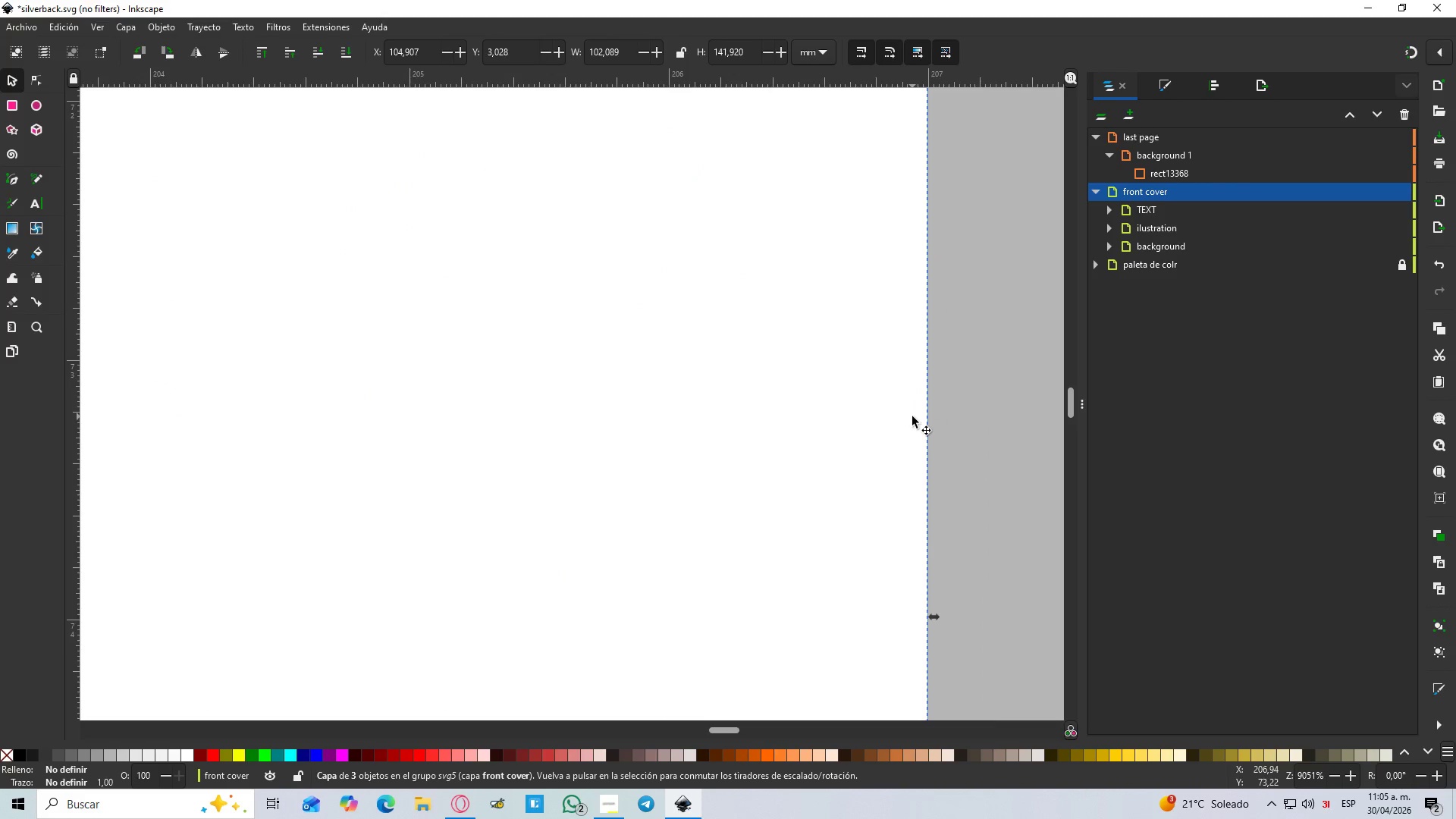 
hold_key(key=ControlLeft, duration=1.5)
 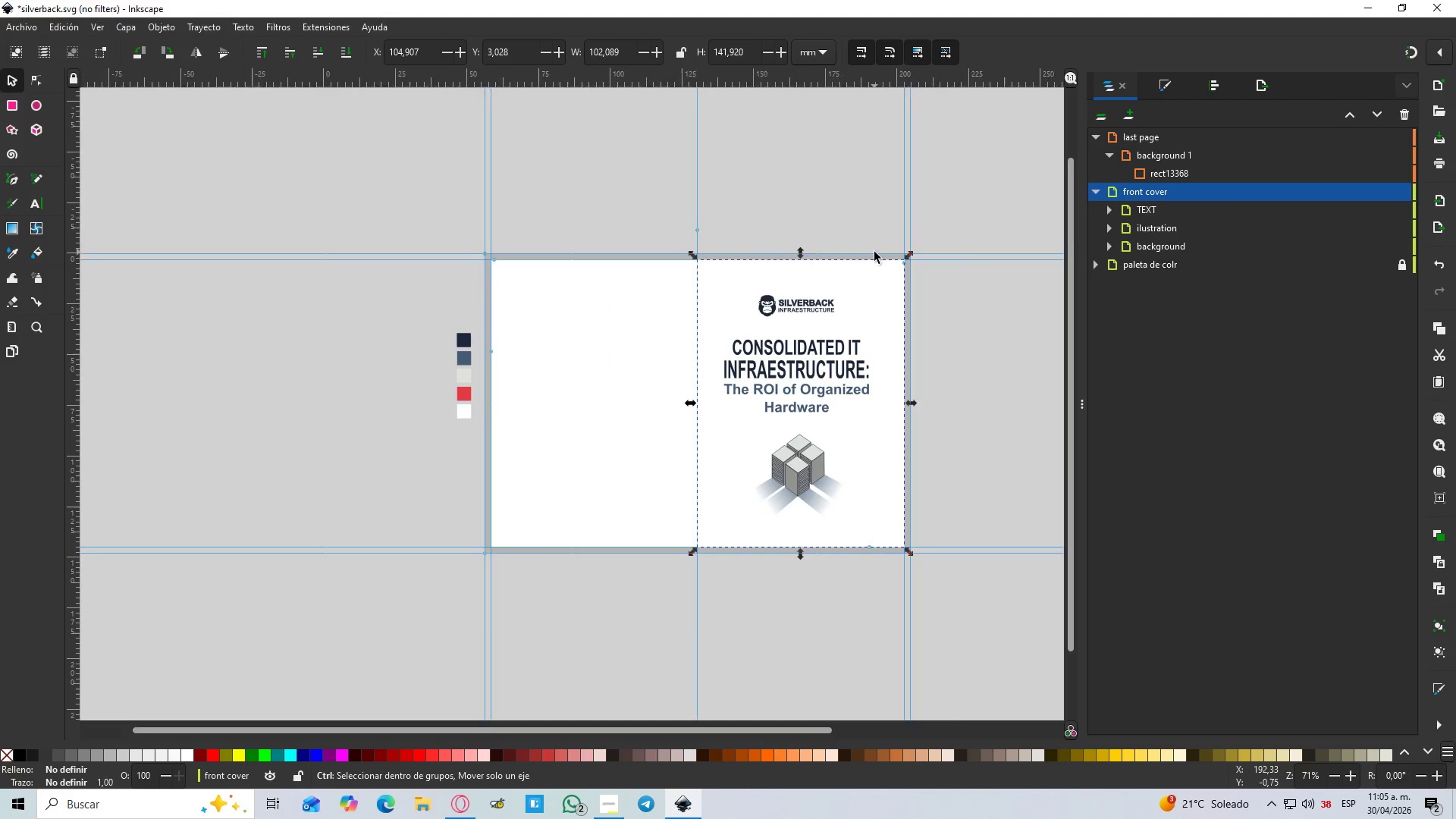 
hold_key(key=ControlLeft, duration=1.52)
 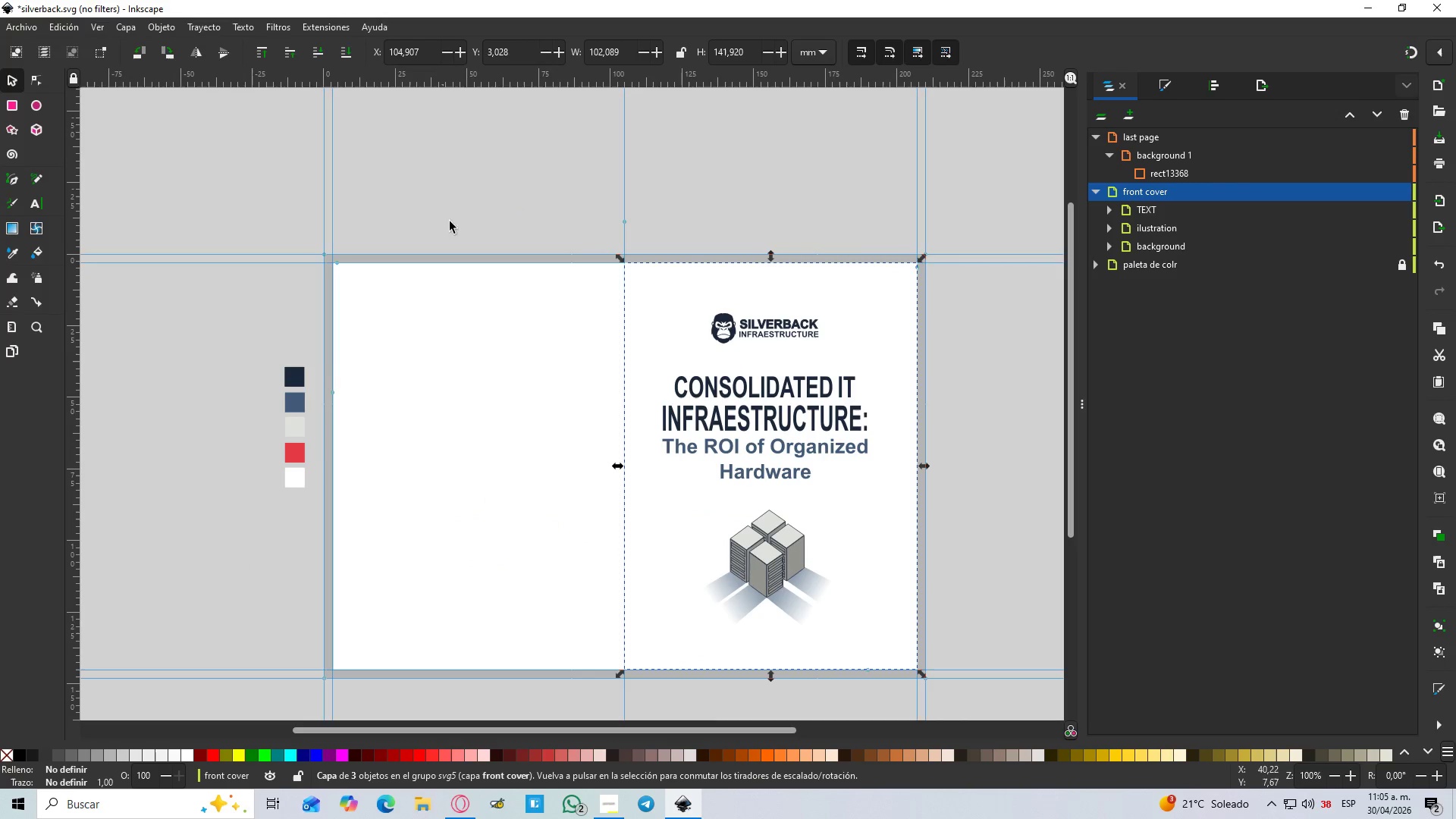 
scroll: coordinate [903, 398], scroll_direction: down, amount: 14.0
 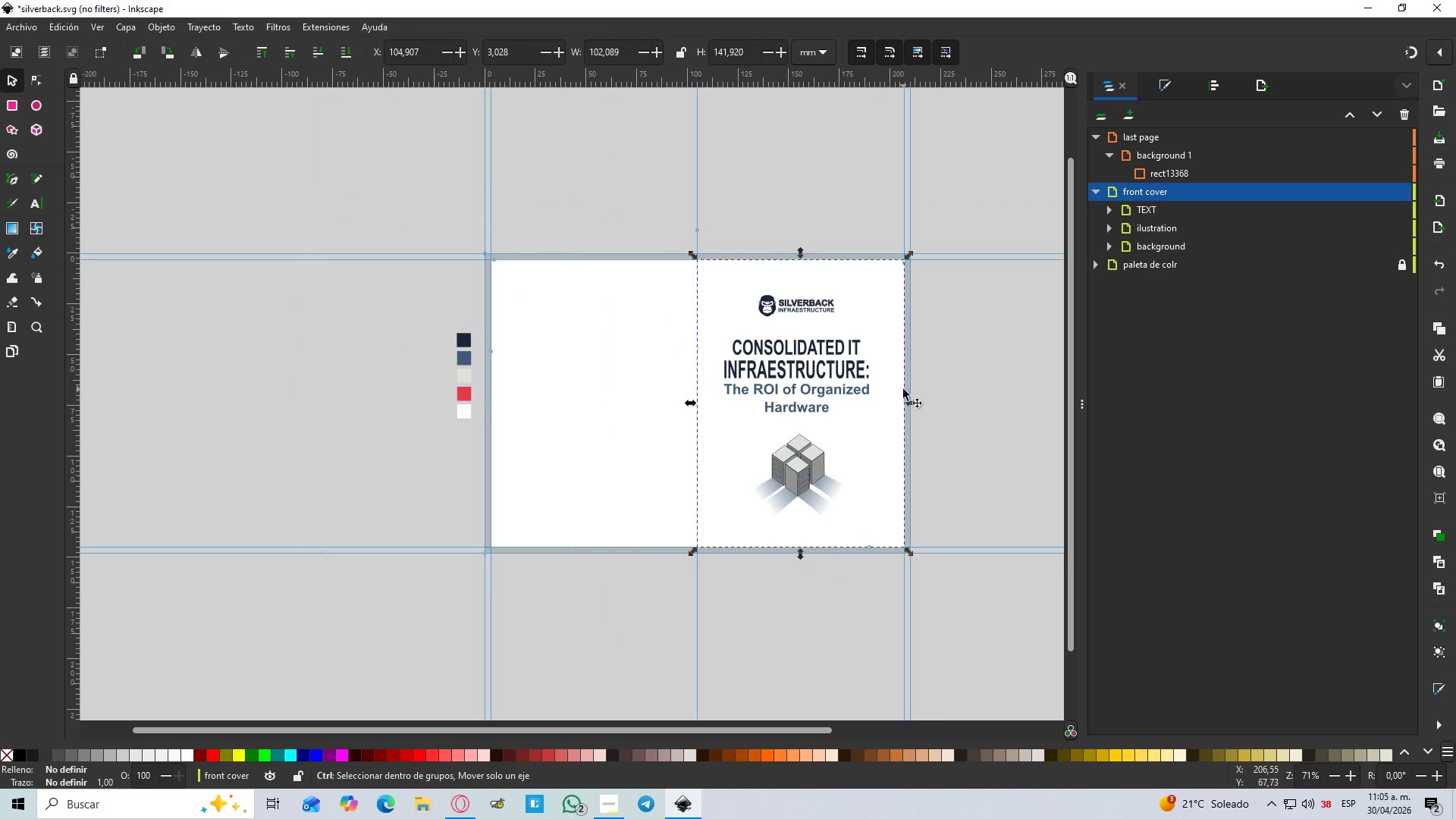 
scroll: coordinate [874, 252], scroll_direction: up, amount: 5.0
 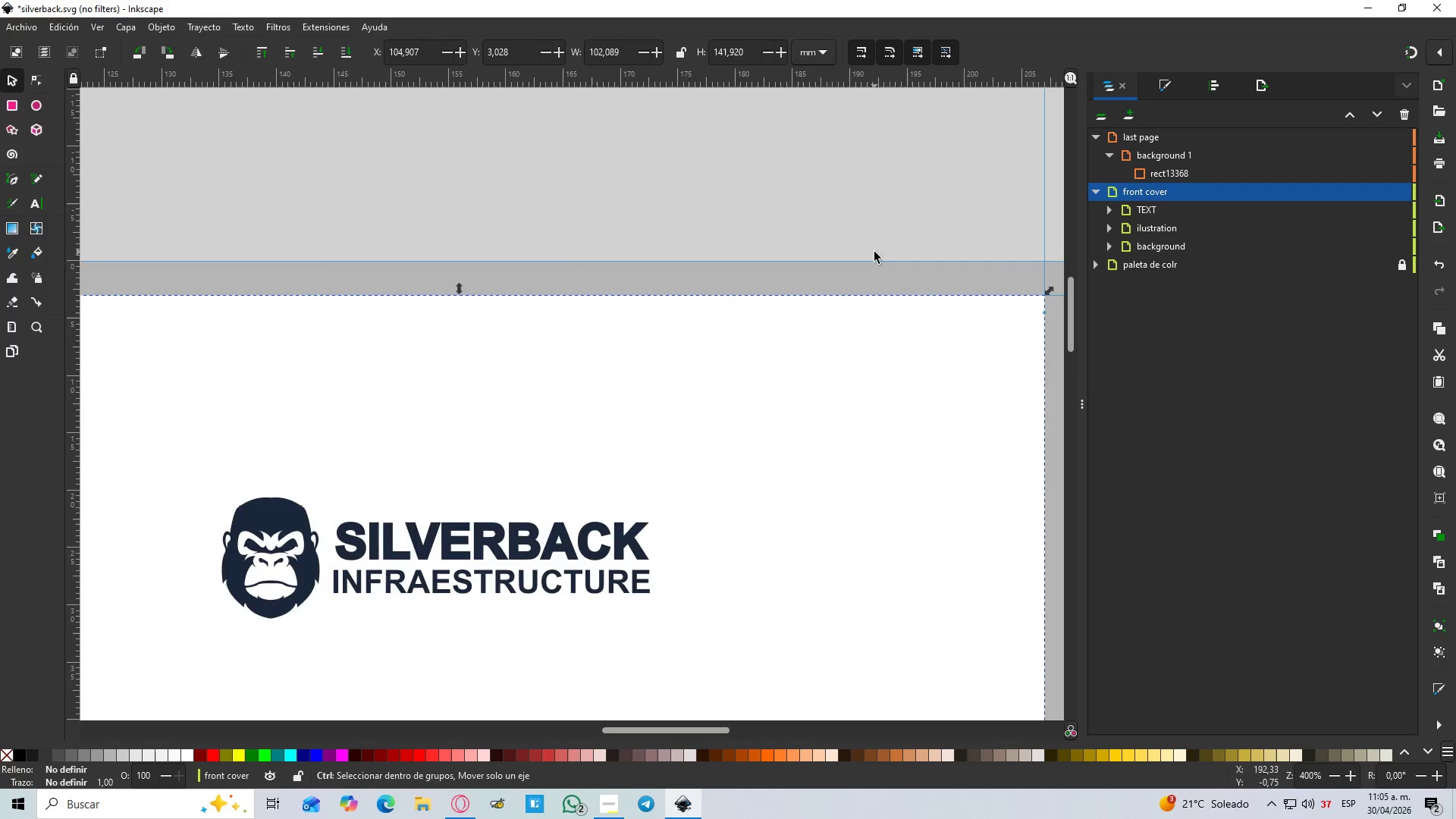 
key(Control+ControlLeft)
 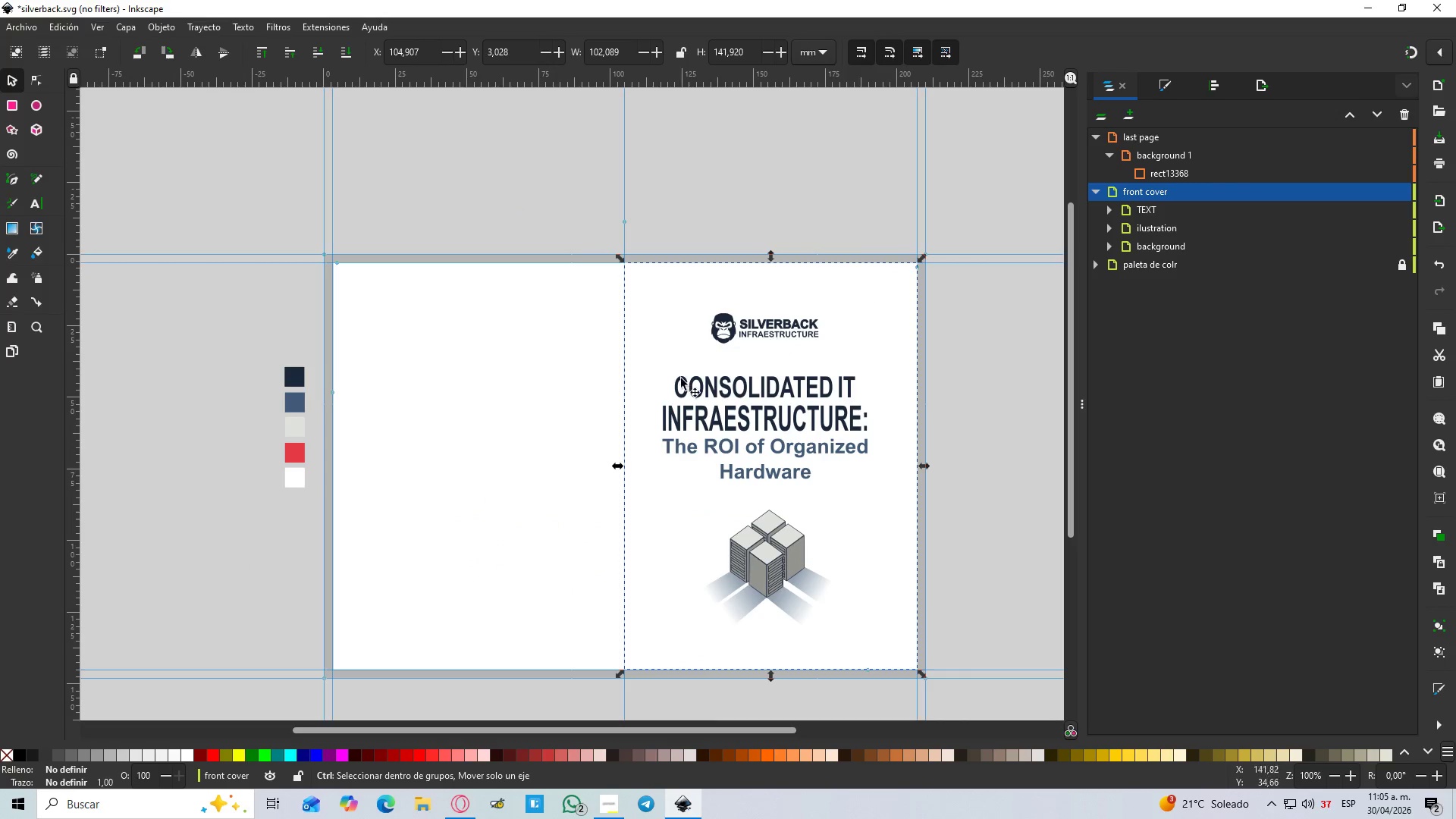 
key(Control+ControlLeft)
 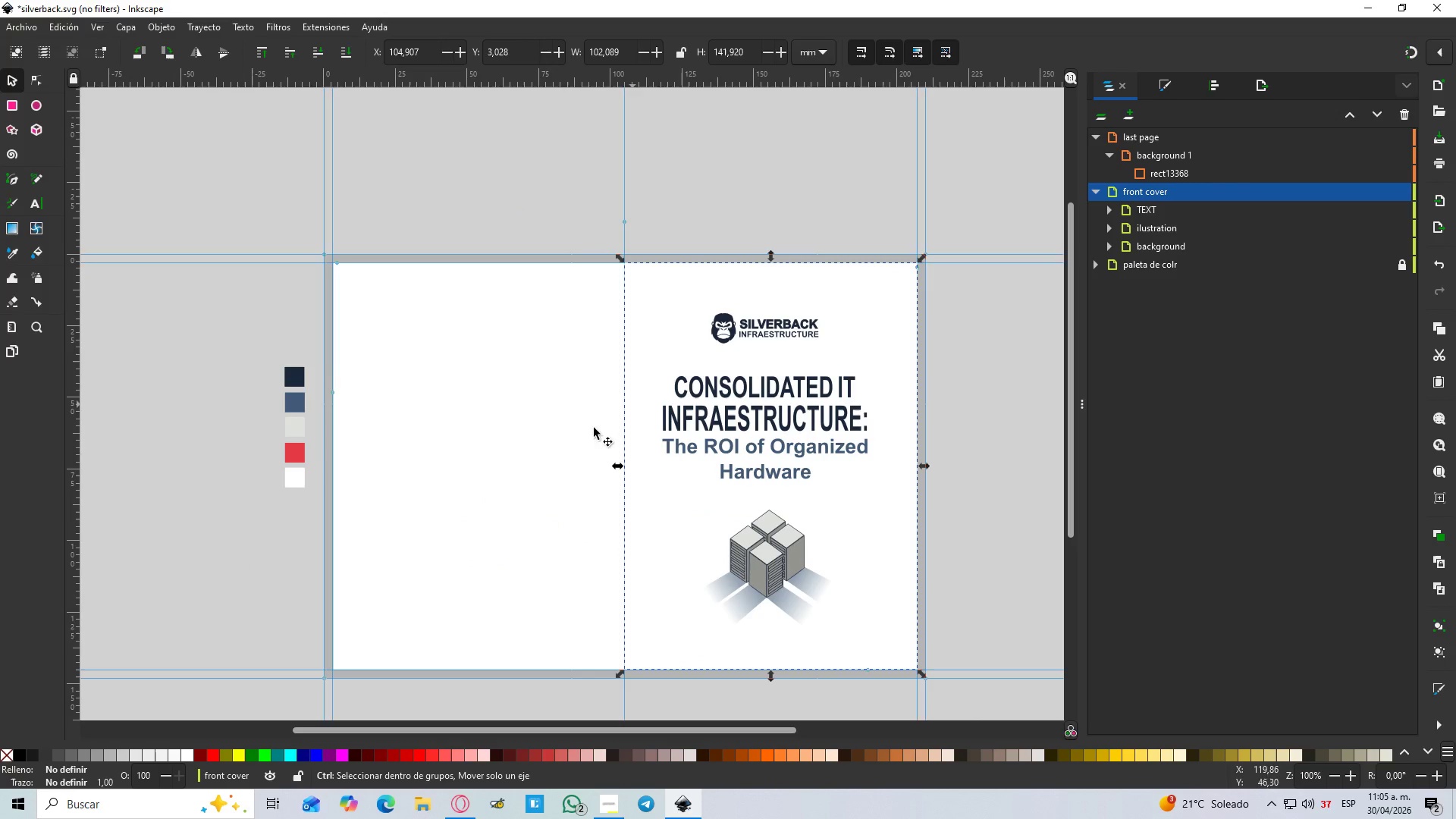 
key(Control+ControlLeft)
 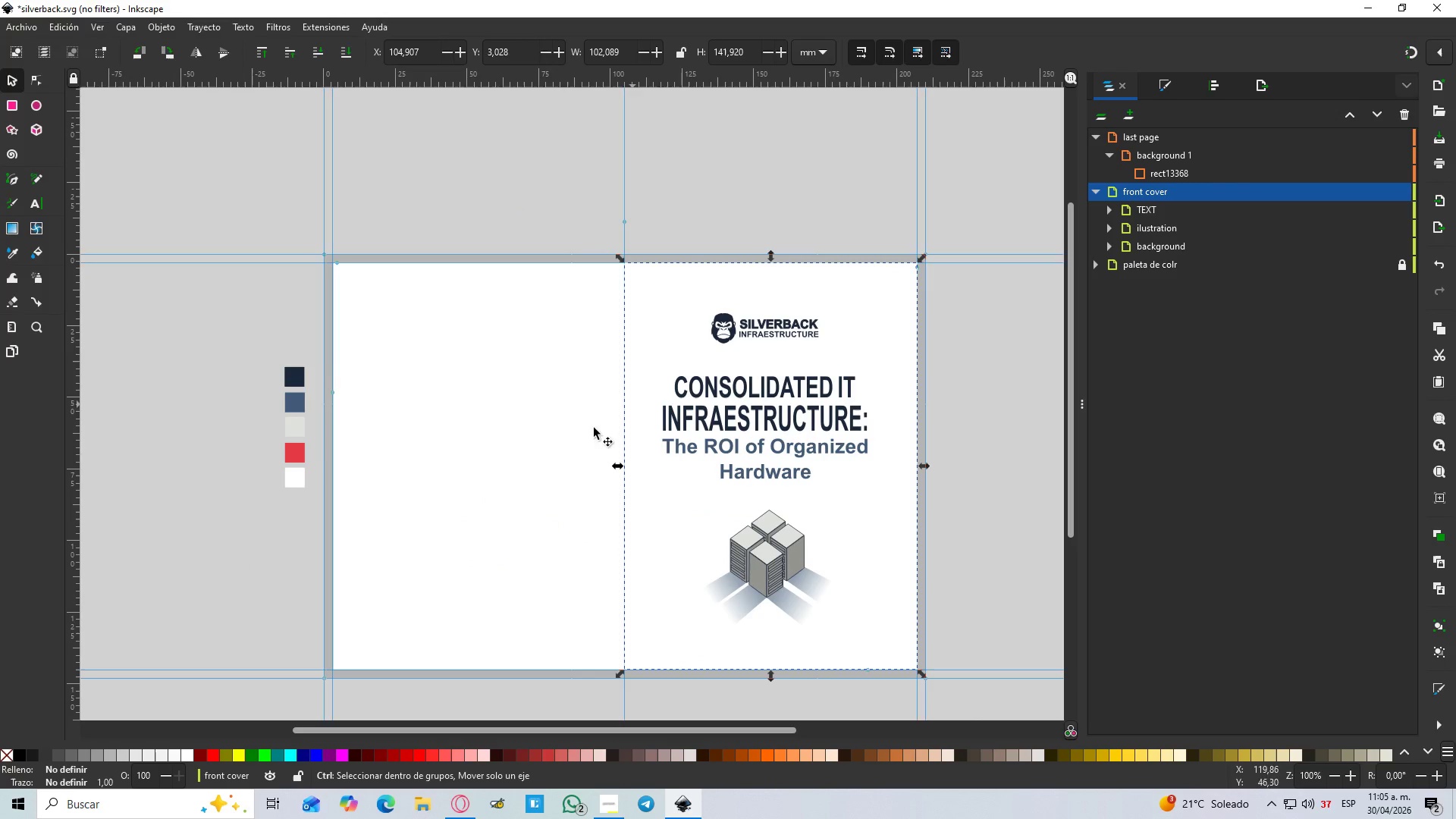 
hold_key(key=ControlLeft, duration=12.66)
 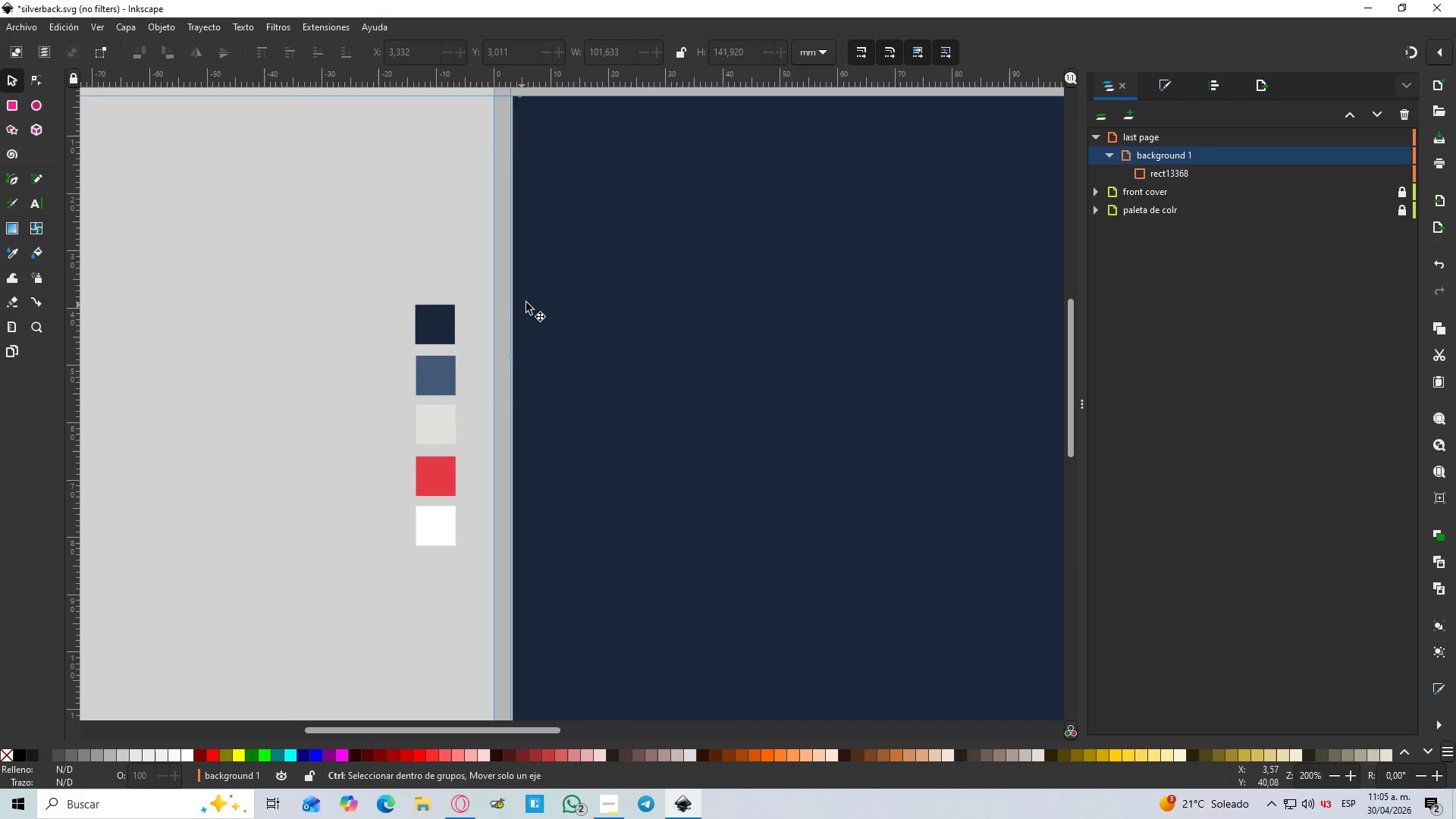 
scroll: coordinate [874, 252], scroll_direction: down, amount: 4.0
 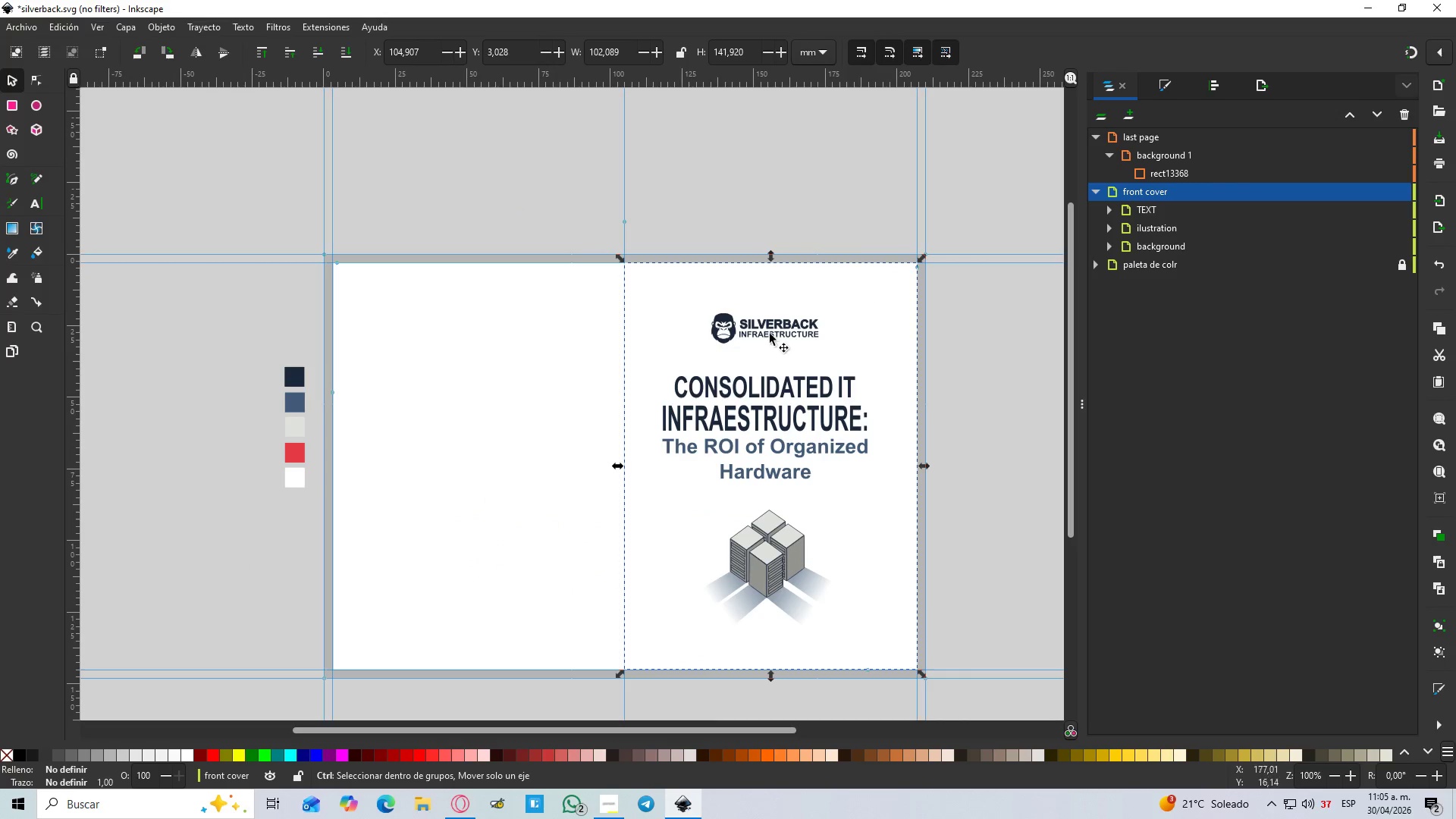 
left_click([457, 187])
 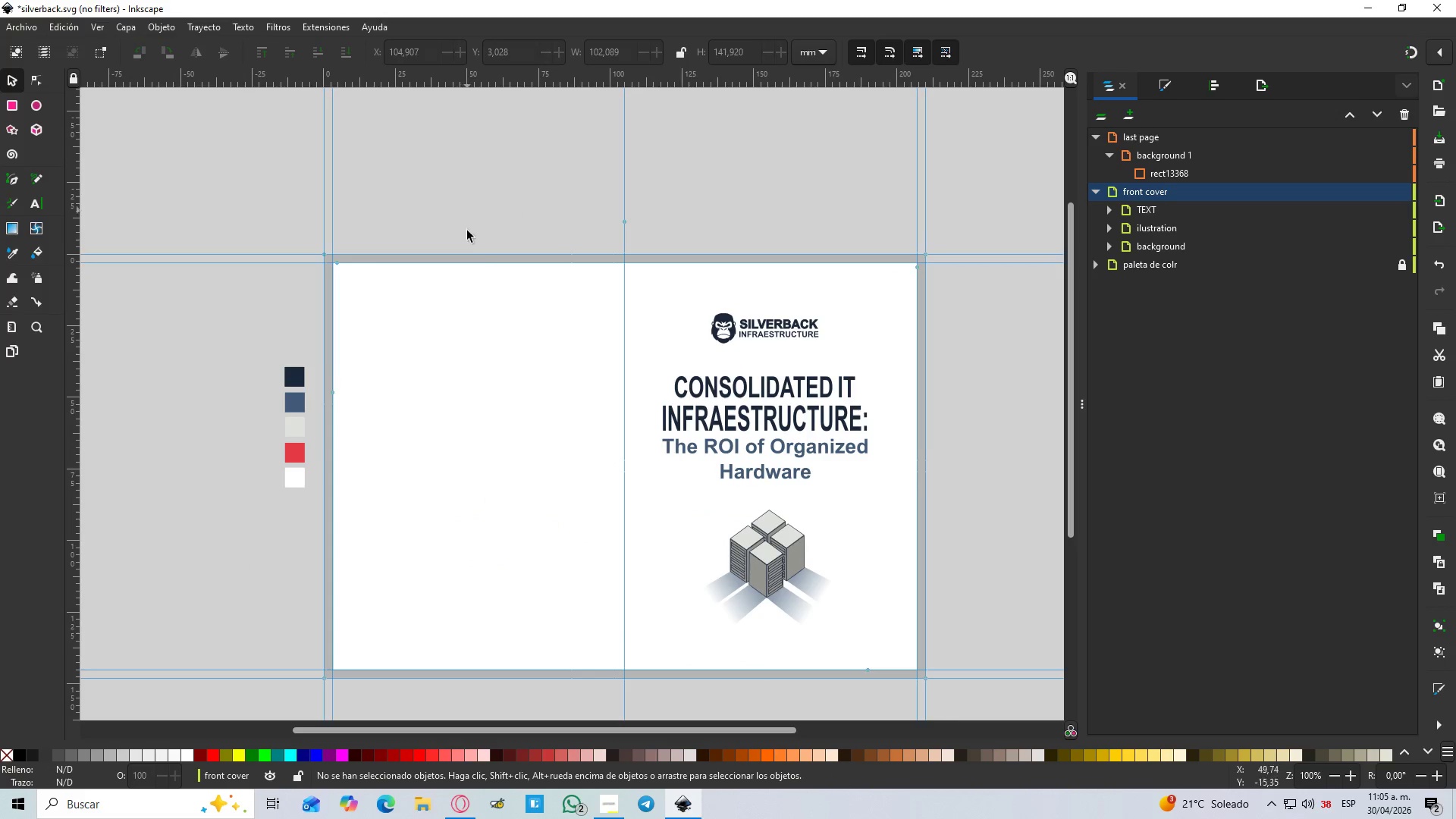 
scroll: coordinate [467, 243], scroll_direction: down, amount: 3.0
 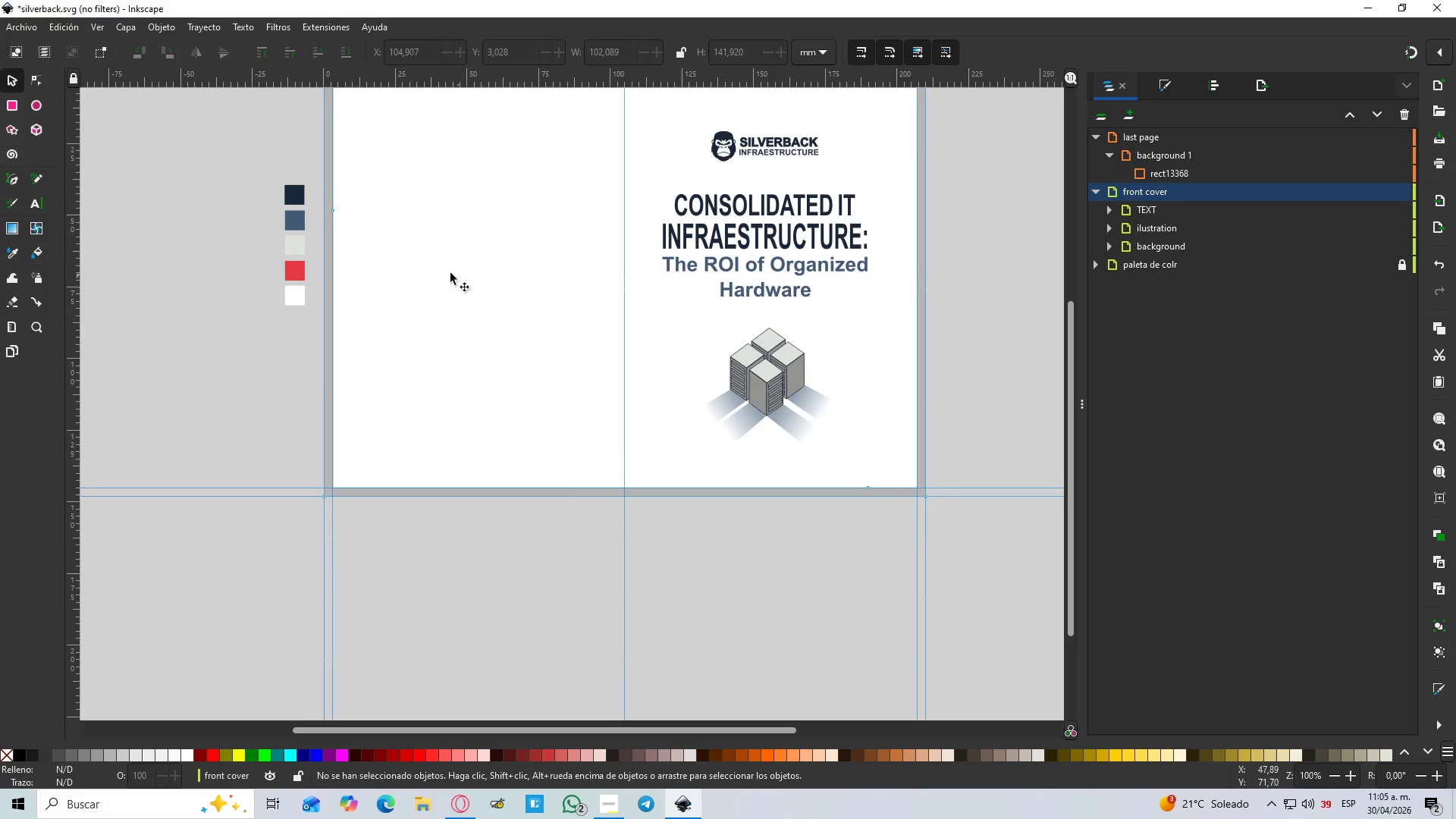 
left_click([464, 337])
 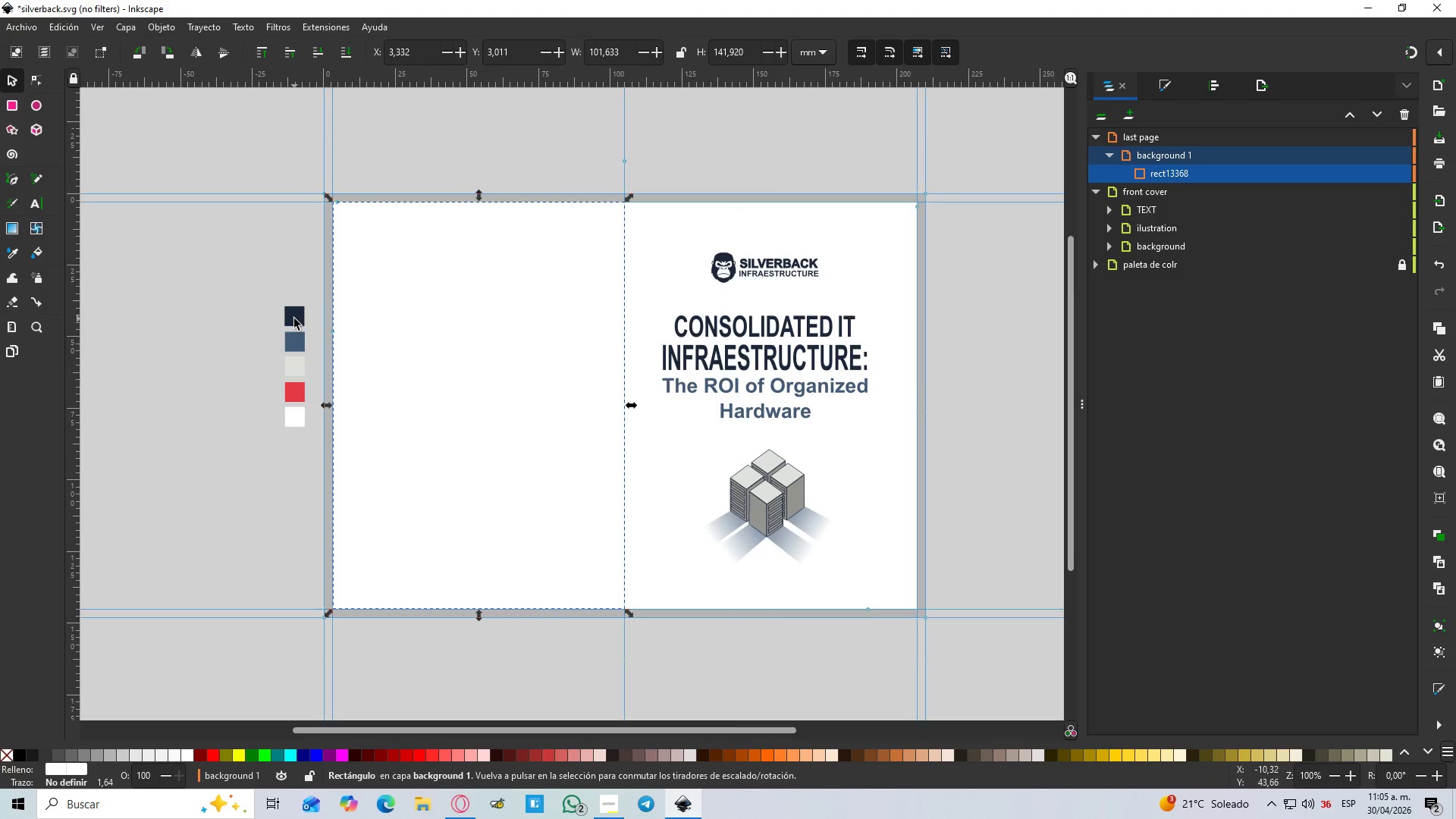 
scroll: coordinate [391, 268], scroll_direction: up, amount: 2.0
 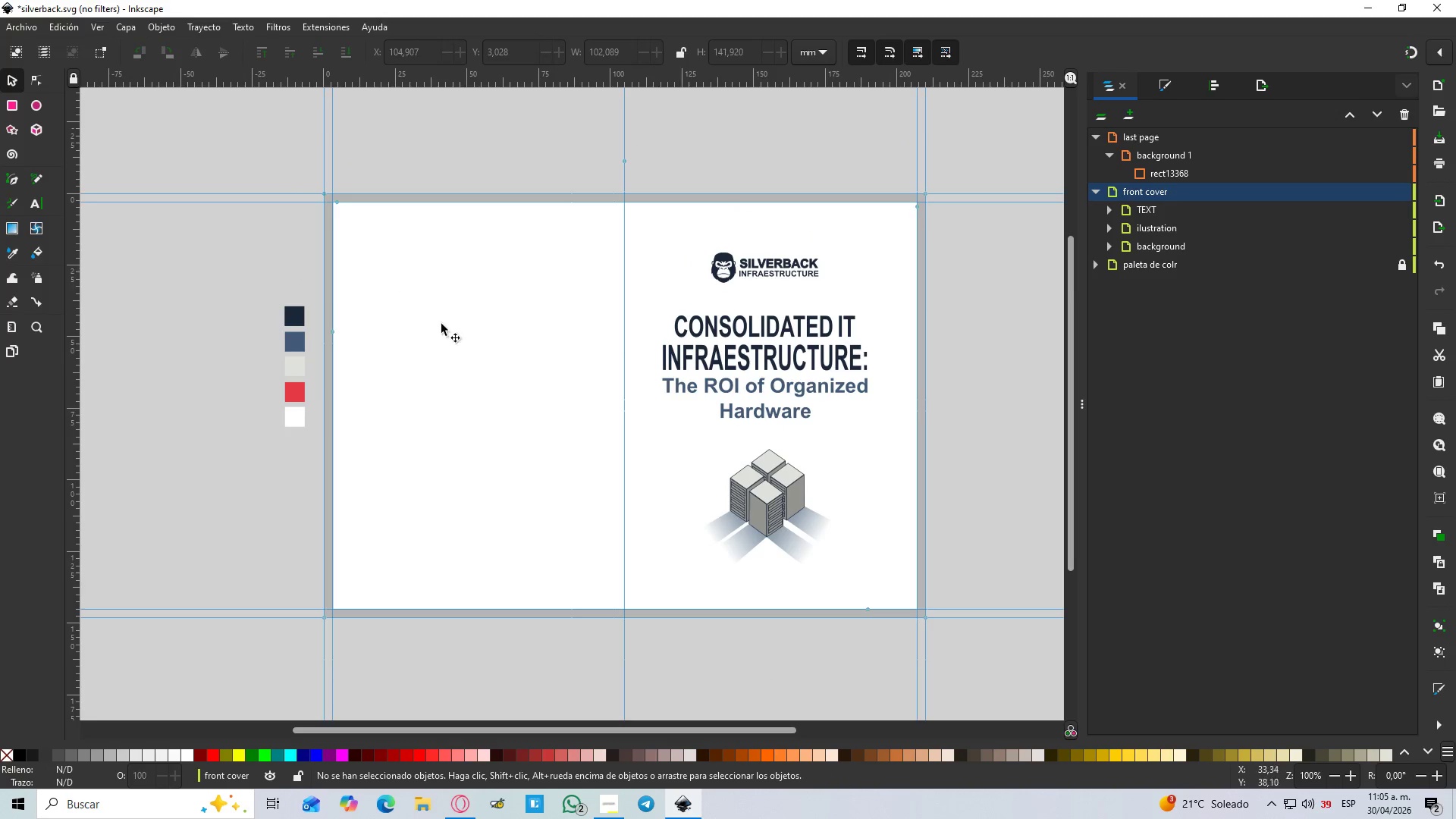 
key(D)
 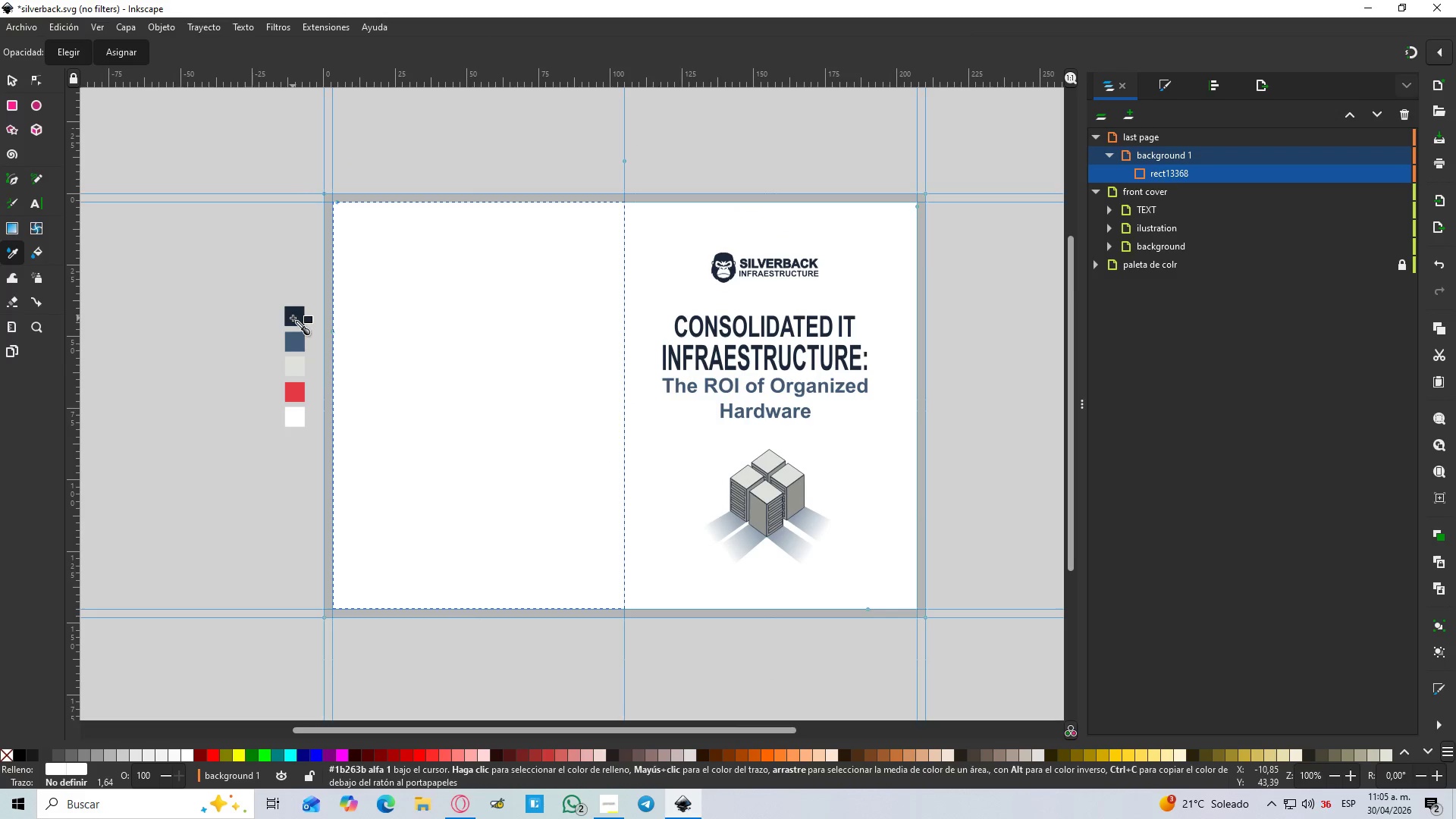 
left_click([293, 318])
 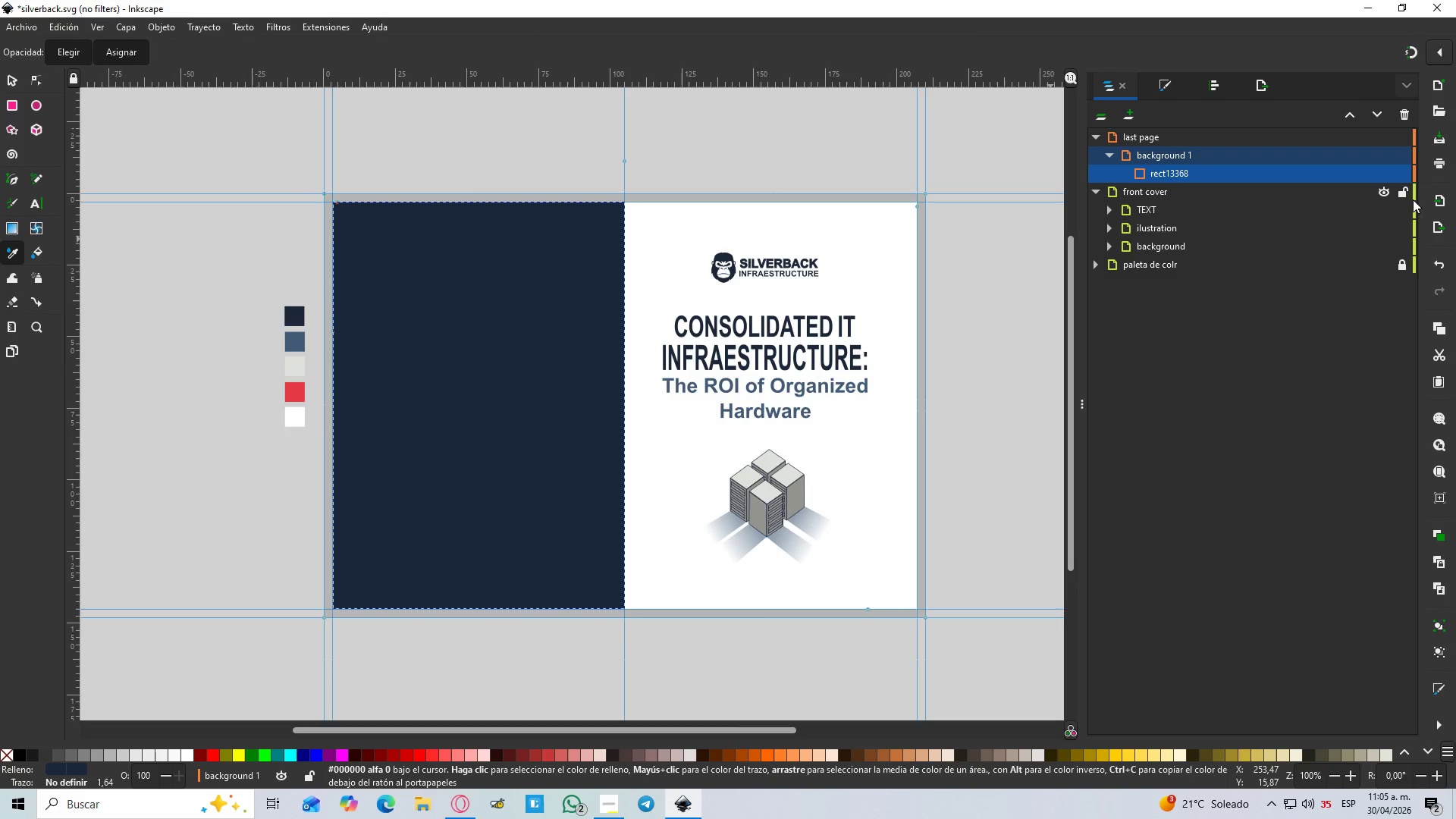 
left_click([1401, 194])
 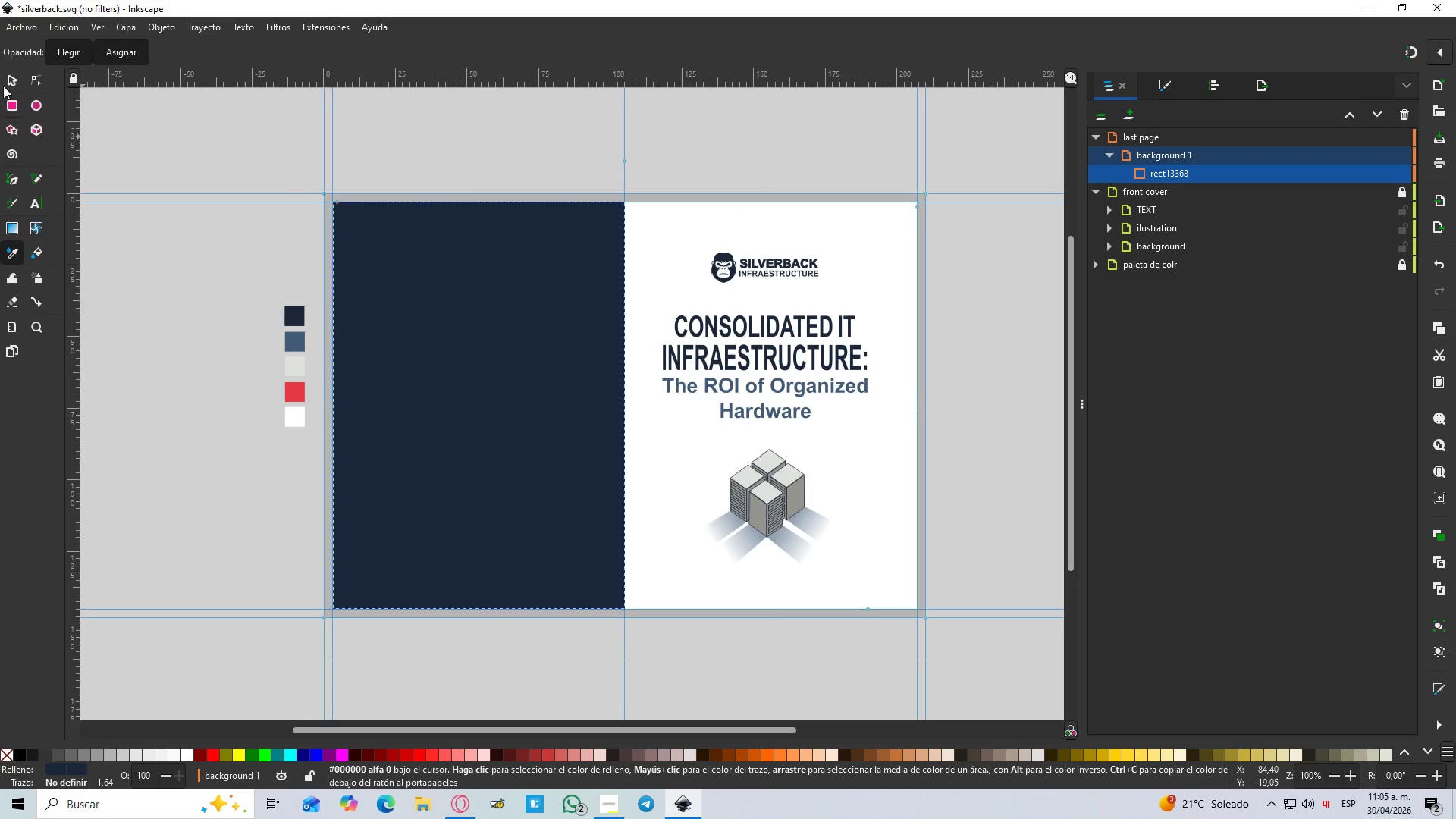 
left_click([8, 77])
 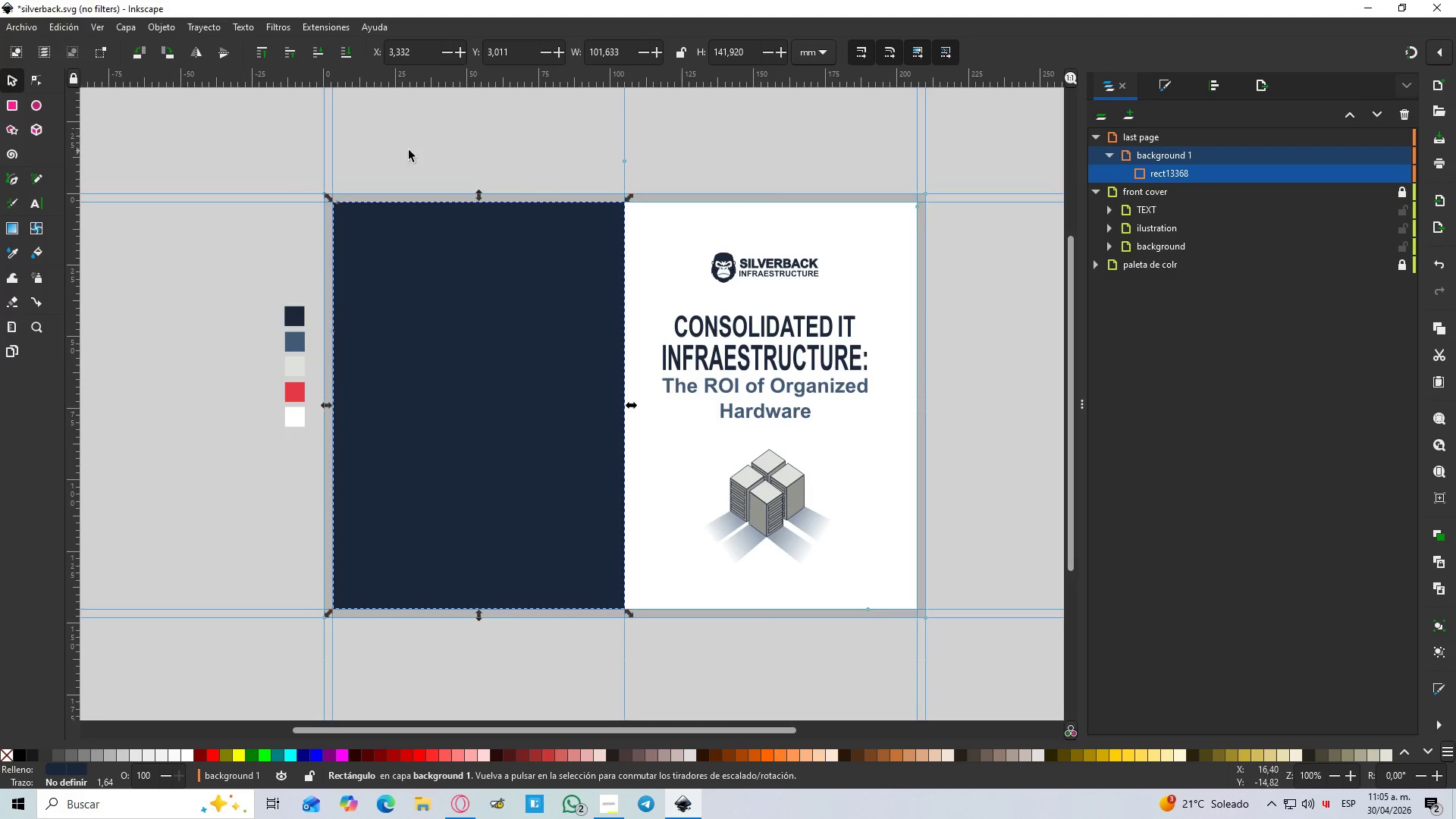 
left_click([420, 149])
 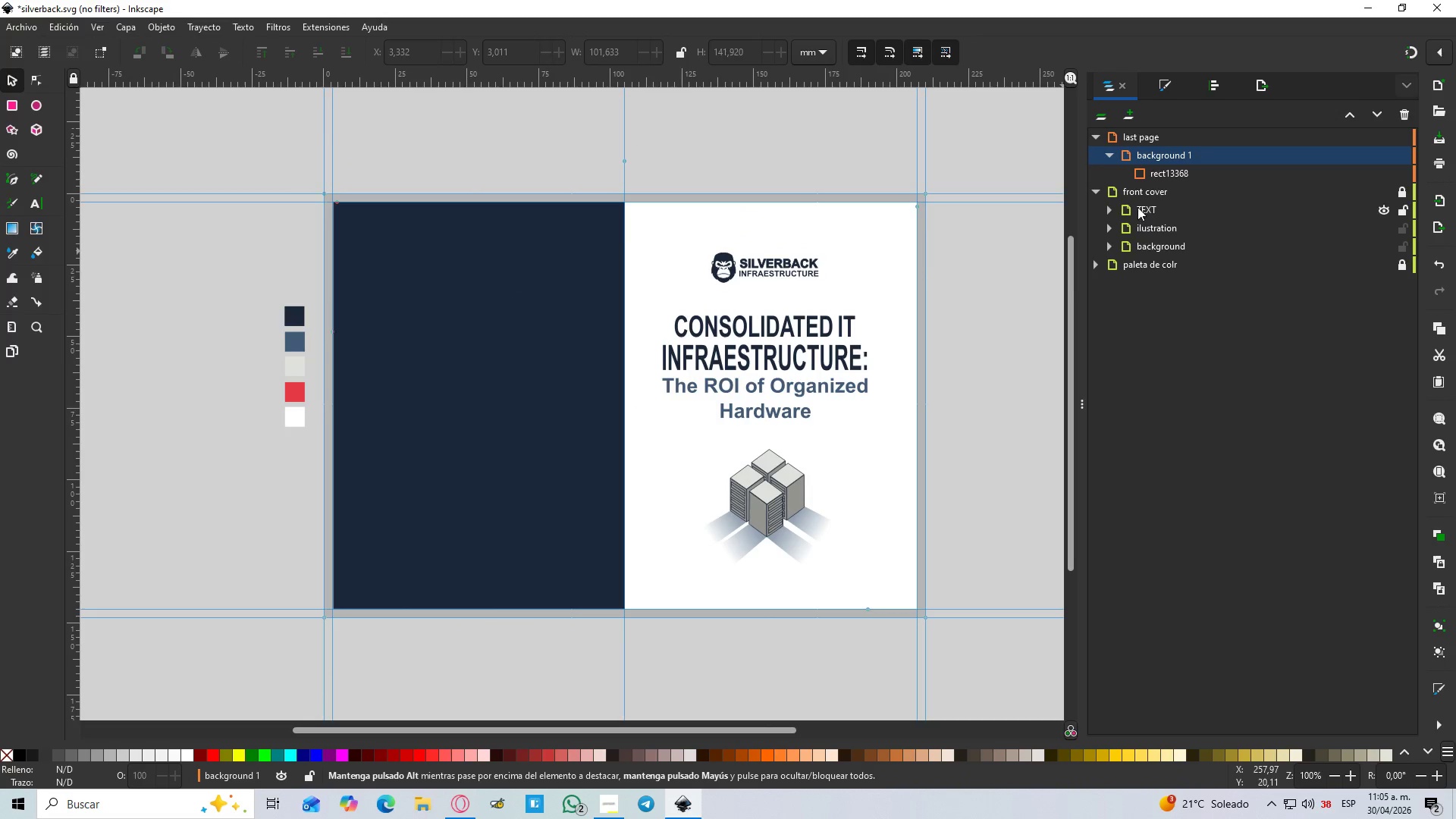 
left_click([1096, 198])
 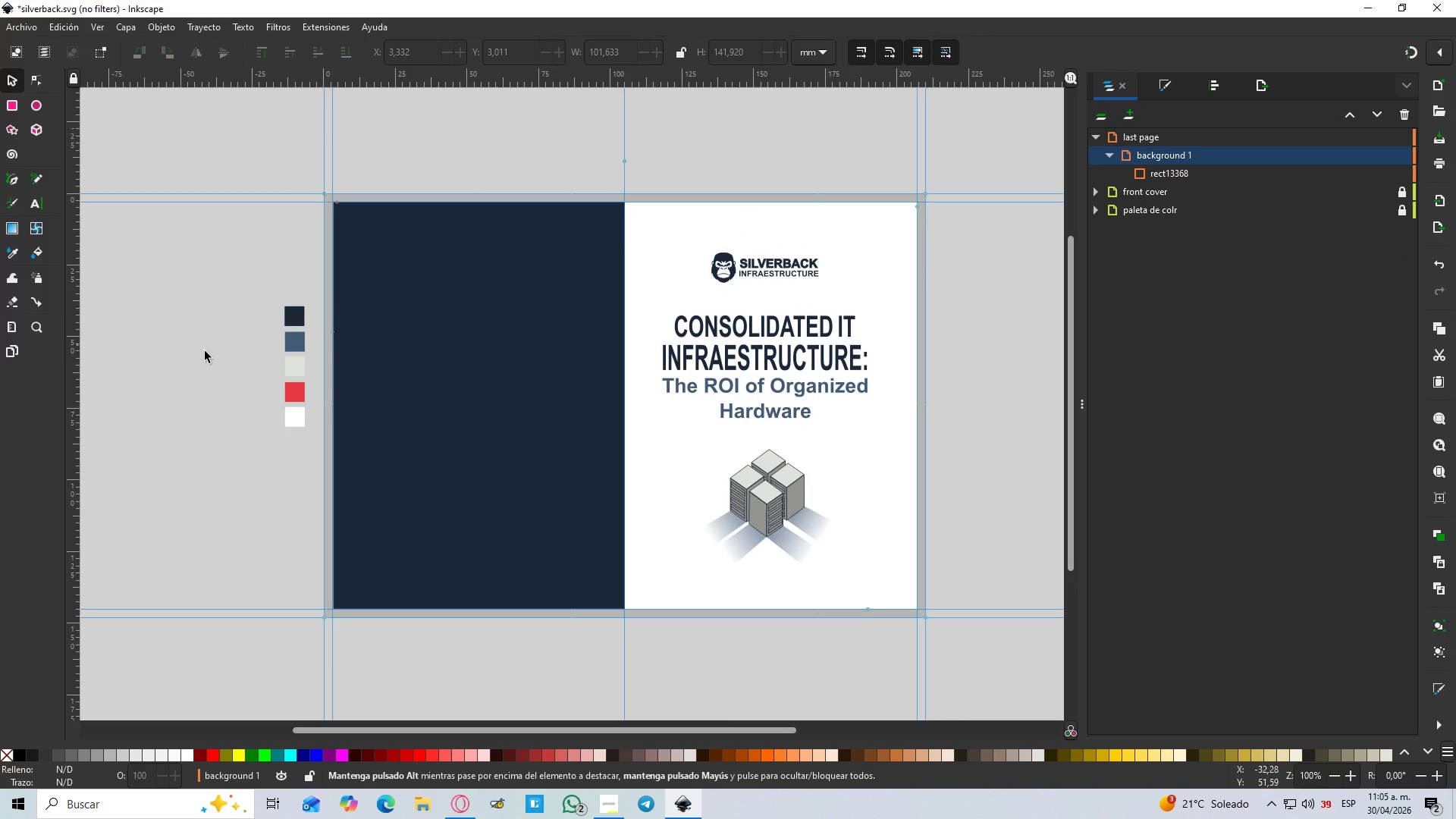 
hold_key(key=Space, duration=0.75)
 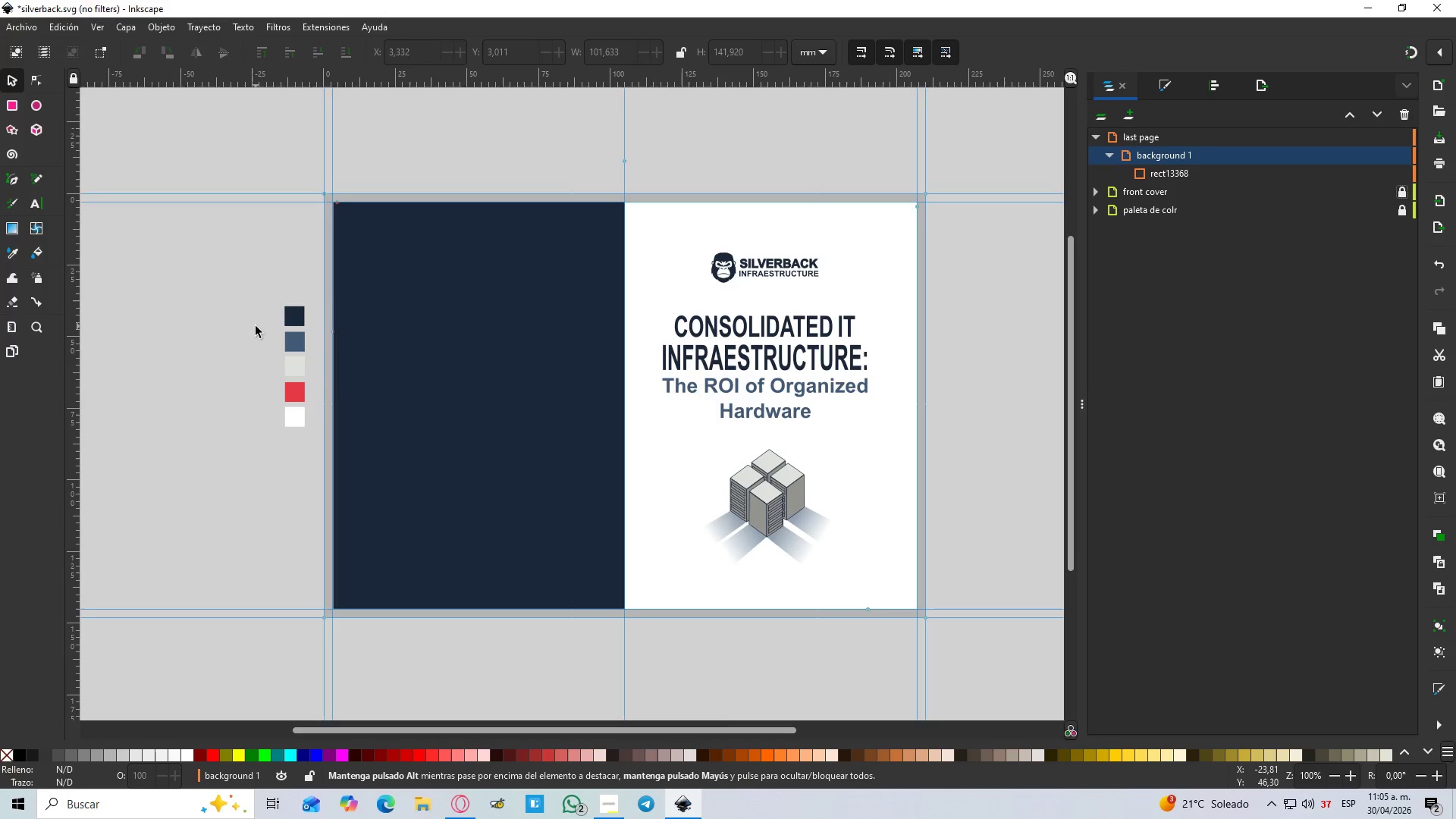 
hold_key(key=Space, duration=1.88)
 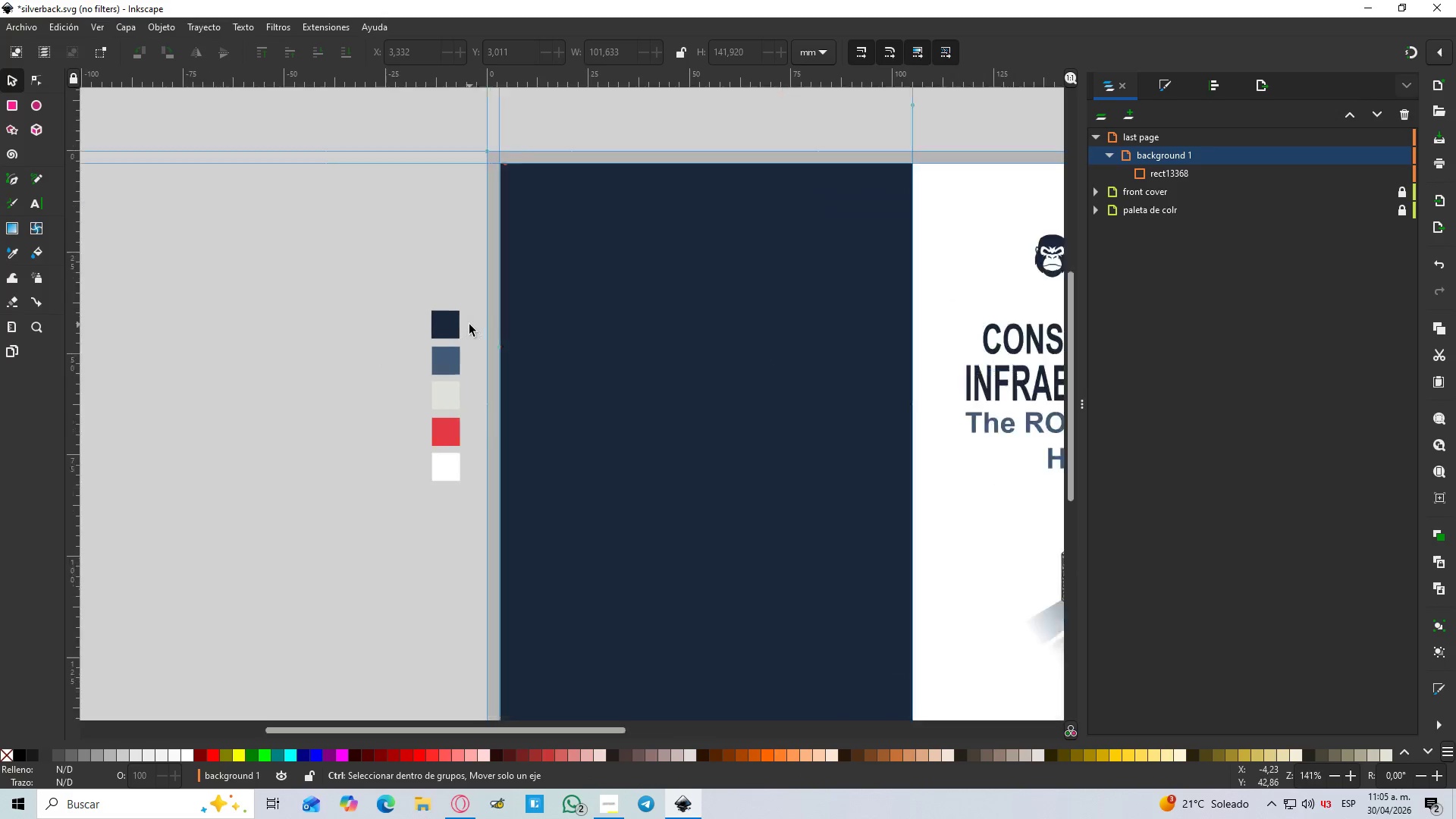 
left_click([256, 326])
 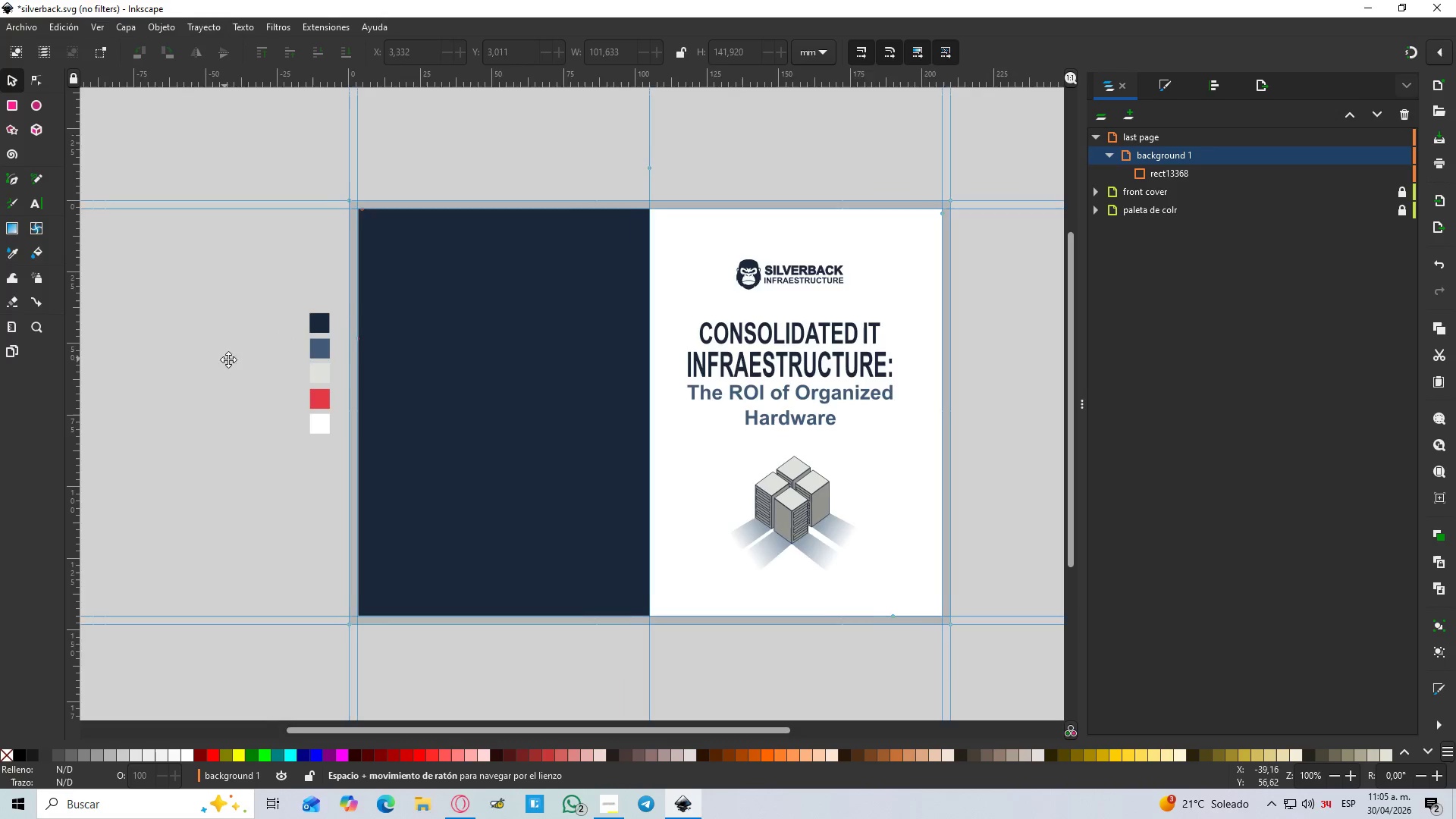 
key(Space)
 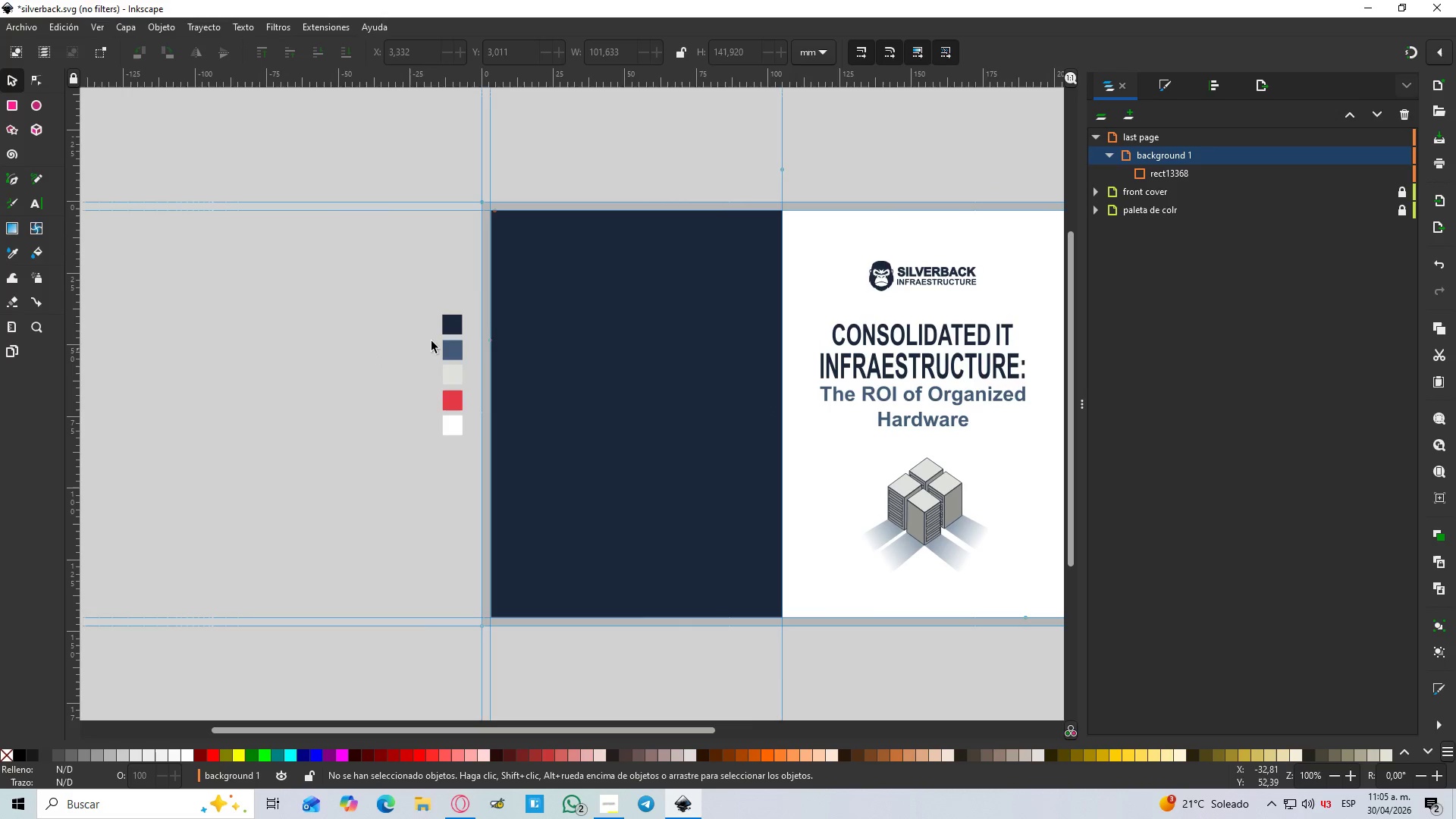 
hold_key(key=ControlLeft, duration=1.51)
scroll: coordinate [526, 303], scroll_direction: none, amount: 0.0
 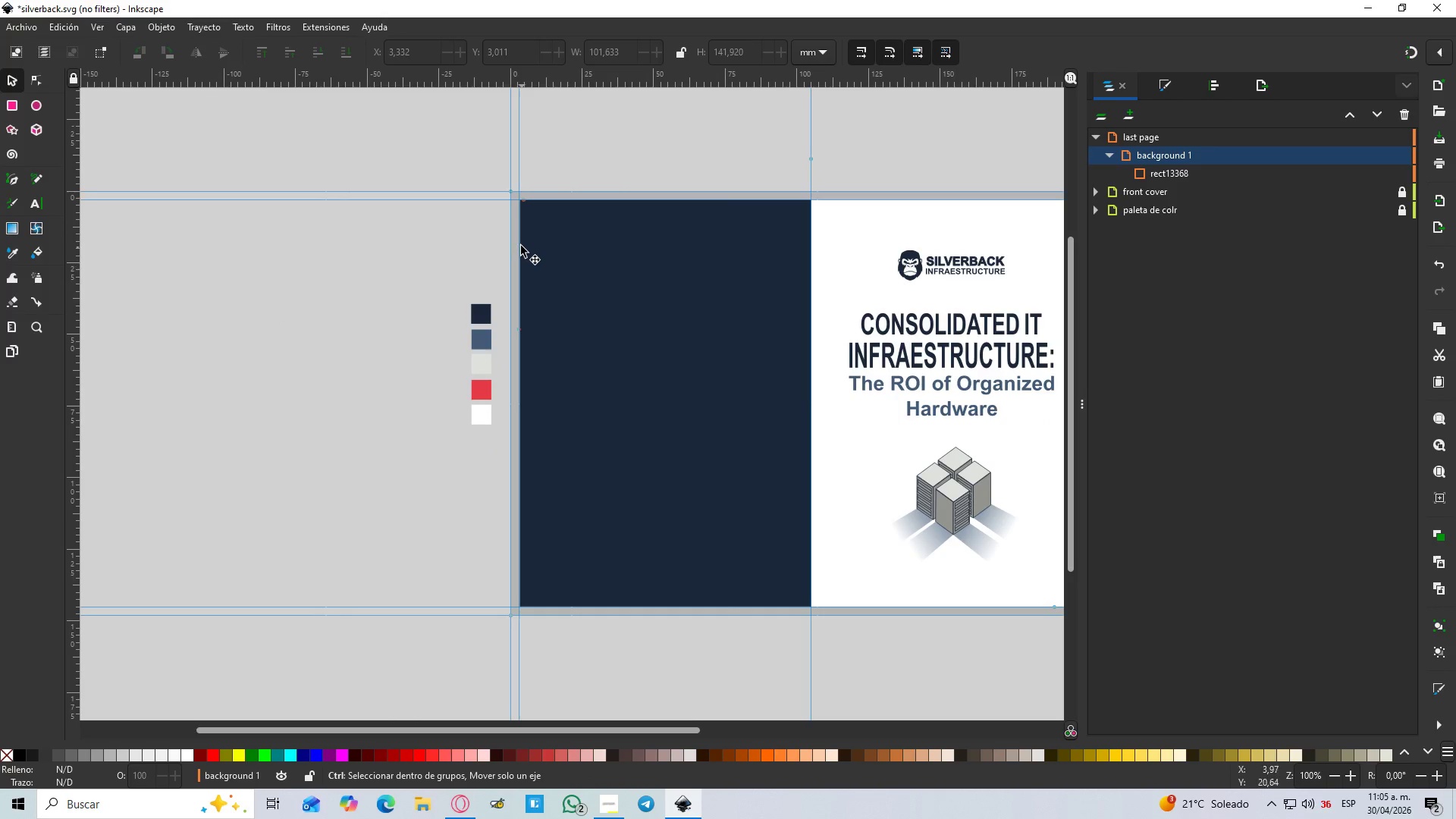 
hold_key(key=ControlLeft, duration=0.61)
 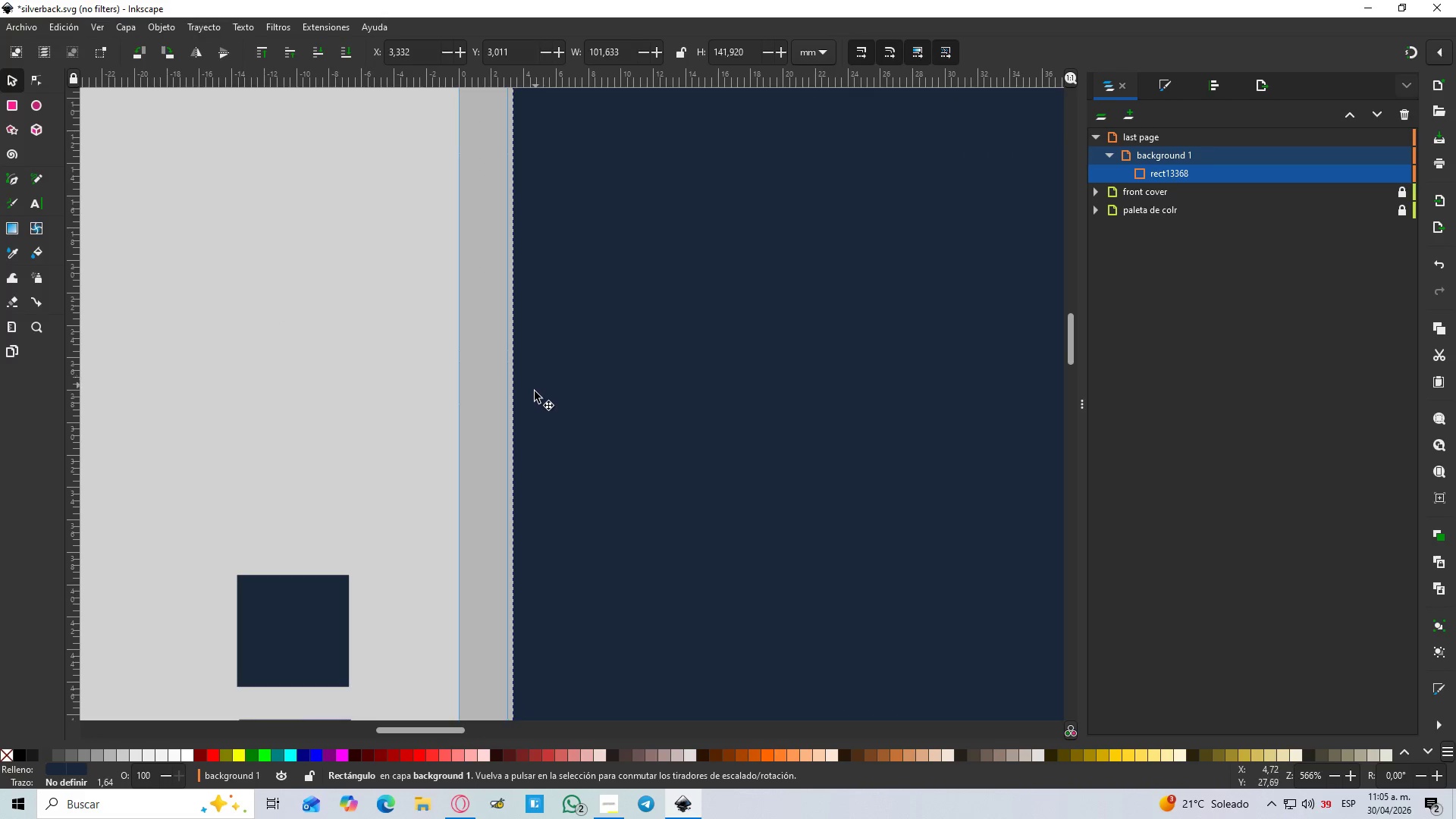 
hold_key(key=ControlLeft, duration=1.94)
left_click([536, 378])
 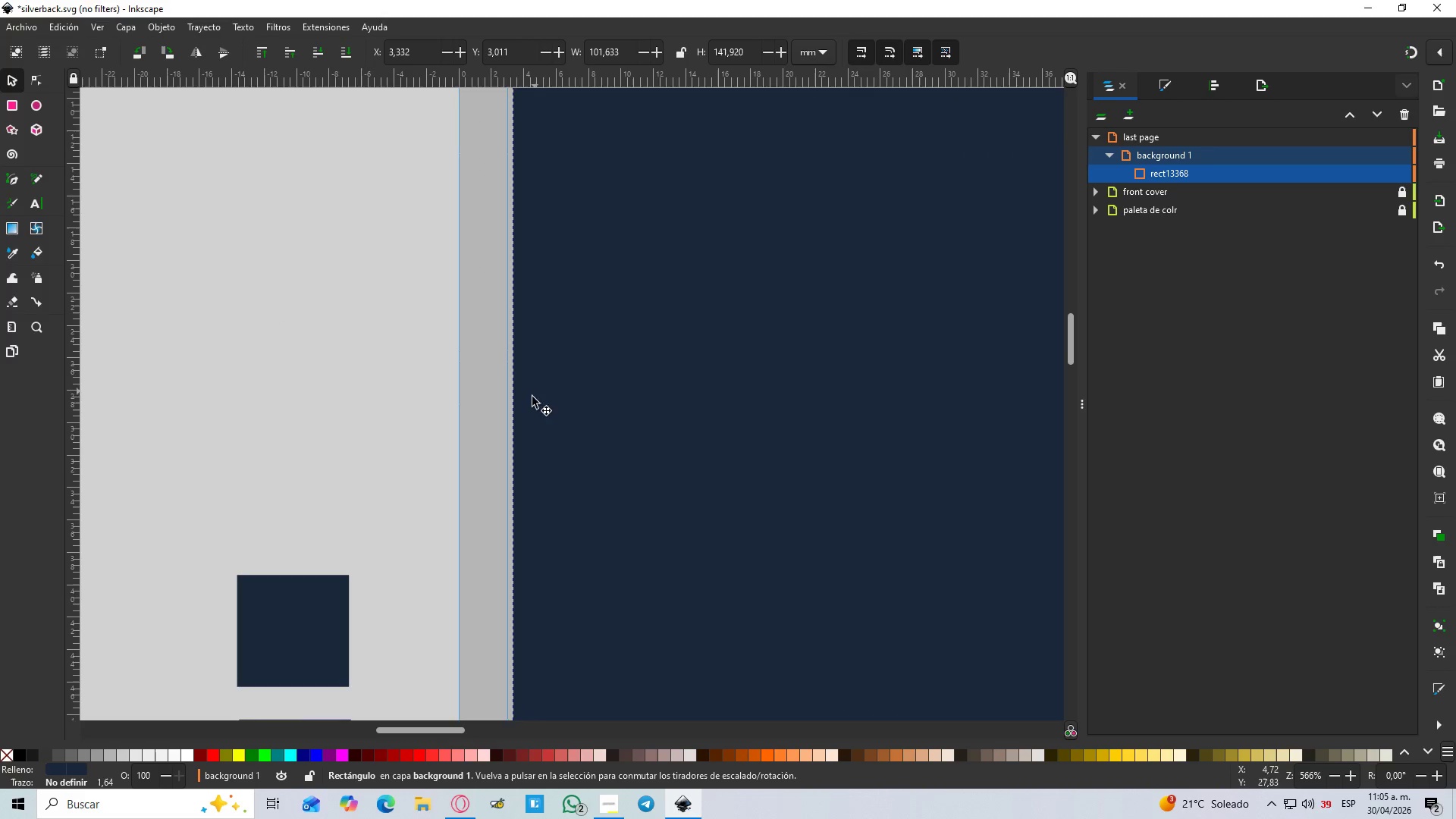 
scroll: coordinate [521, 246], scroll_direction: up, amount: 4.0
 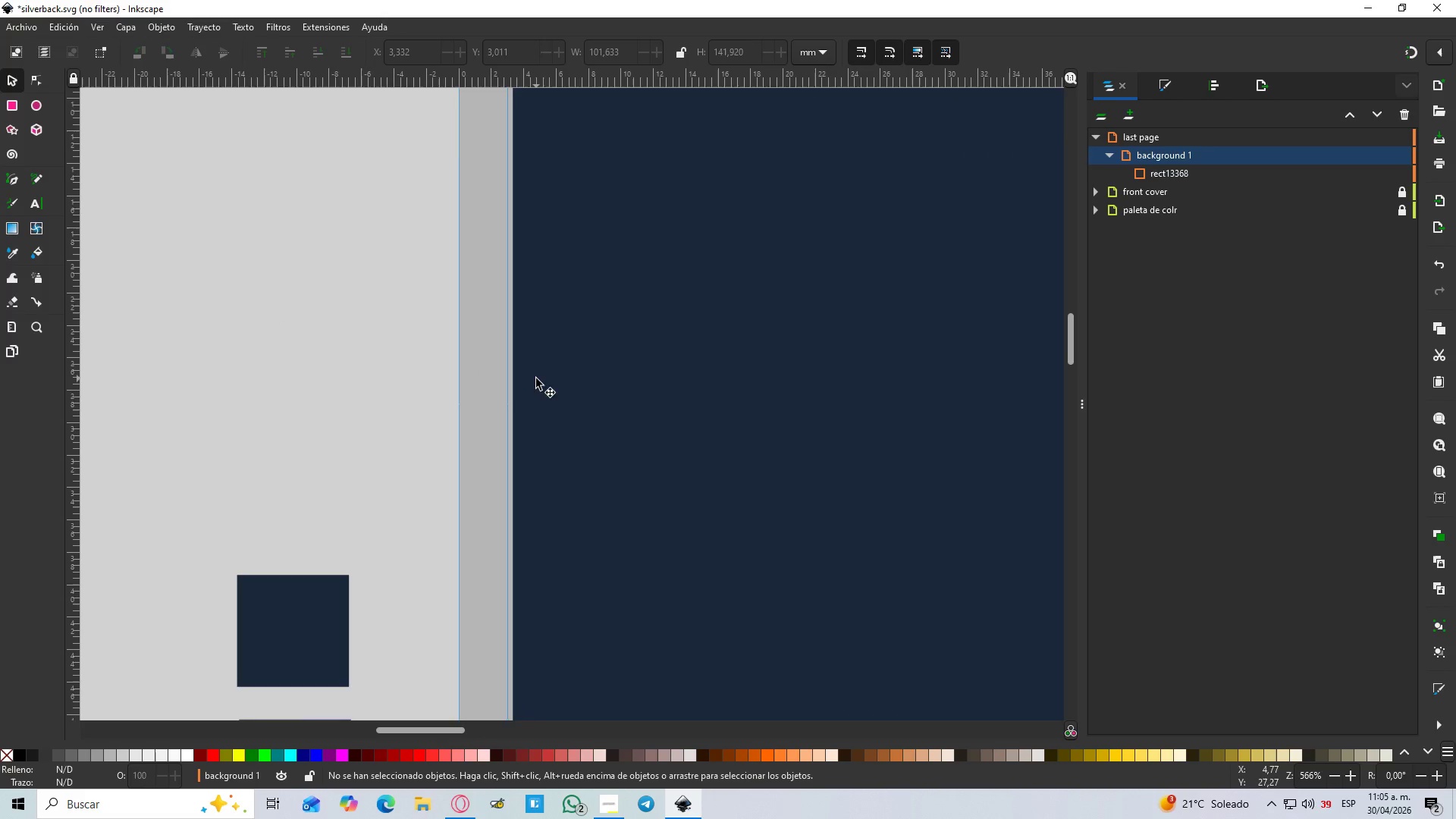 
hold_key(key=ControlLeft, duration=0.94)
 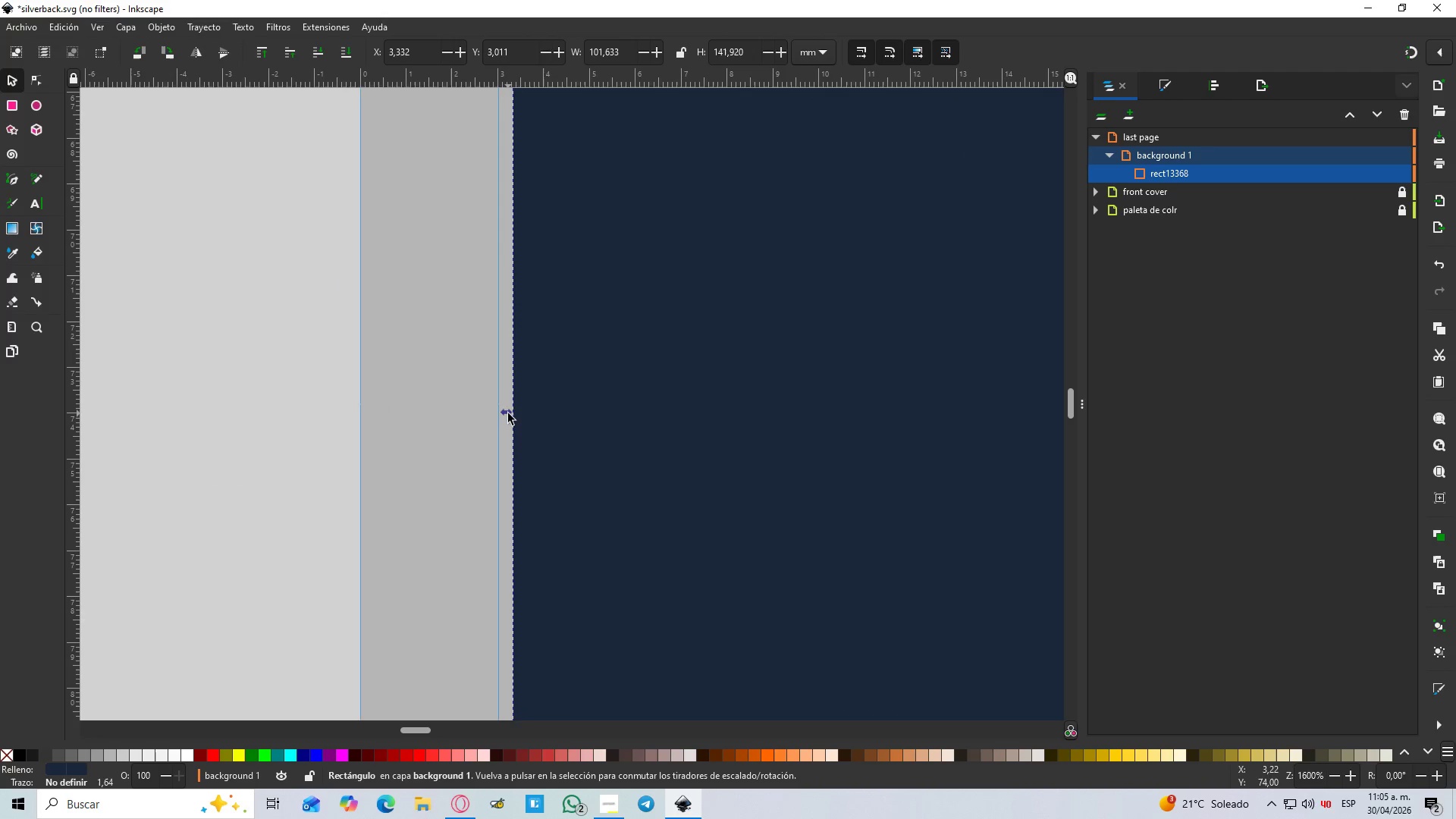 
scroll: coordinate [538, 588], scroll_direction: down, amount: 11.0
 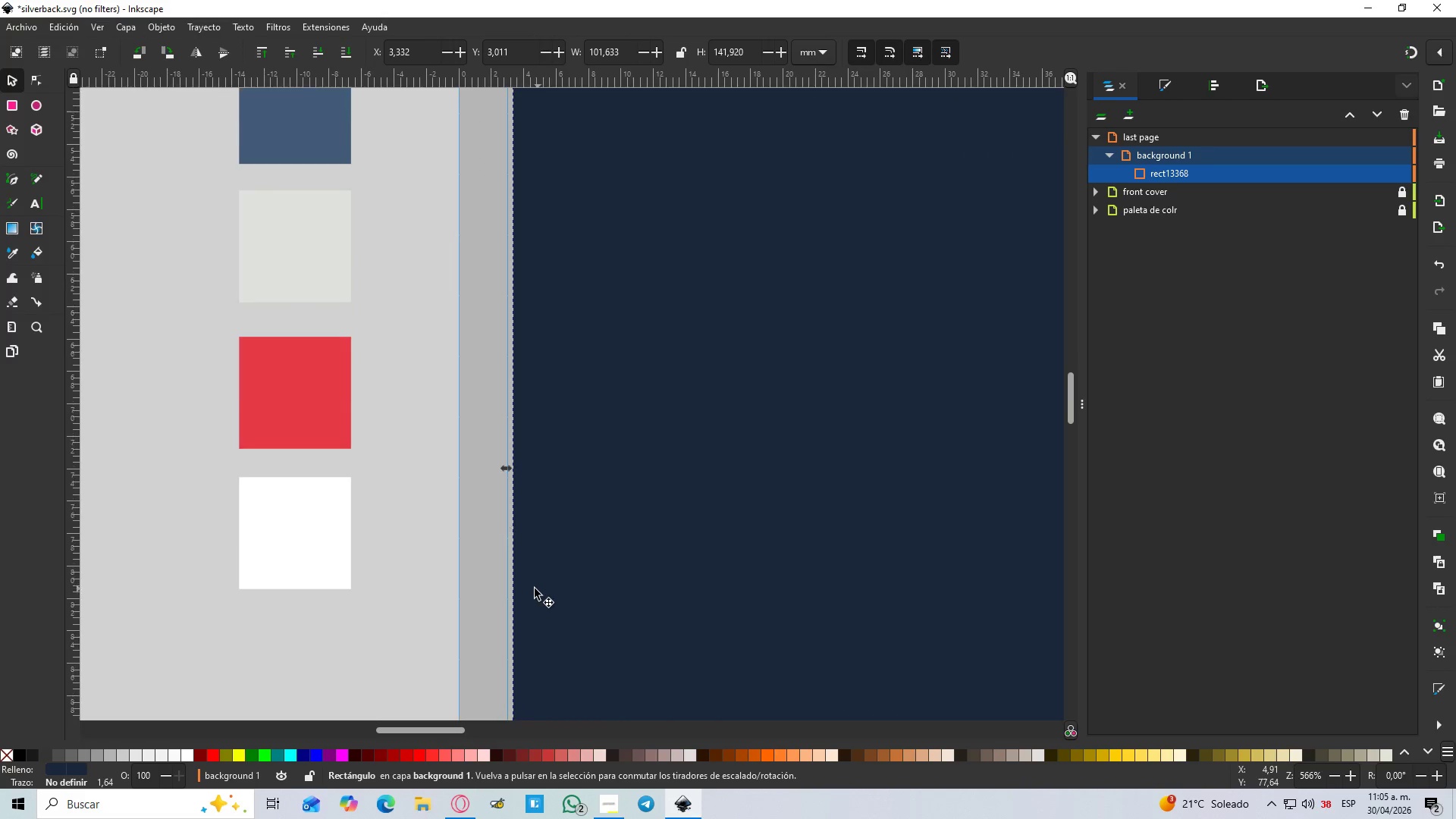 
scroll: coordinate [513, 499], scroll_direction: up, amount: 3.0
 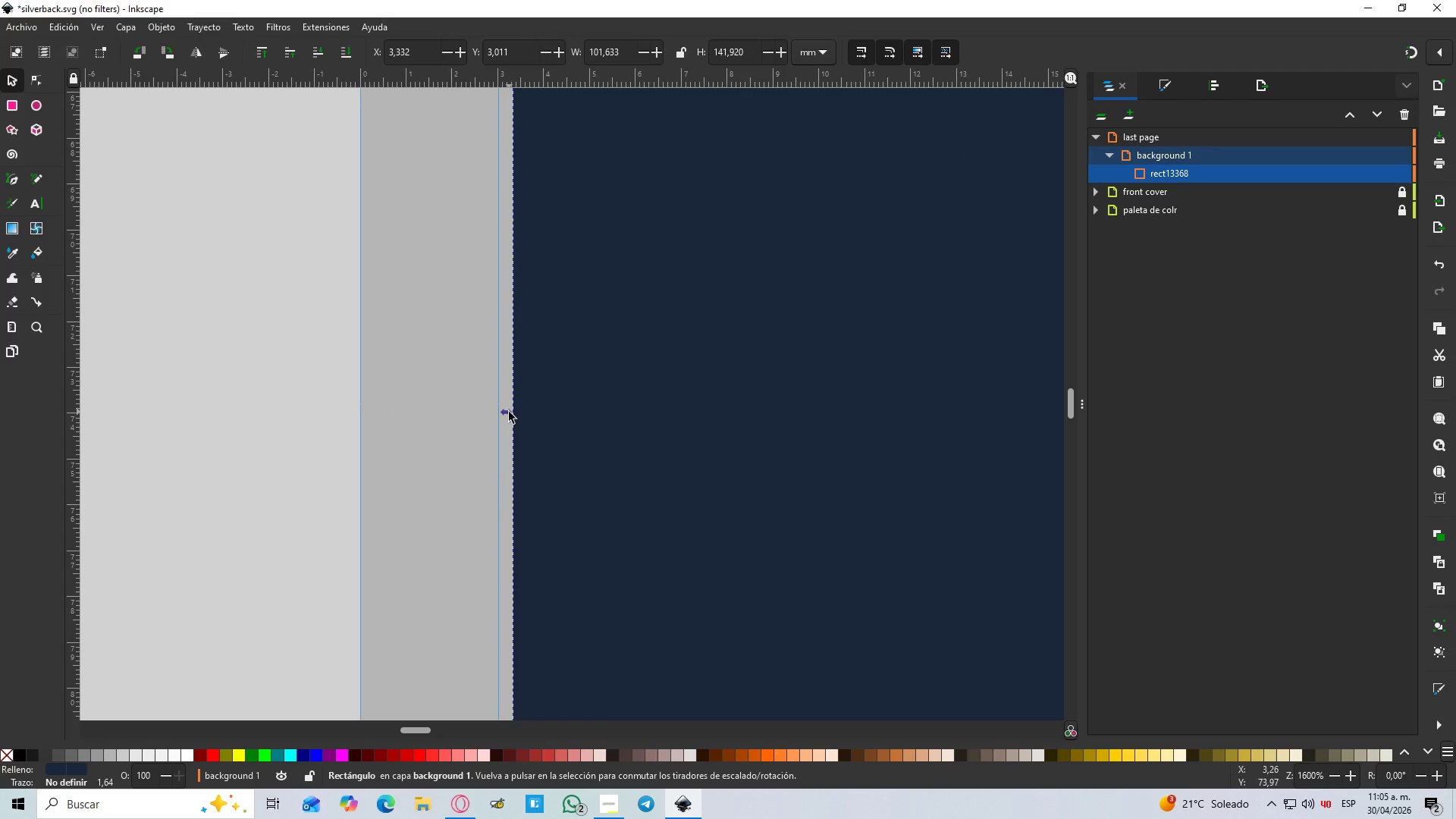 
left_click_drag(start_coordinate=[508, 413], to_coordinate=[494, 413])
 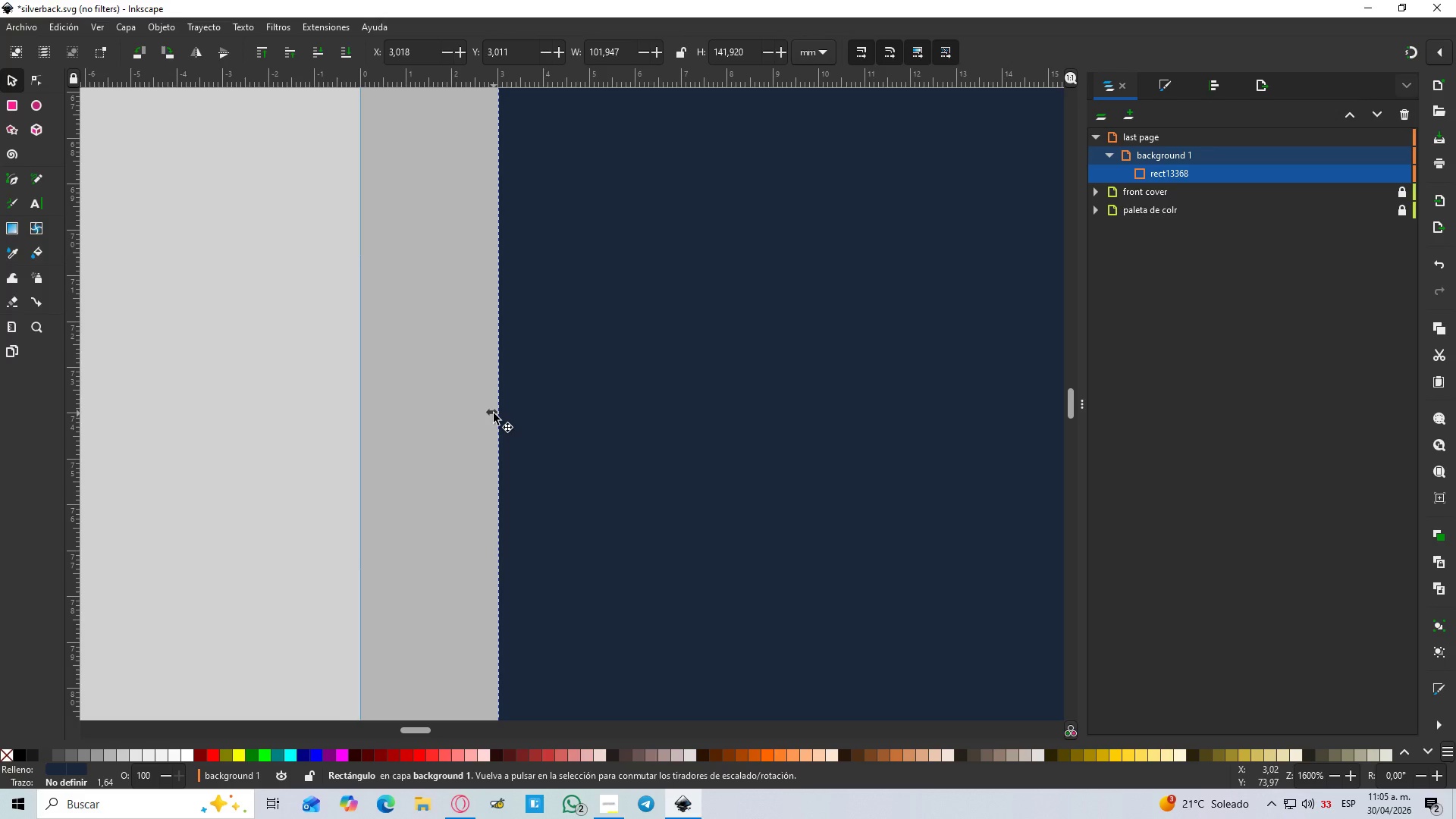 
hold_key(key=ControlLeft, duration=1.51)
scroll: coordinate [494, 413], scroll_direction: down, amount: 10.0
 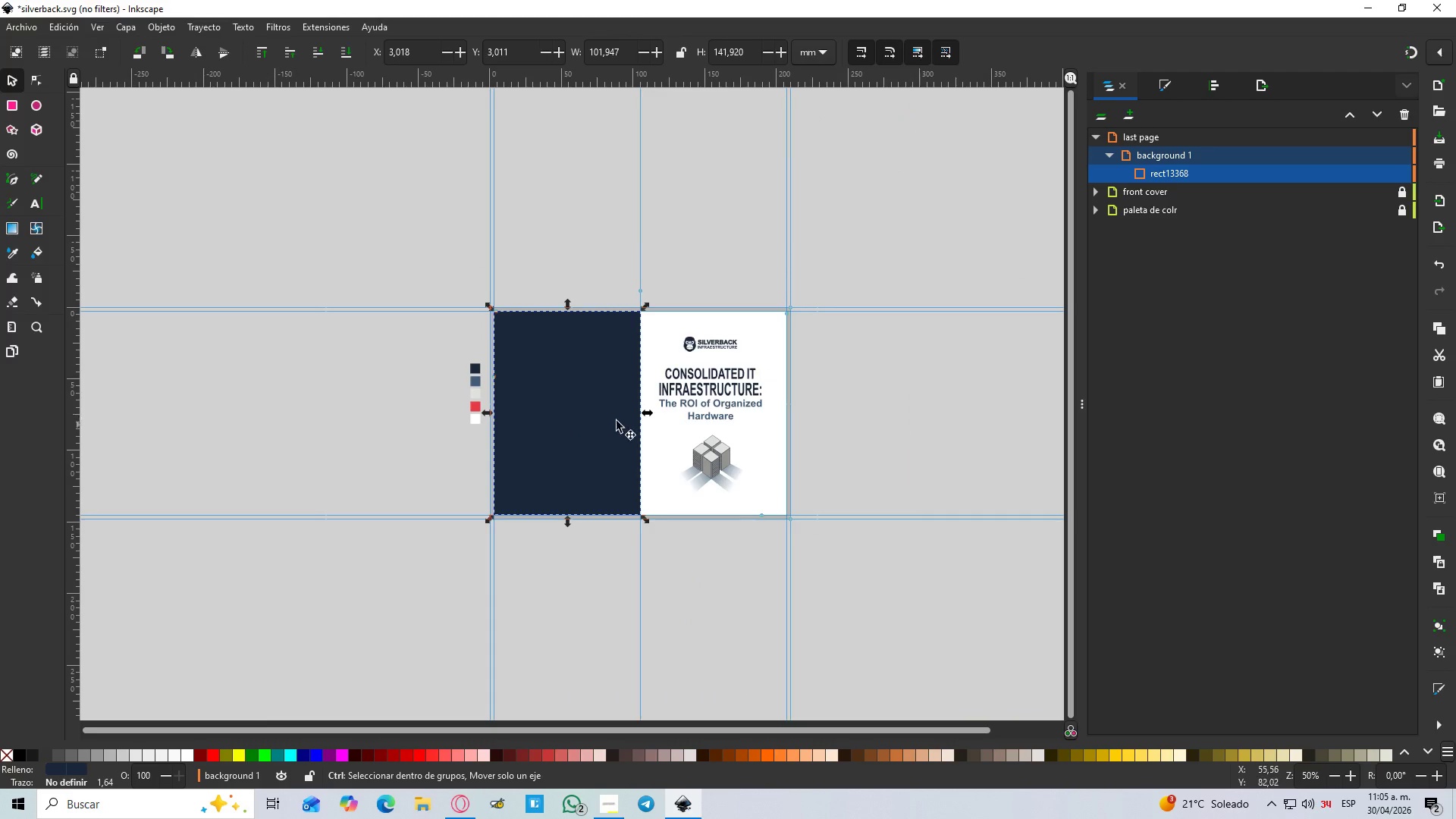 
hold_key(key=ControlLeft, duration=0.97)
 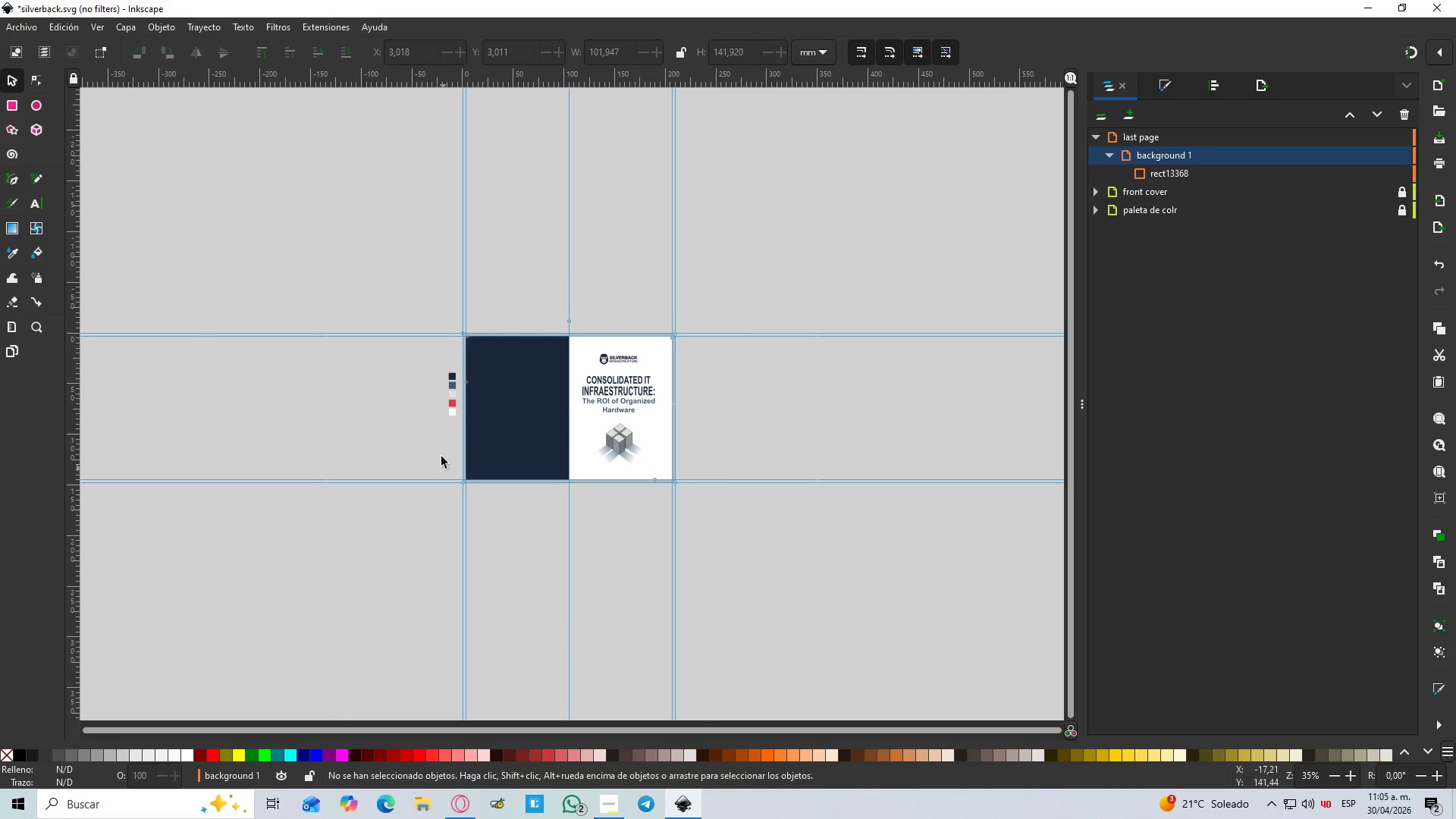 
scroll: coordinate [667, 403], scroll_direction: up, amount: 4.0
 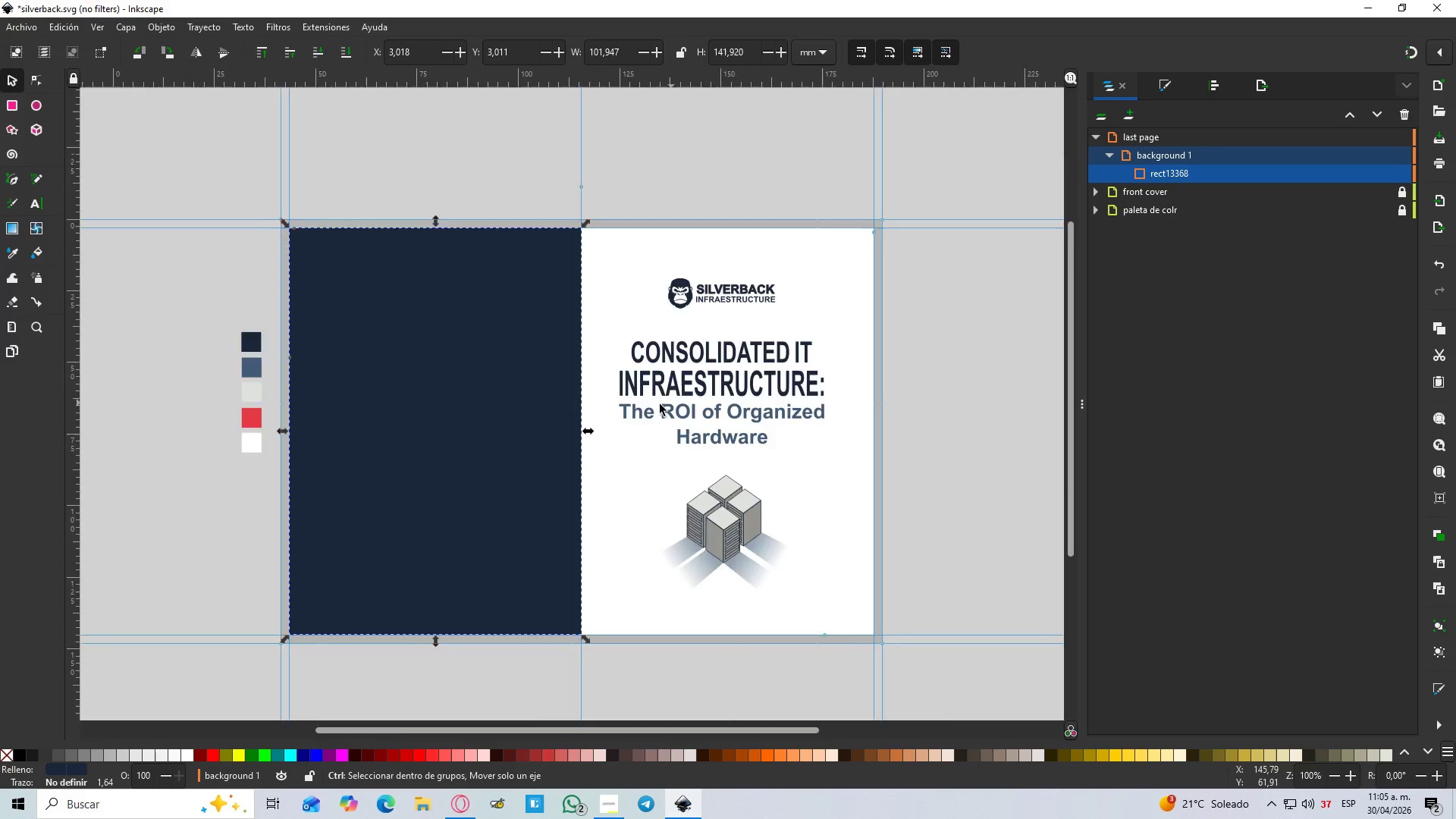 
left_click([449, 538])
 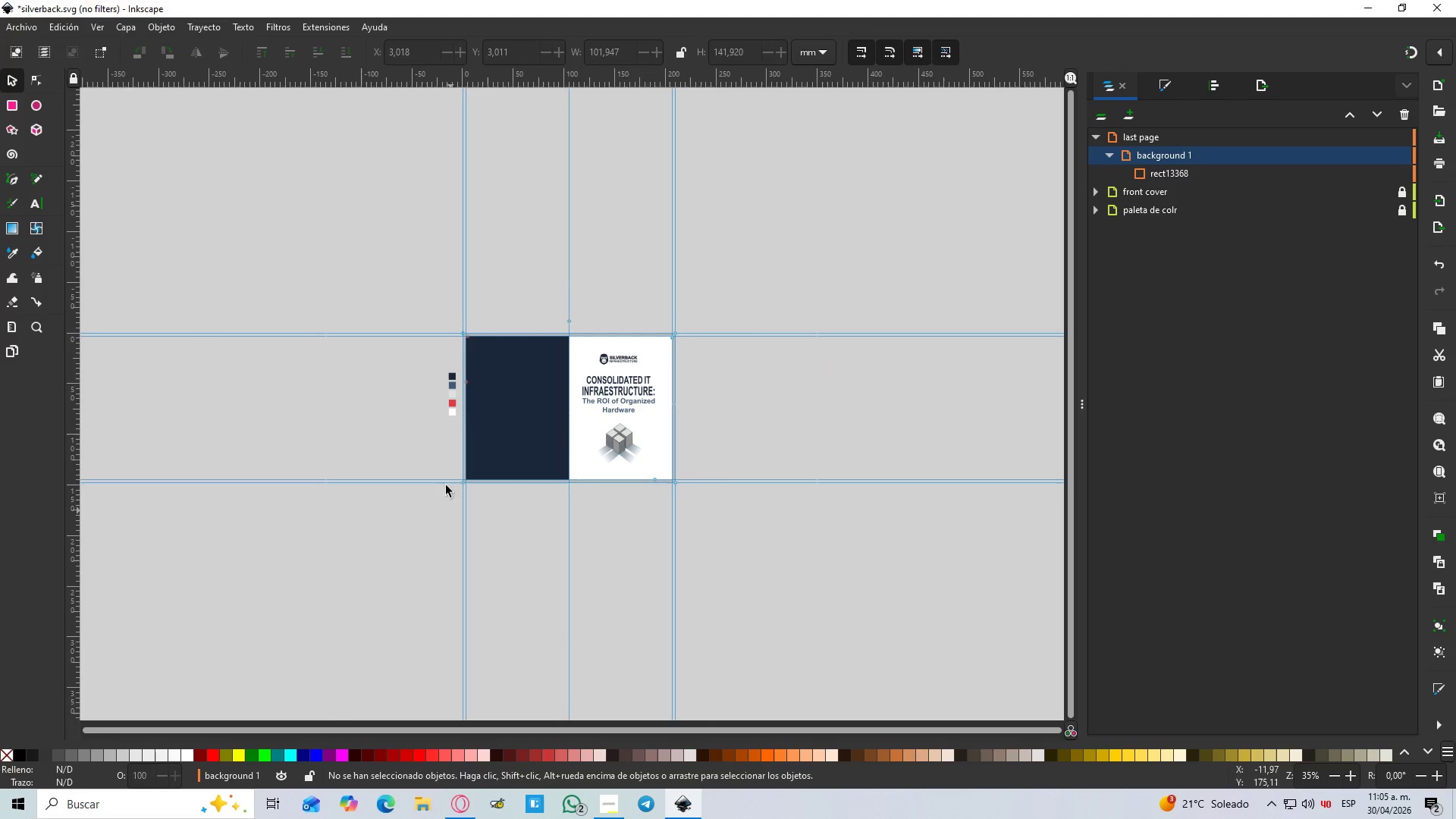 
scroll: coordinate [586, 397], scroll_direction: down, amount: 5.0
 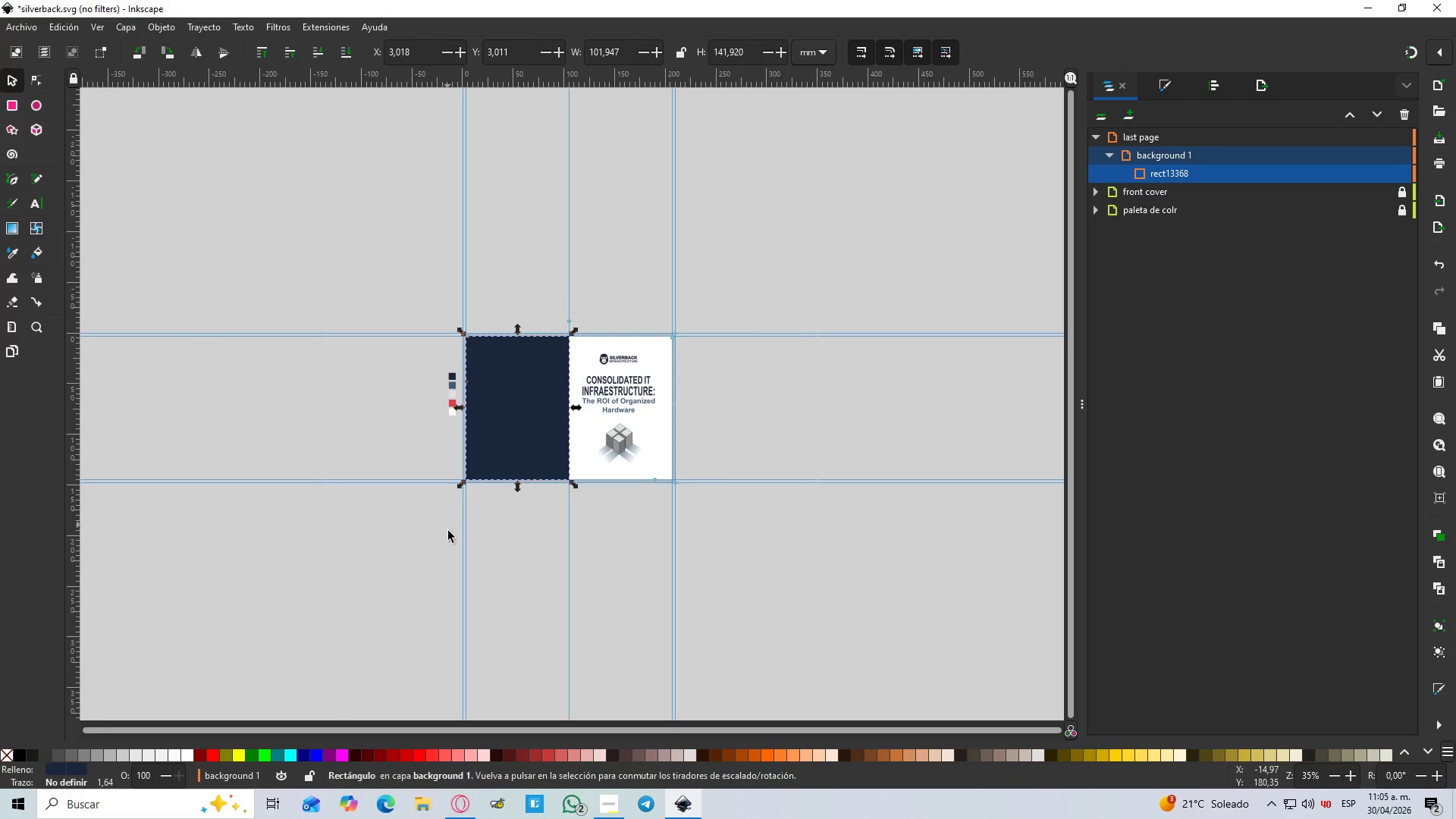 
hold_key(key=ControlLeft, duration=1.28)
scroll: coordinate [439, 406], scroll_direction: up, amount: 2.0
 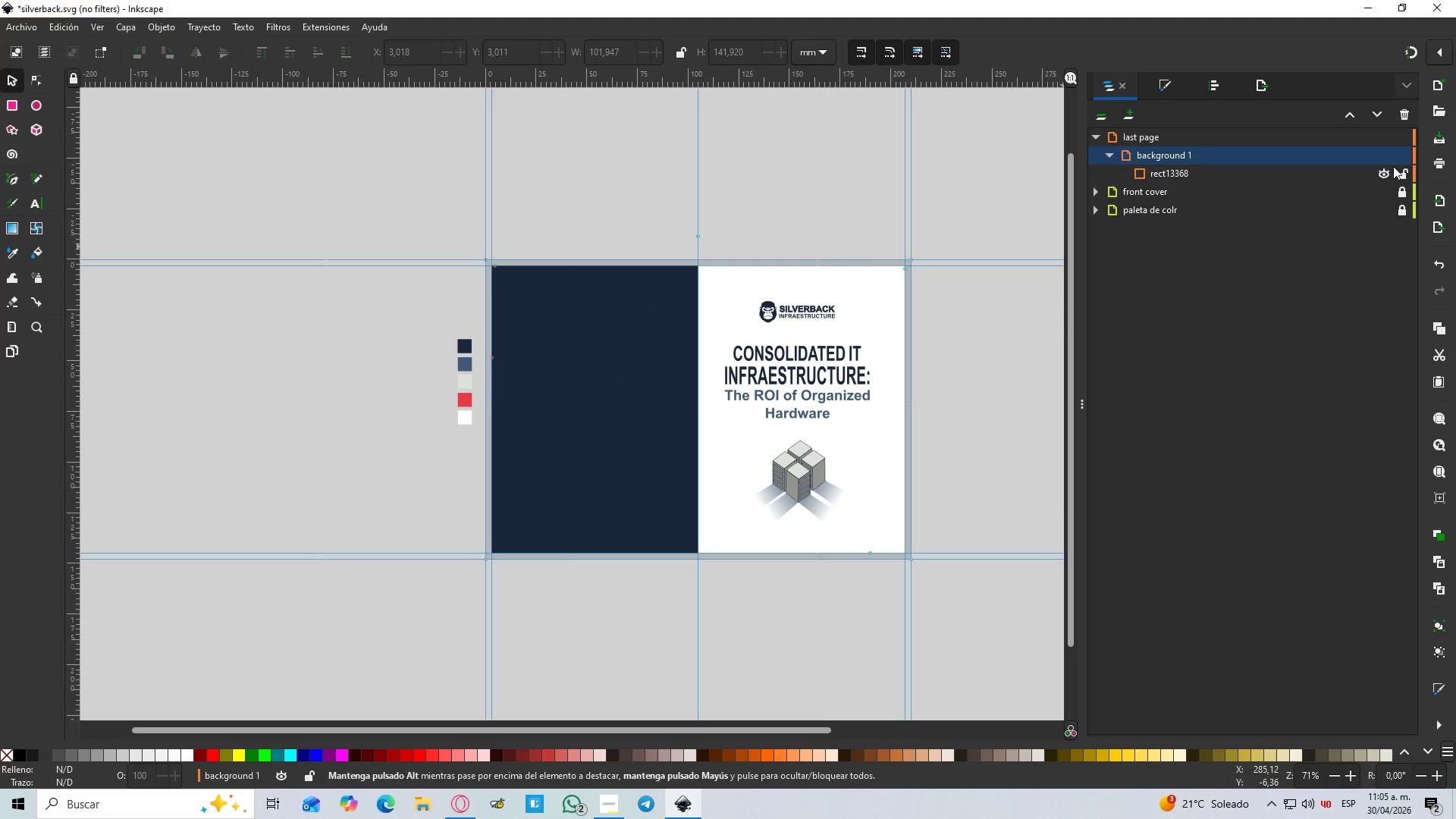 
left_click([1408, 158])
 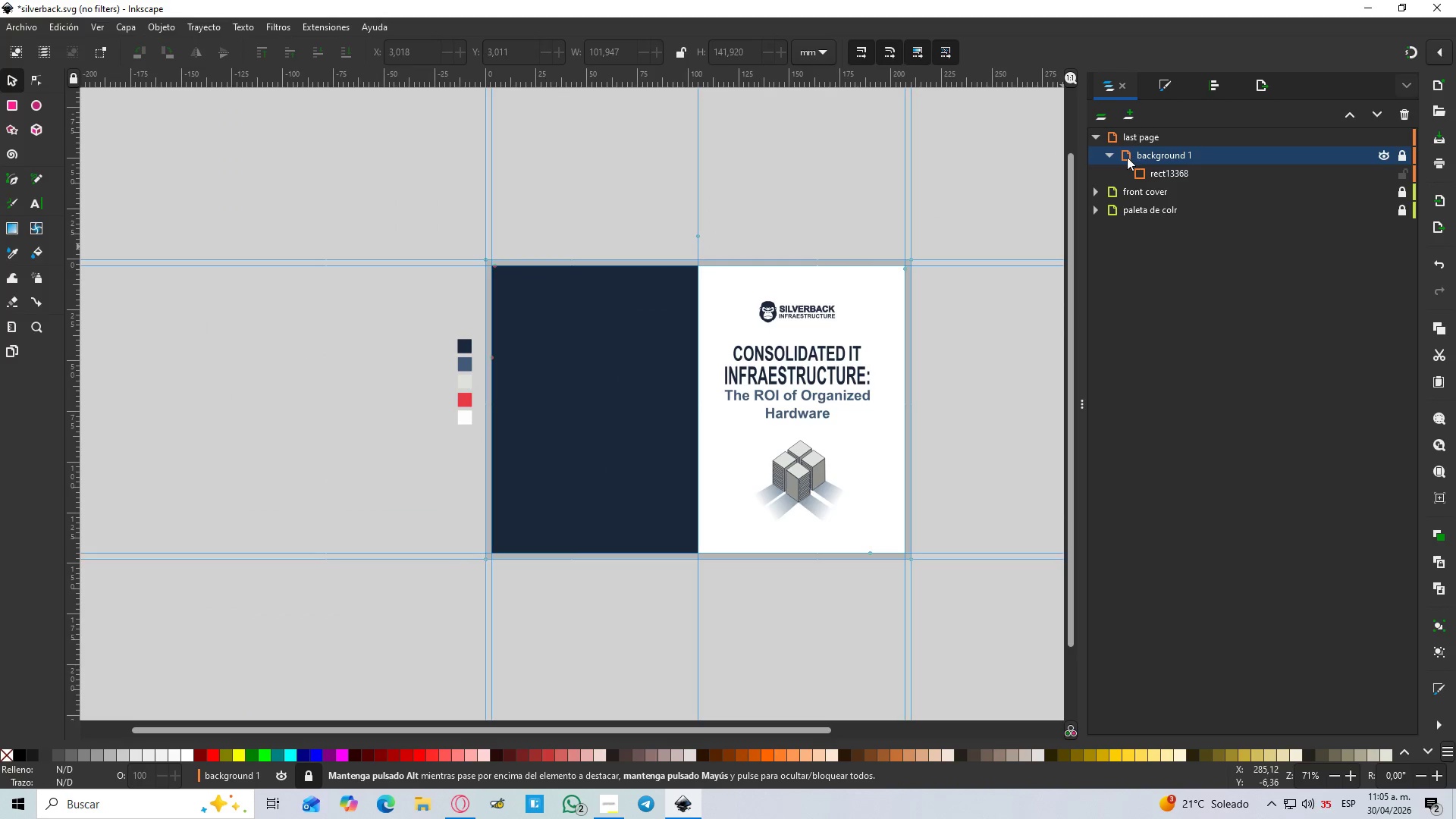 
left_click([1114, 155])
 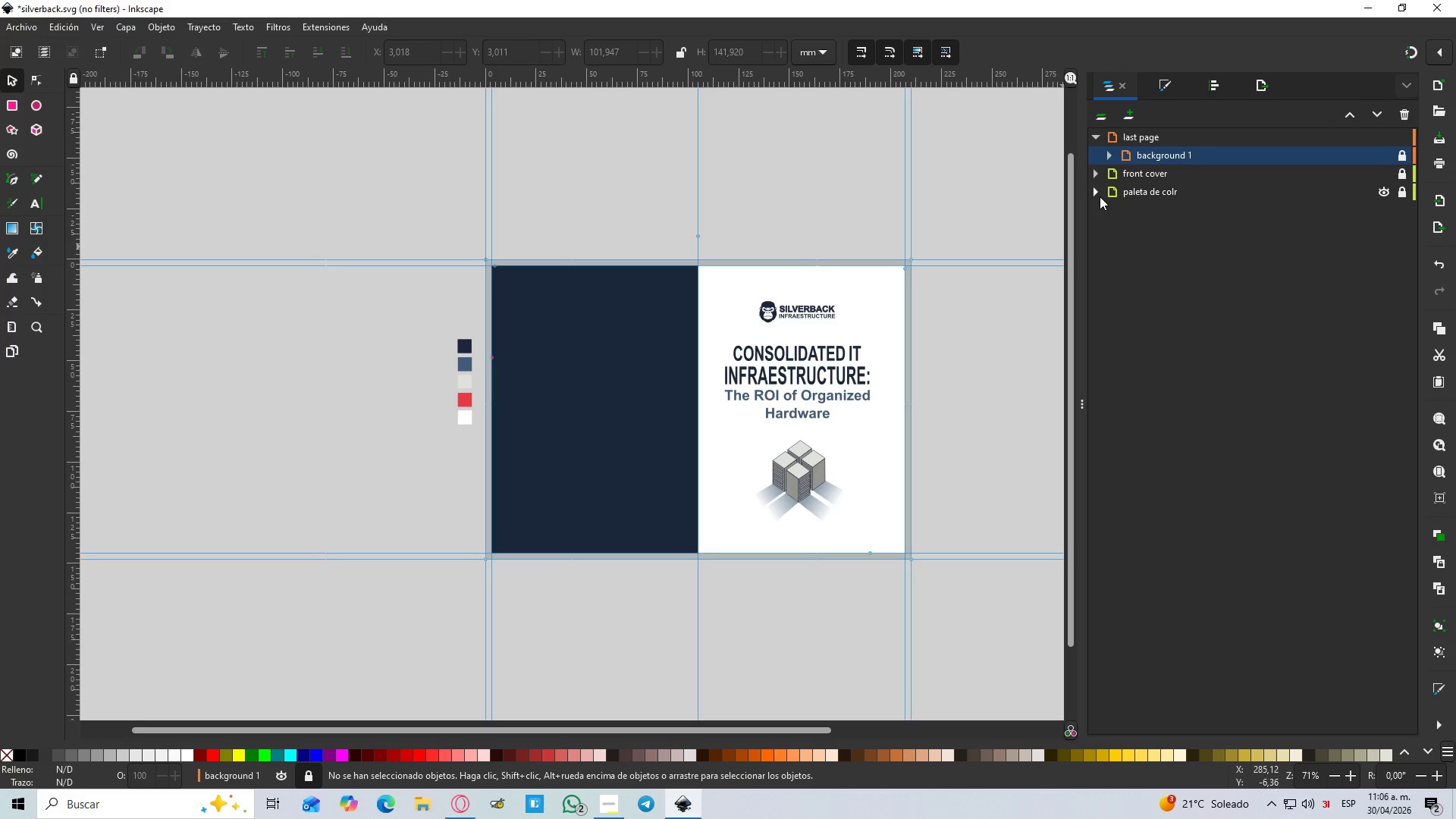 
wait(6.84)
 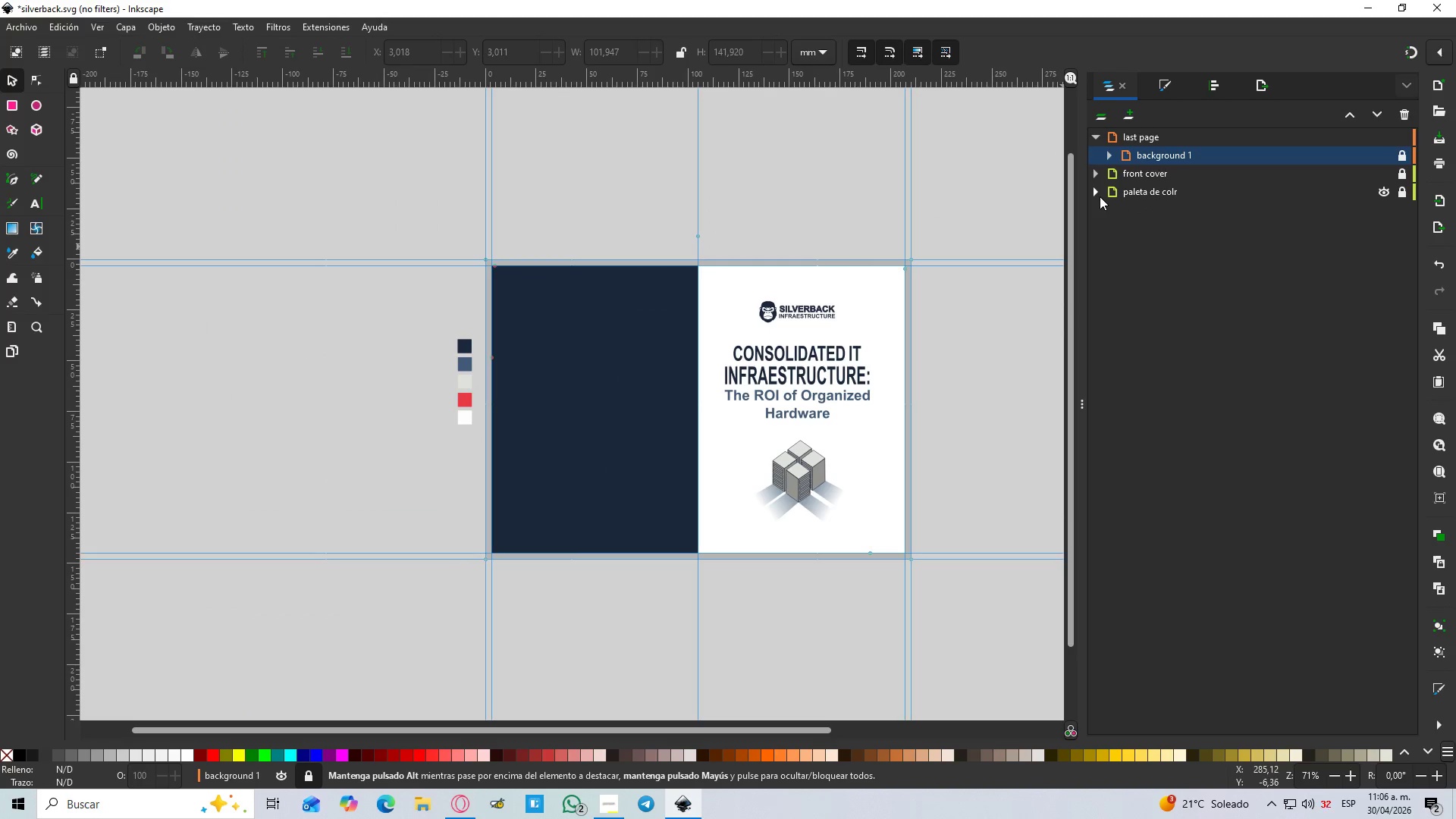 
left_click([1147, 130])
 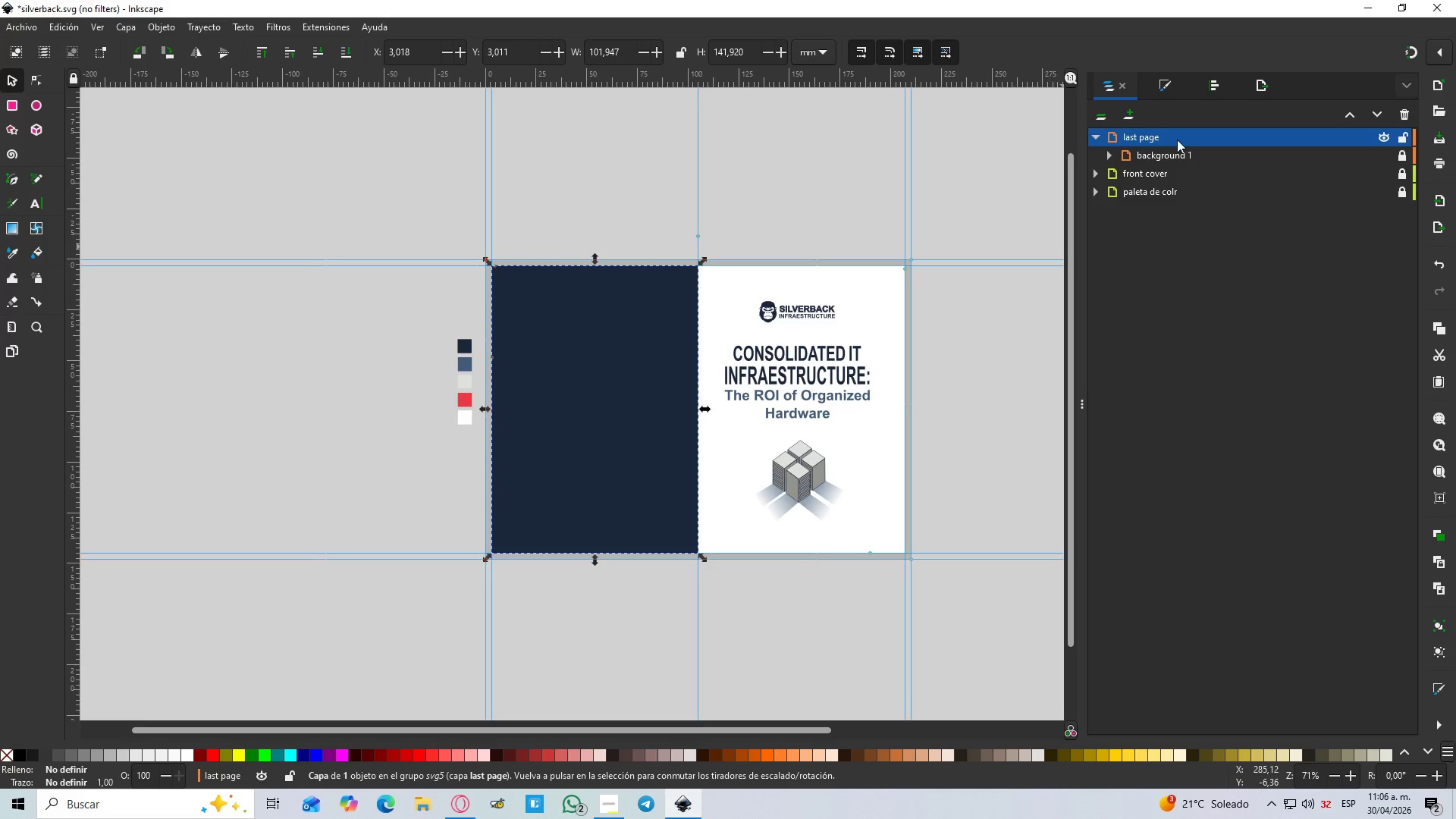 
right_click([1178, 140])
 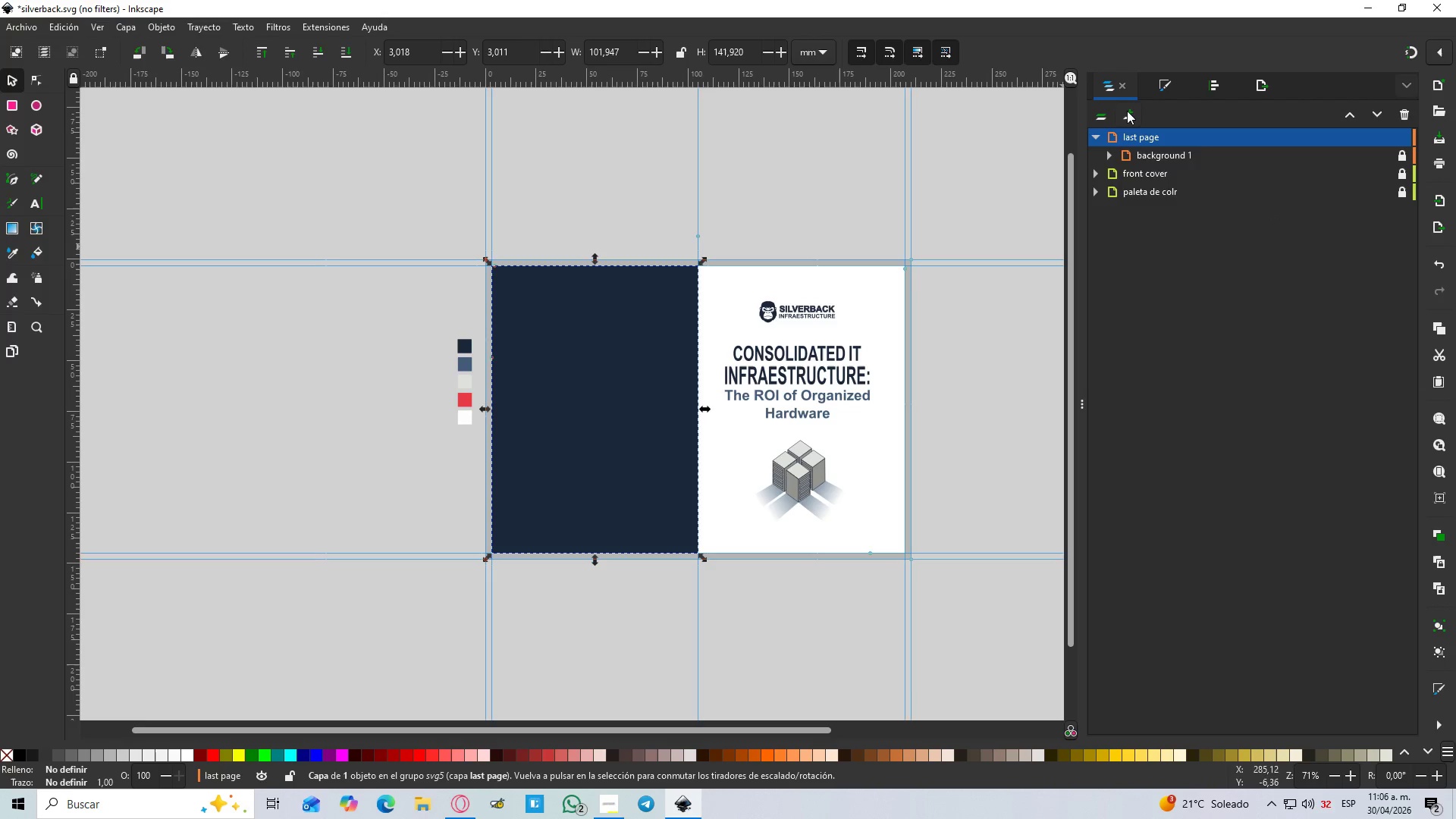 
double_click([1125, 108])
 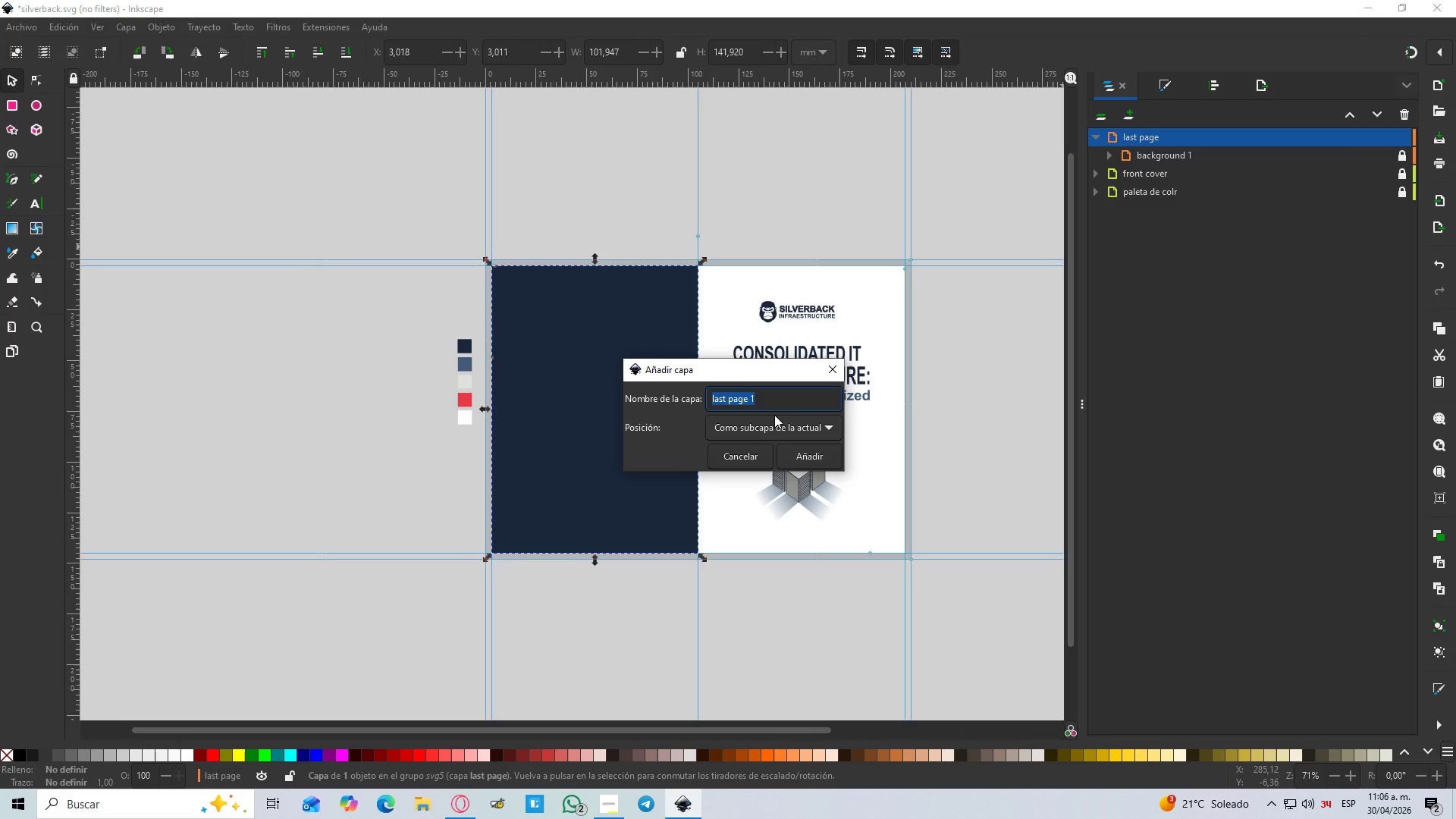 
type(text handler)
 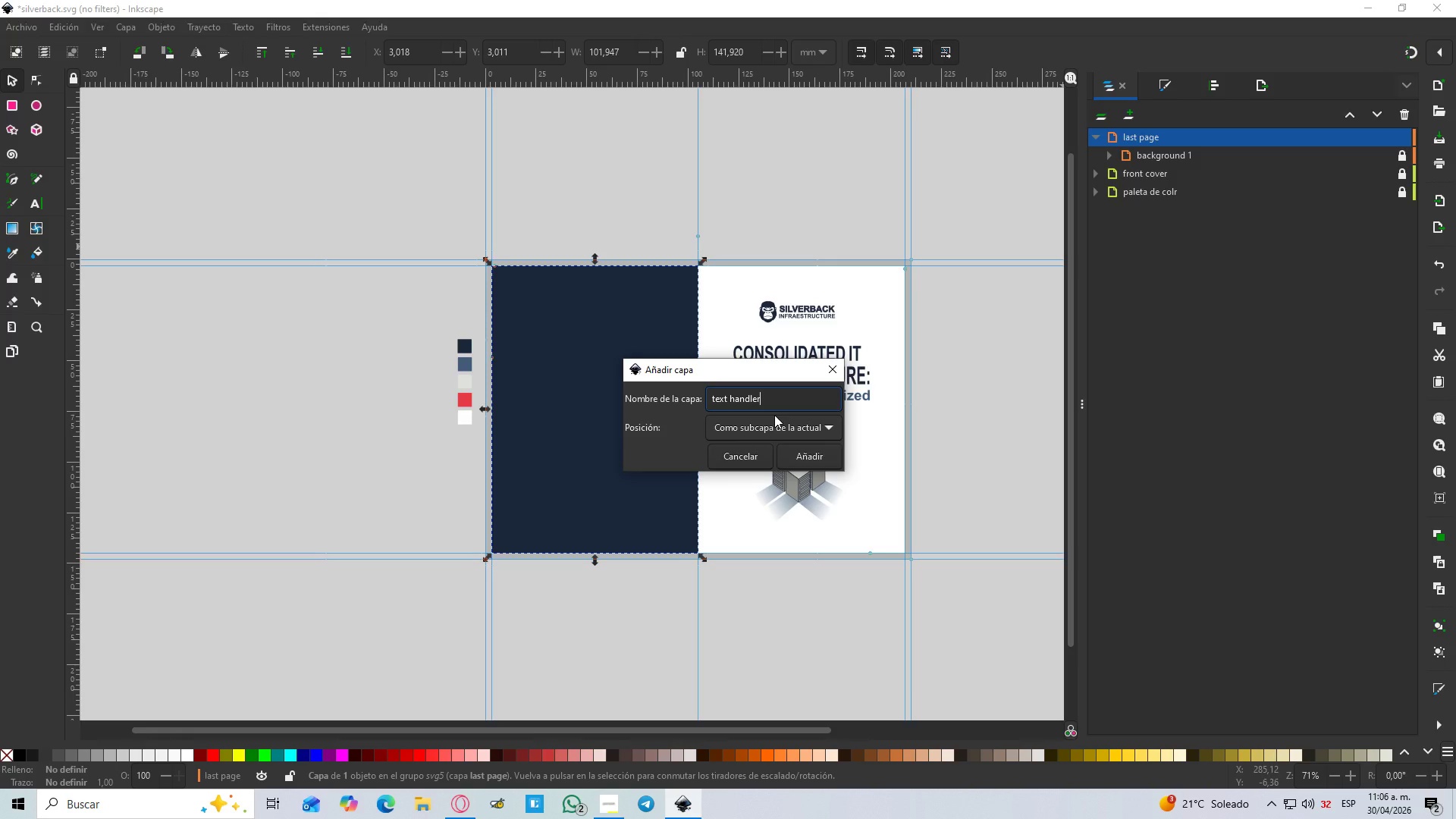 
key(Enter)
 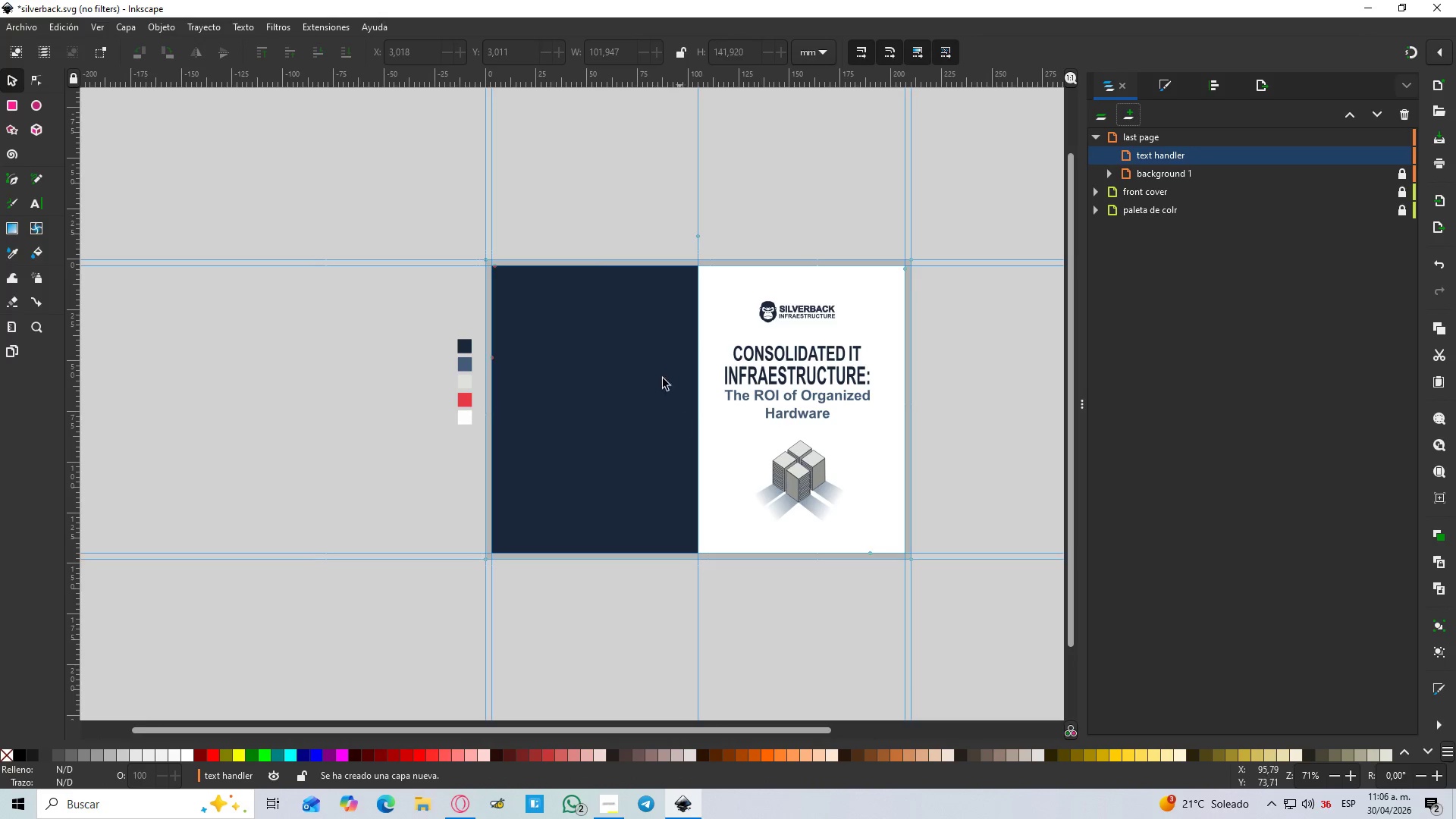 
hold_key(key=ControlLeft, duration=1.17)
scroll: coordinate [513, 338], scroll_direction: up, amount: 1.0
 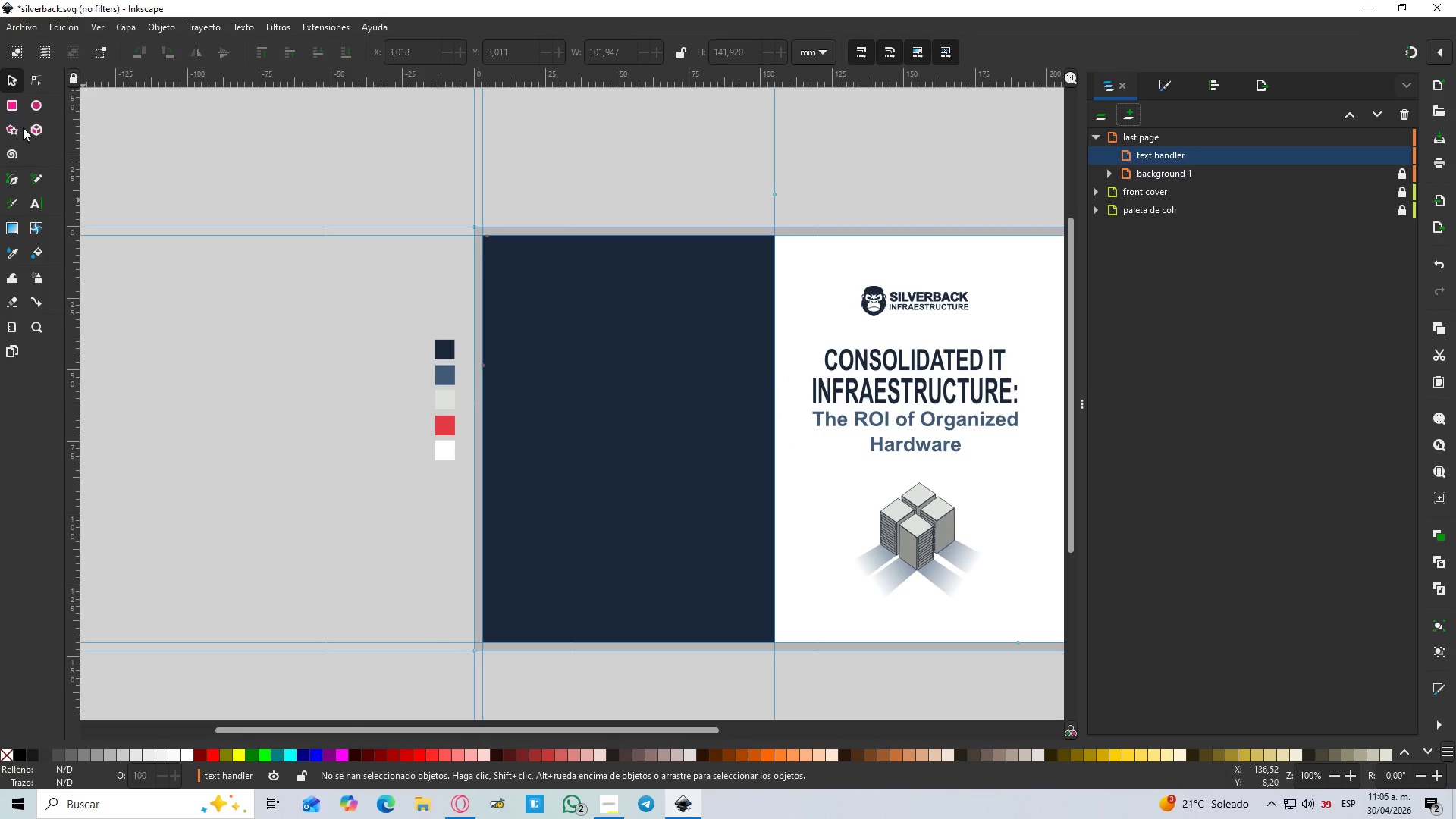 
left_click([9, 101])
 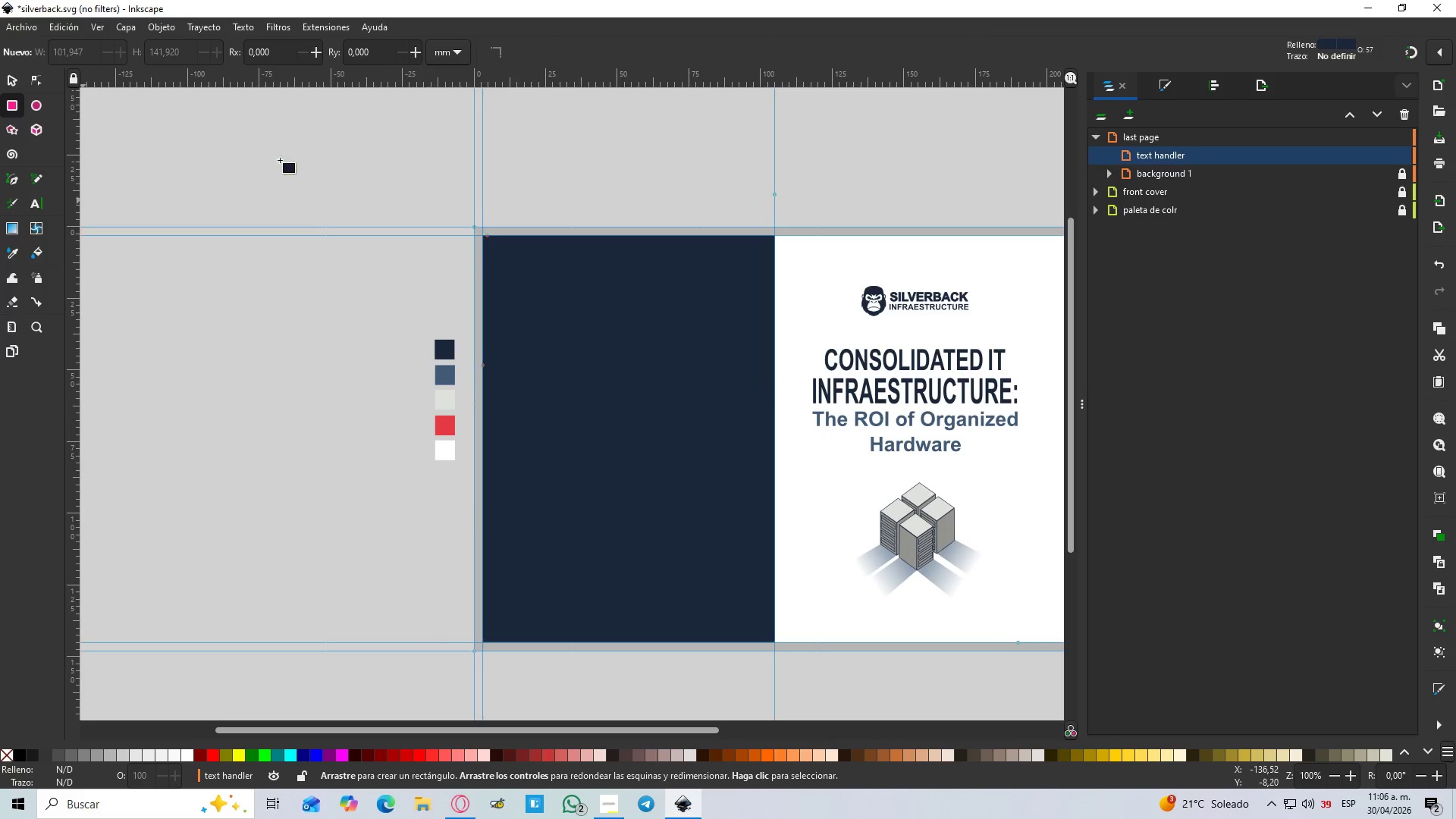 
hold_key(key=ControlLeft, duration=1.06)
scroll: coordinate [492, 291], scroll_direction: up, amount: 5.0
 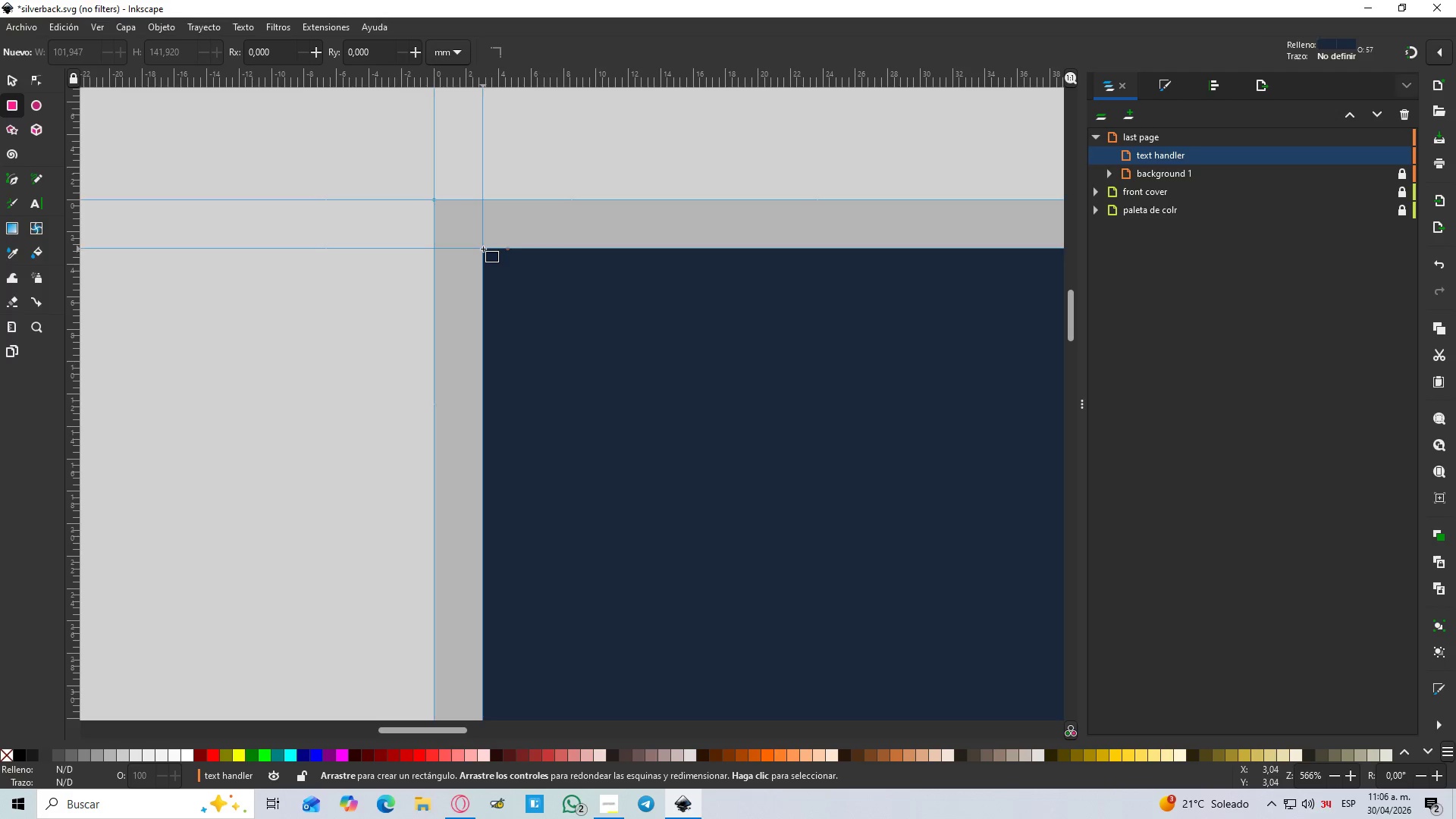 
left_click_drag(start_coordinate=[482, 248], to_coordinate=[1016, 586])
 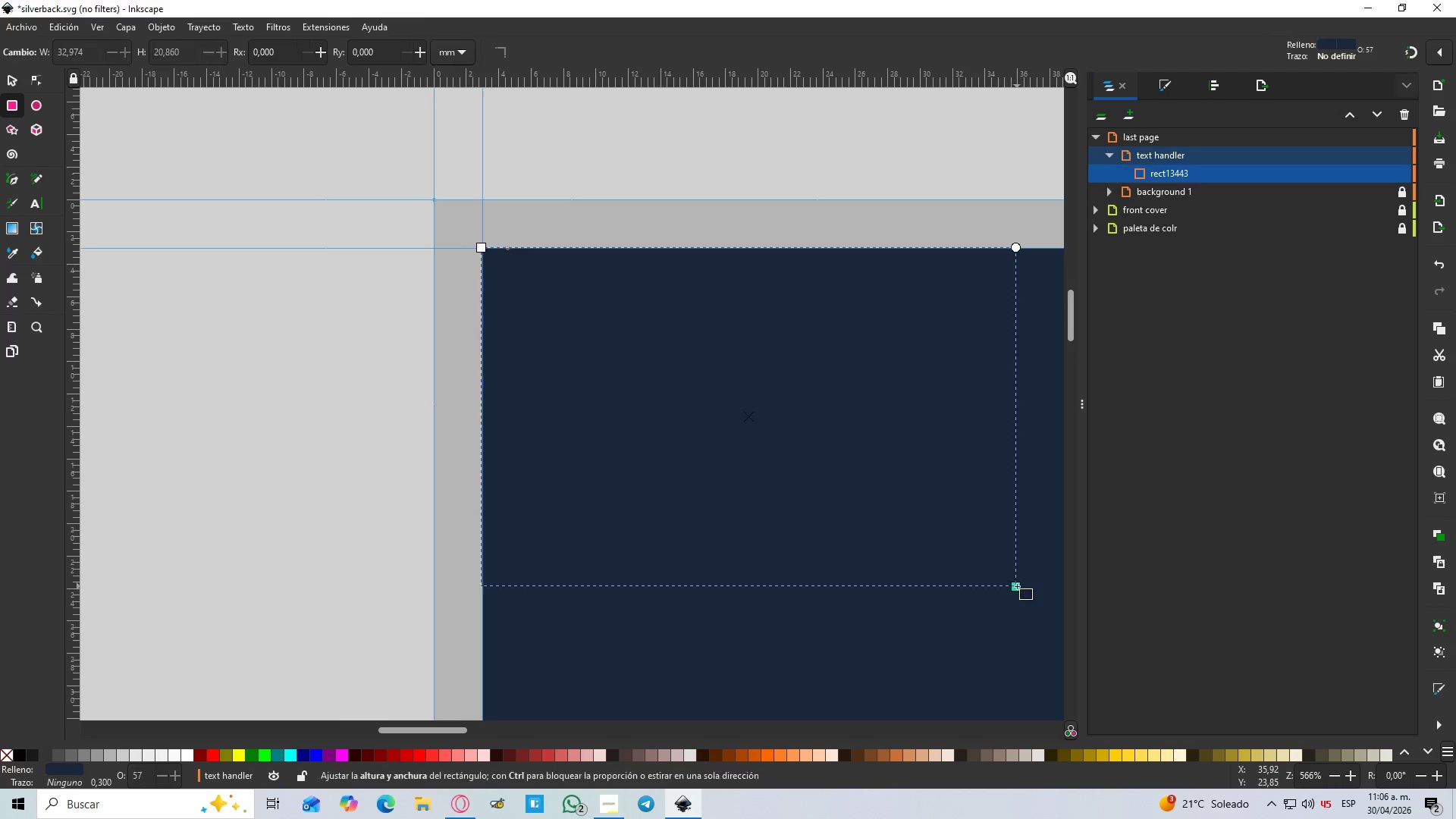 
hold_key(key=ControlLeft, duration=0.66)
scroll: coordinate [1009, 581], scroll_direction: down, amount: 3.0
 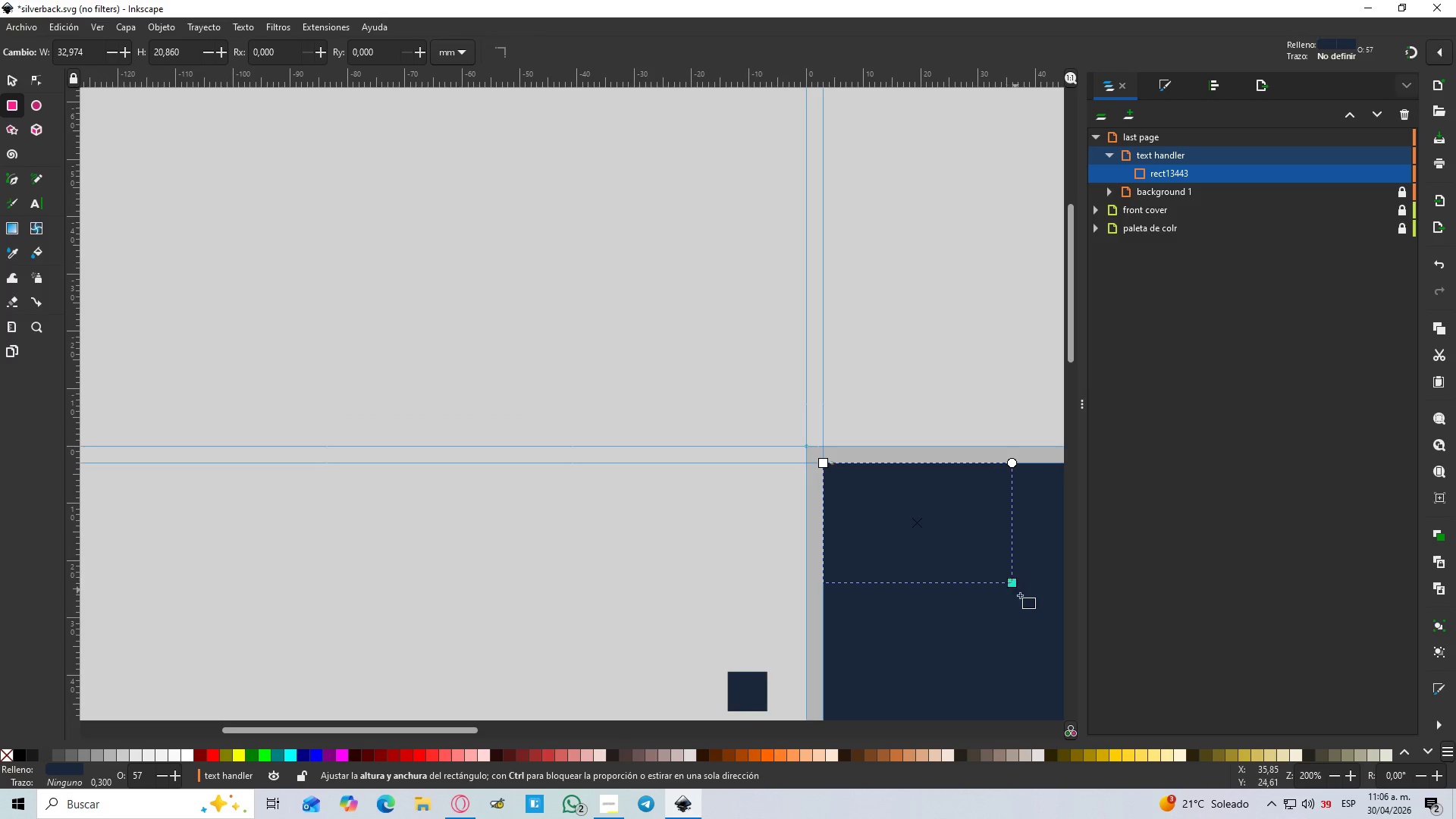 
hold_key(key=Space, duration=1.27)
 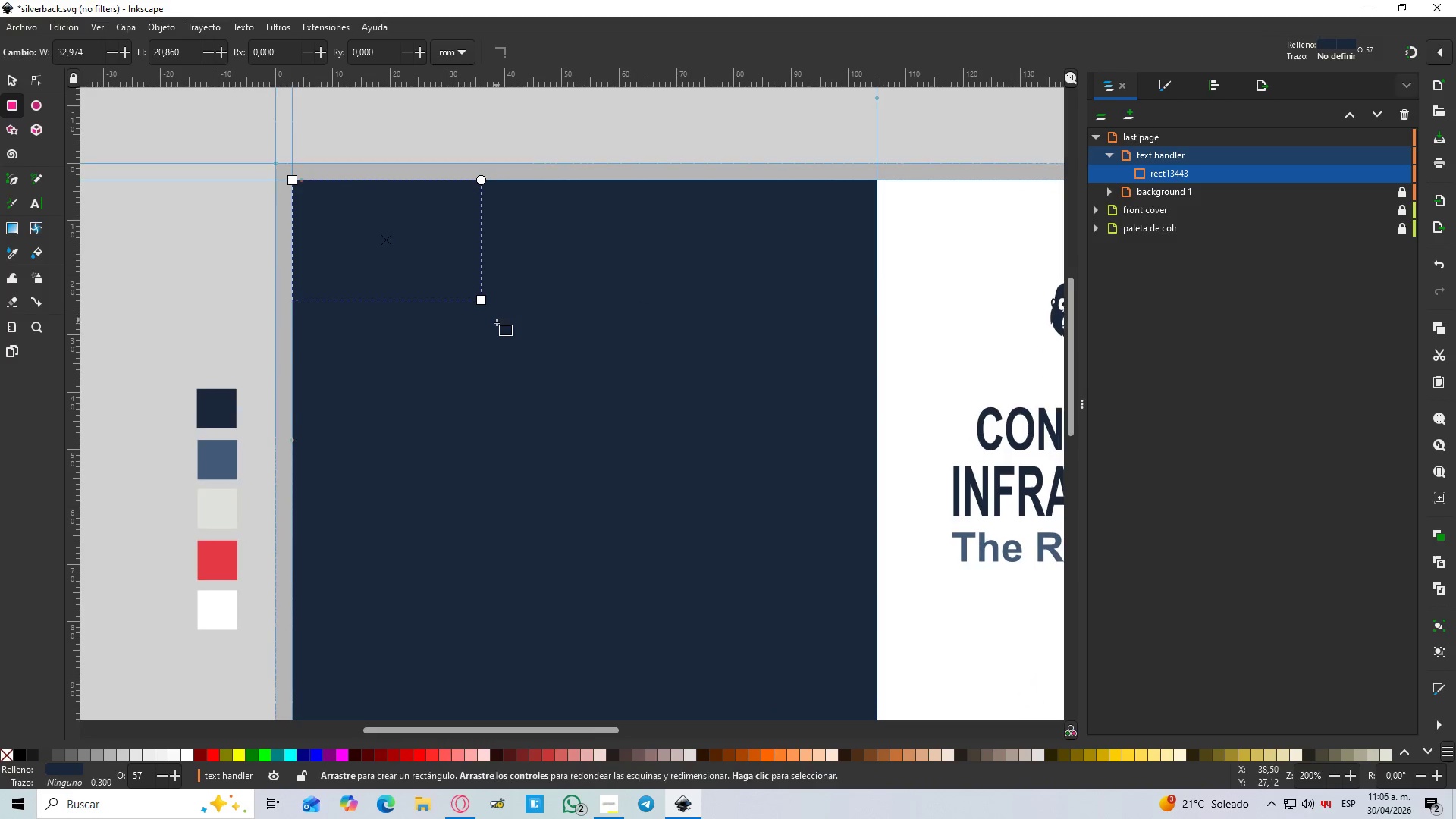 
key(S)
 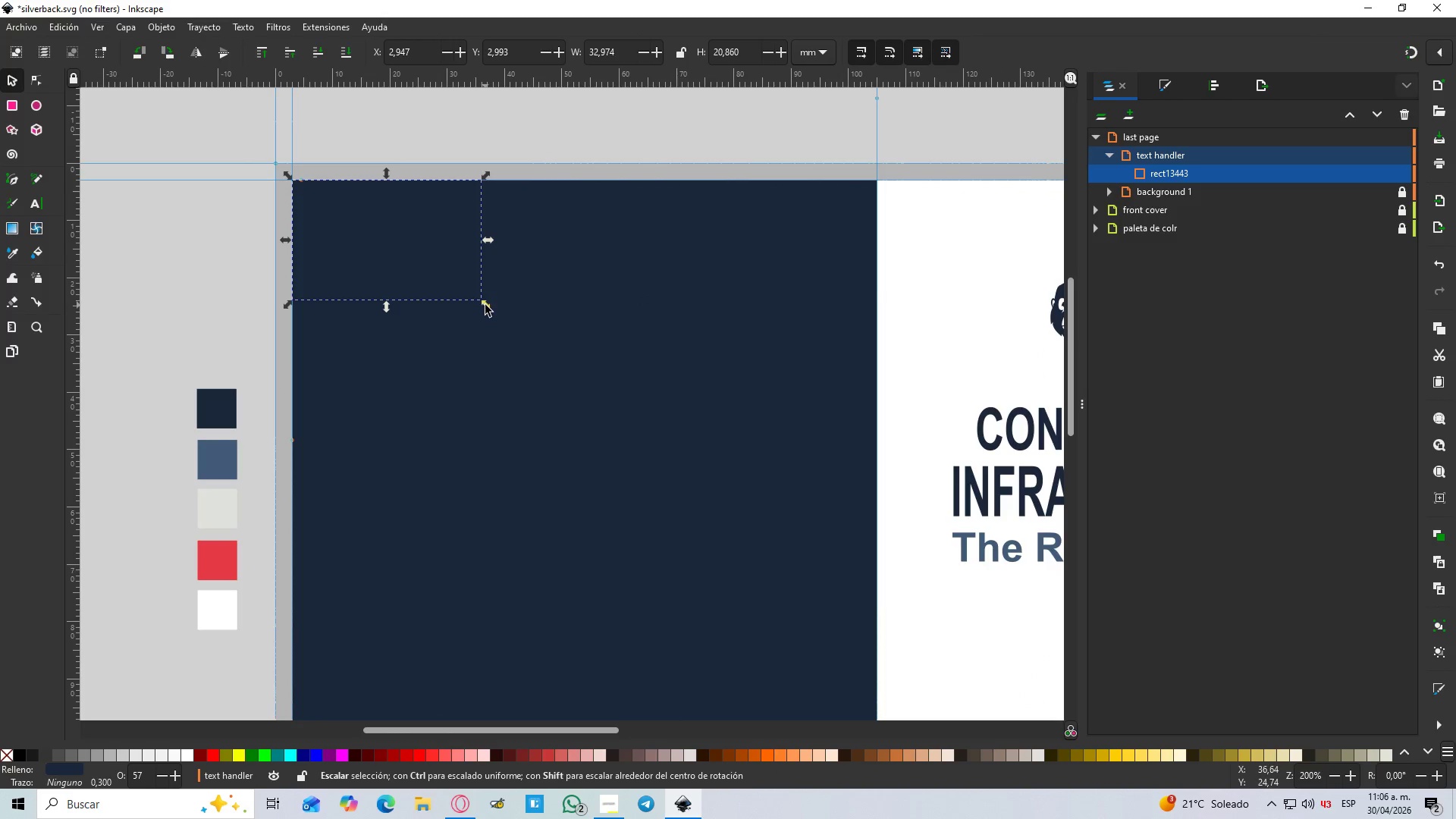 
left_click_drag(start_coordinate=[485, 305], to_coordinate=[812, 684])
 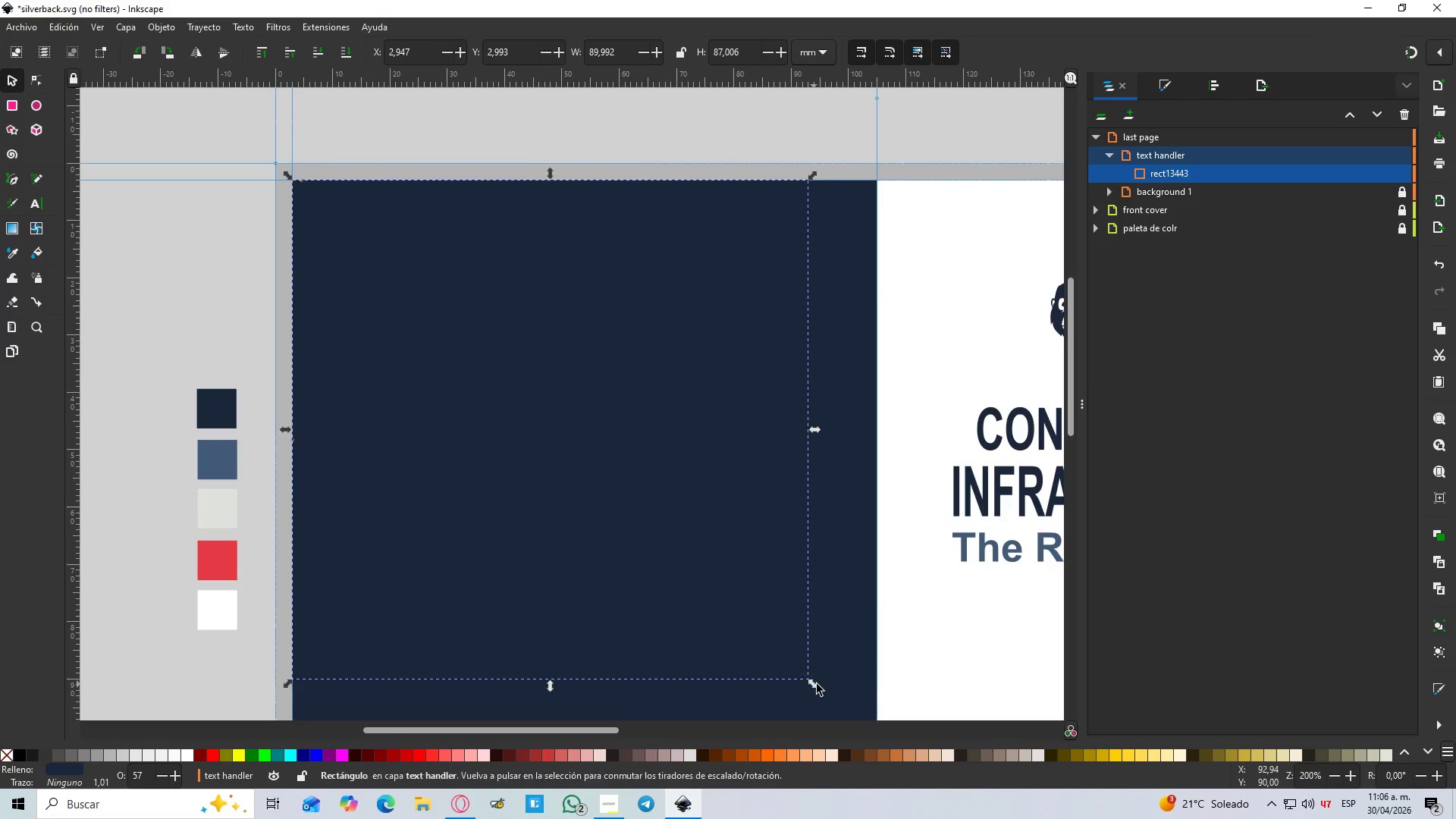 
hold_key(key=Space, duration=0.72)
 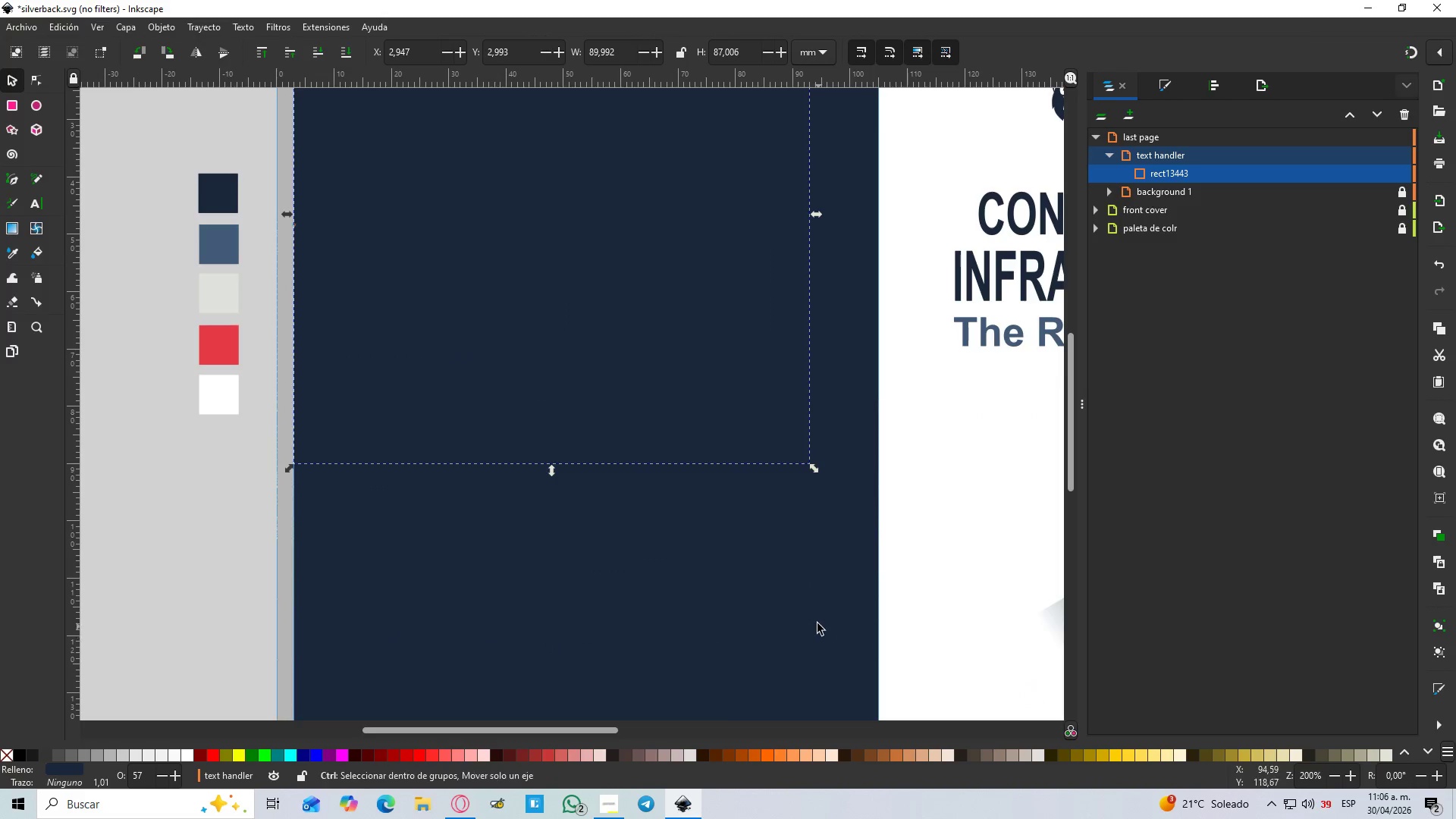 
hold_key(key=ControlLeft, duration=0.44)
 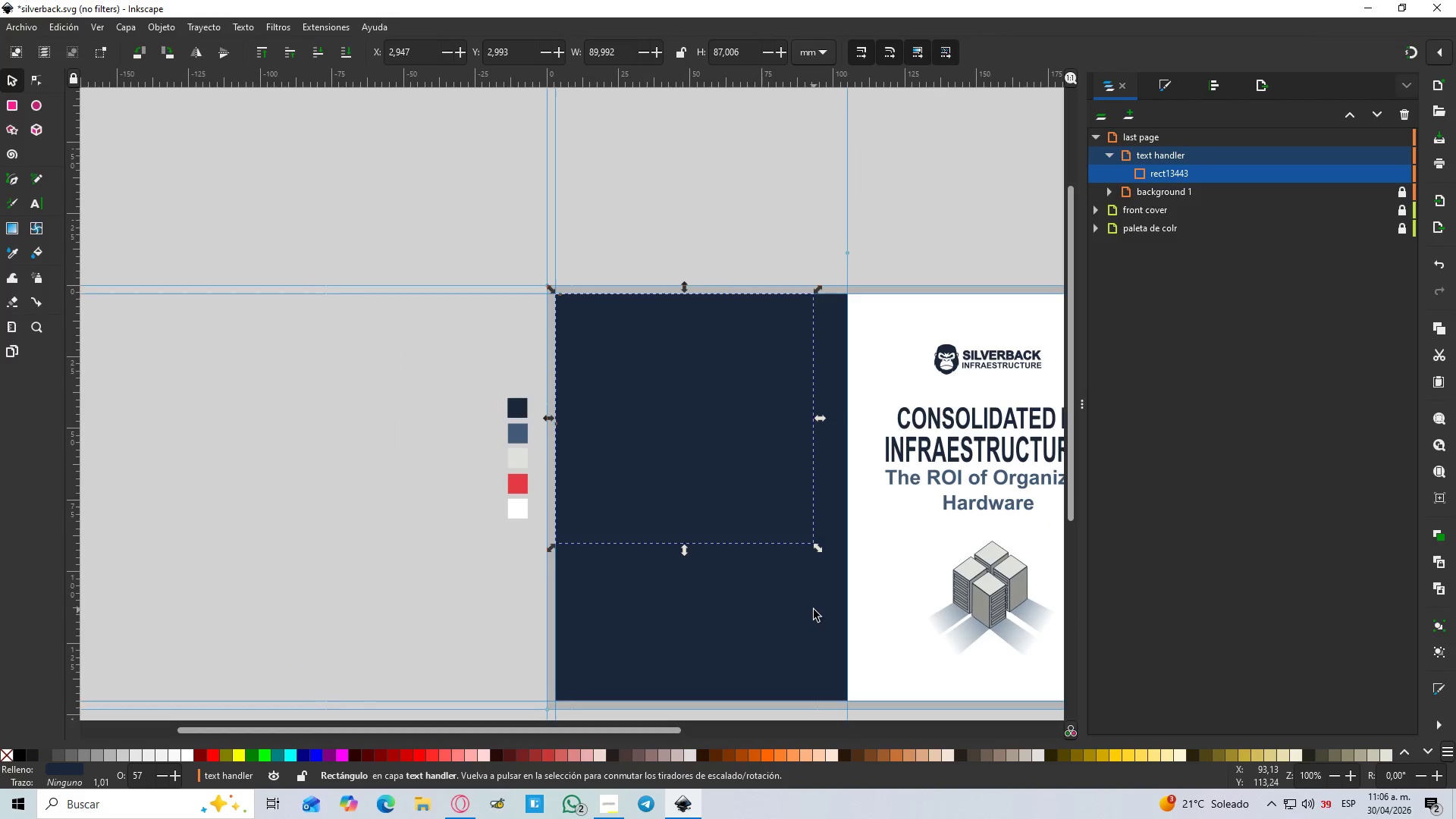 
hold_key(key=ControlLeft, duration=0.33)
 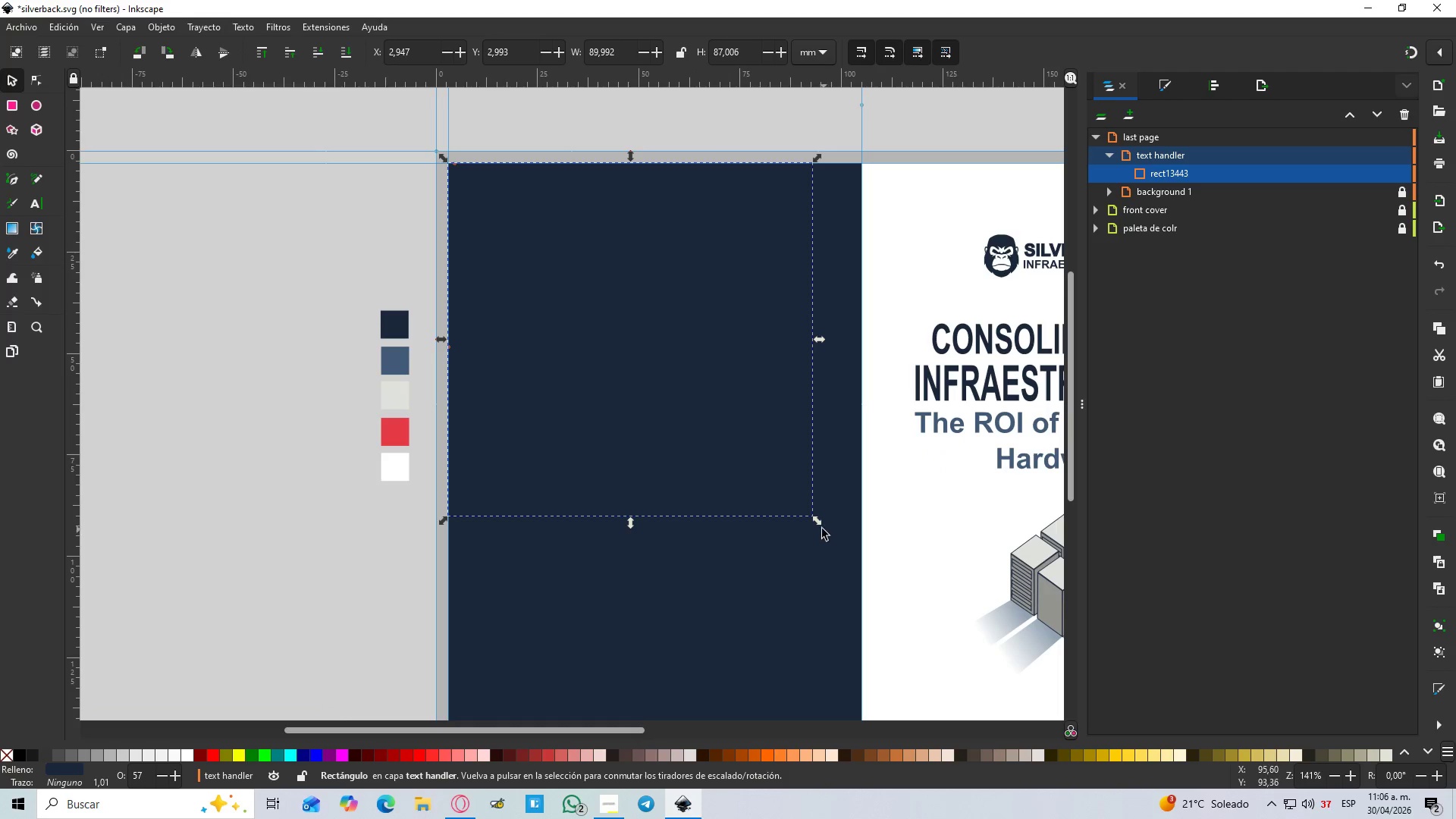 
scroll: coordinate [817, 623], scroll_direction: down, amount: 9.0
 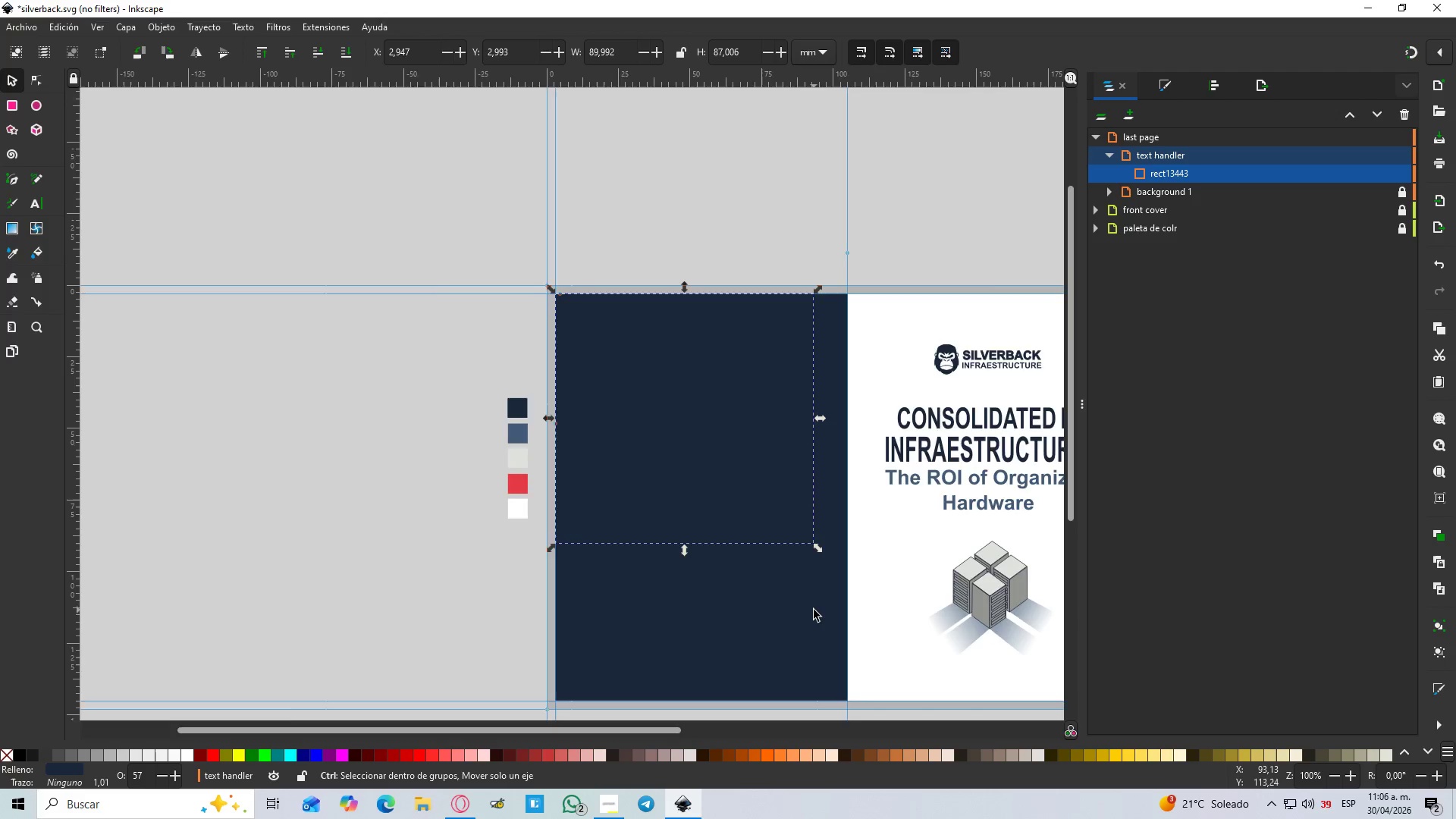 
scroll: coordinate [814, 610], scroll_direction: up, amount: 1.0
 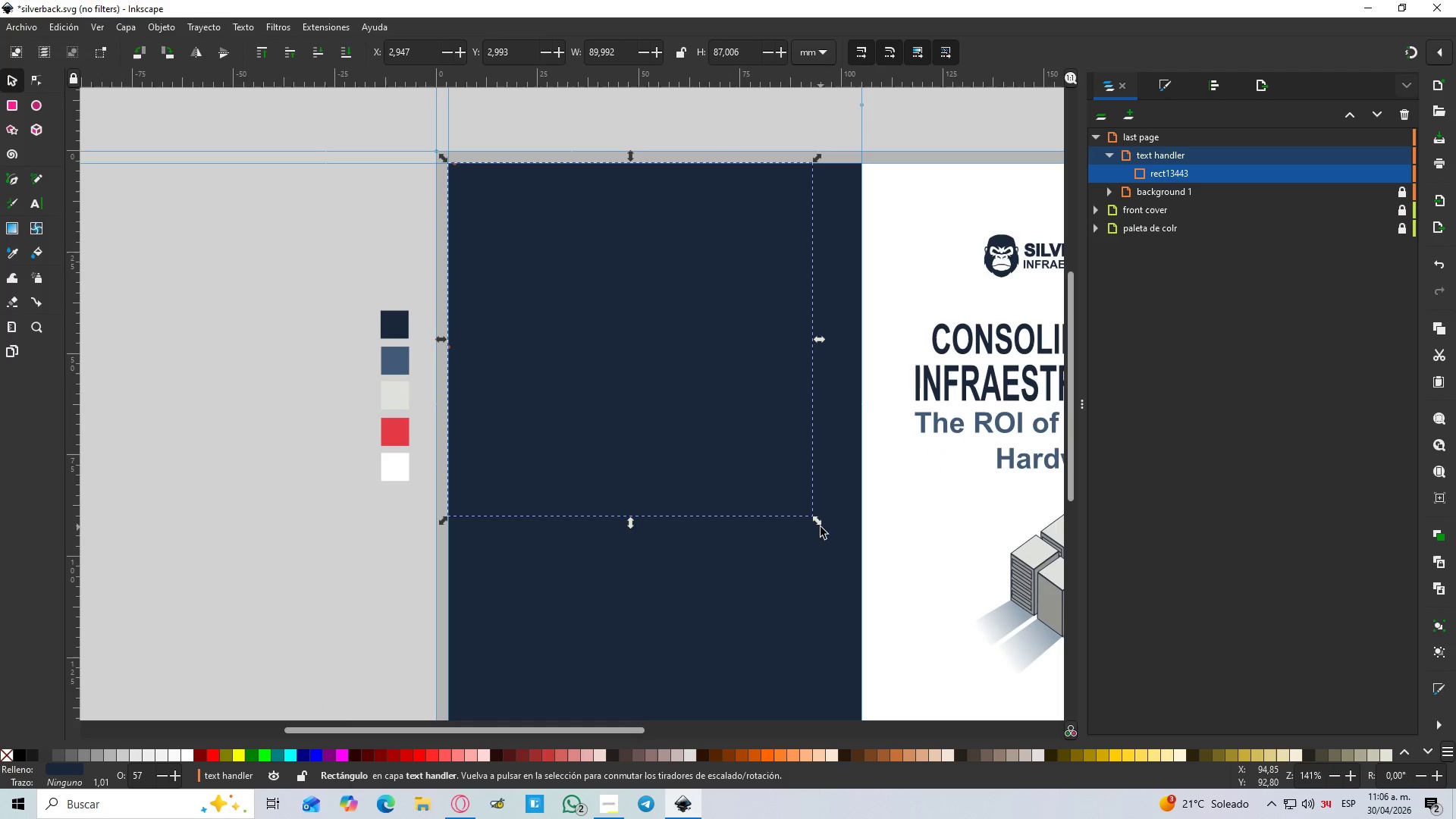 
left_click_drag(start_coordinate=[817, 522], to_coordinate=[805, 588])
 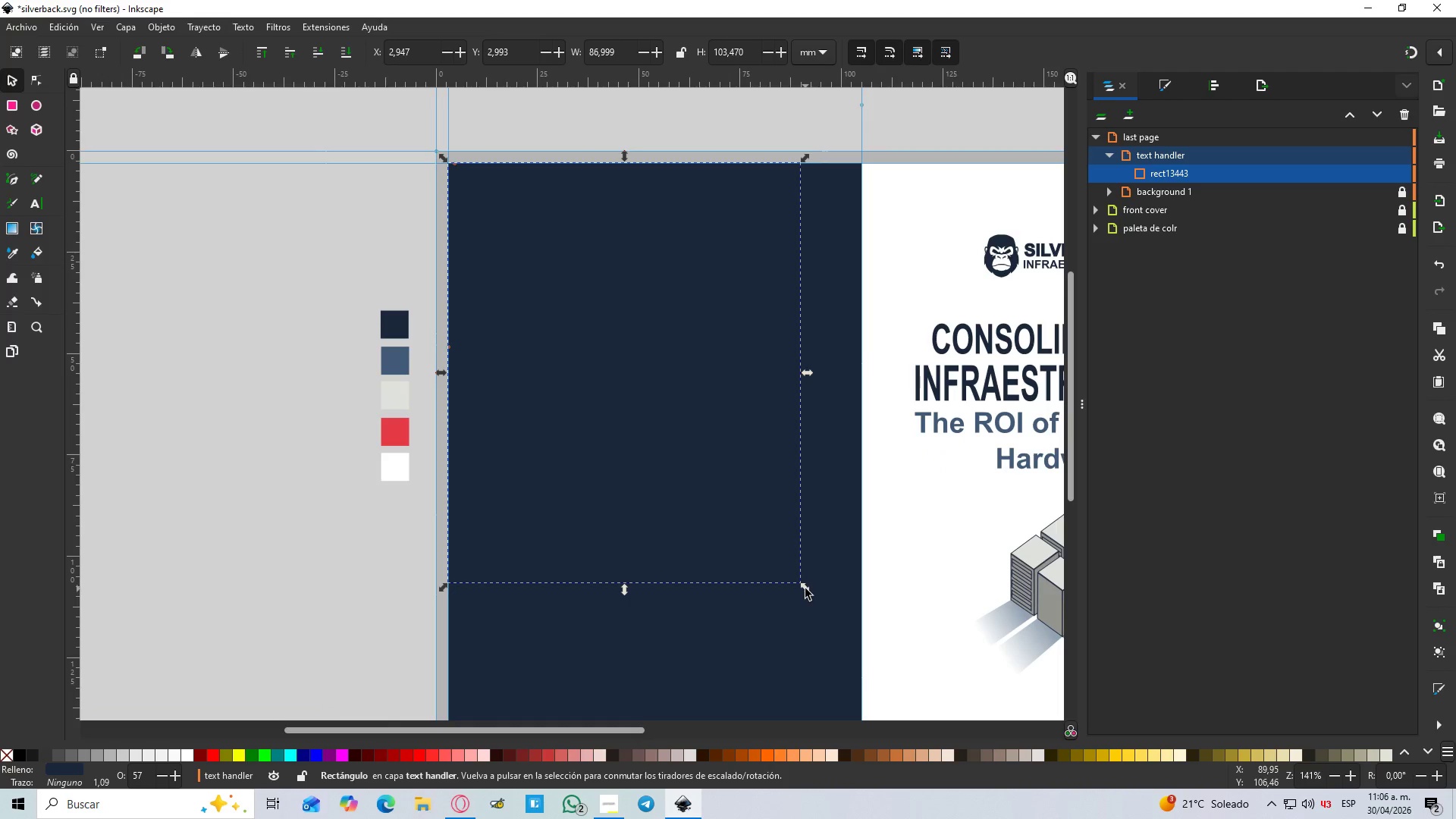 
hold_key(key=ControlLeft, duration=0.52)
scroll: coordinate [805, 588], scroll_direction: down, amount: 2.0
 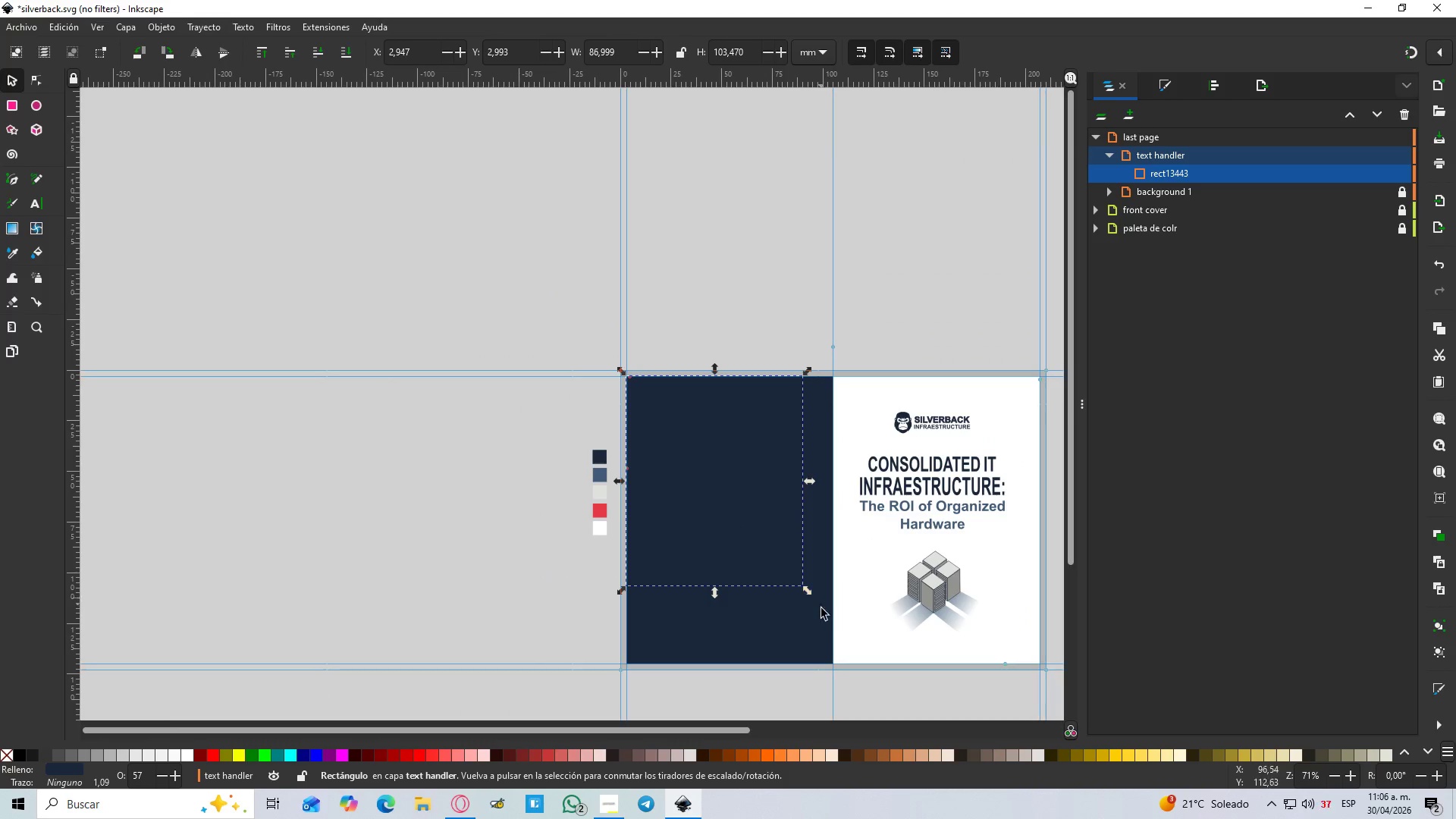 
hold_key(key=Space, duration=0.48)
 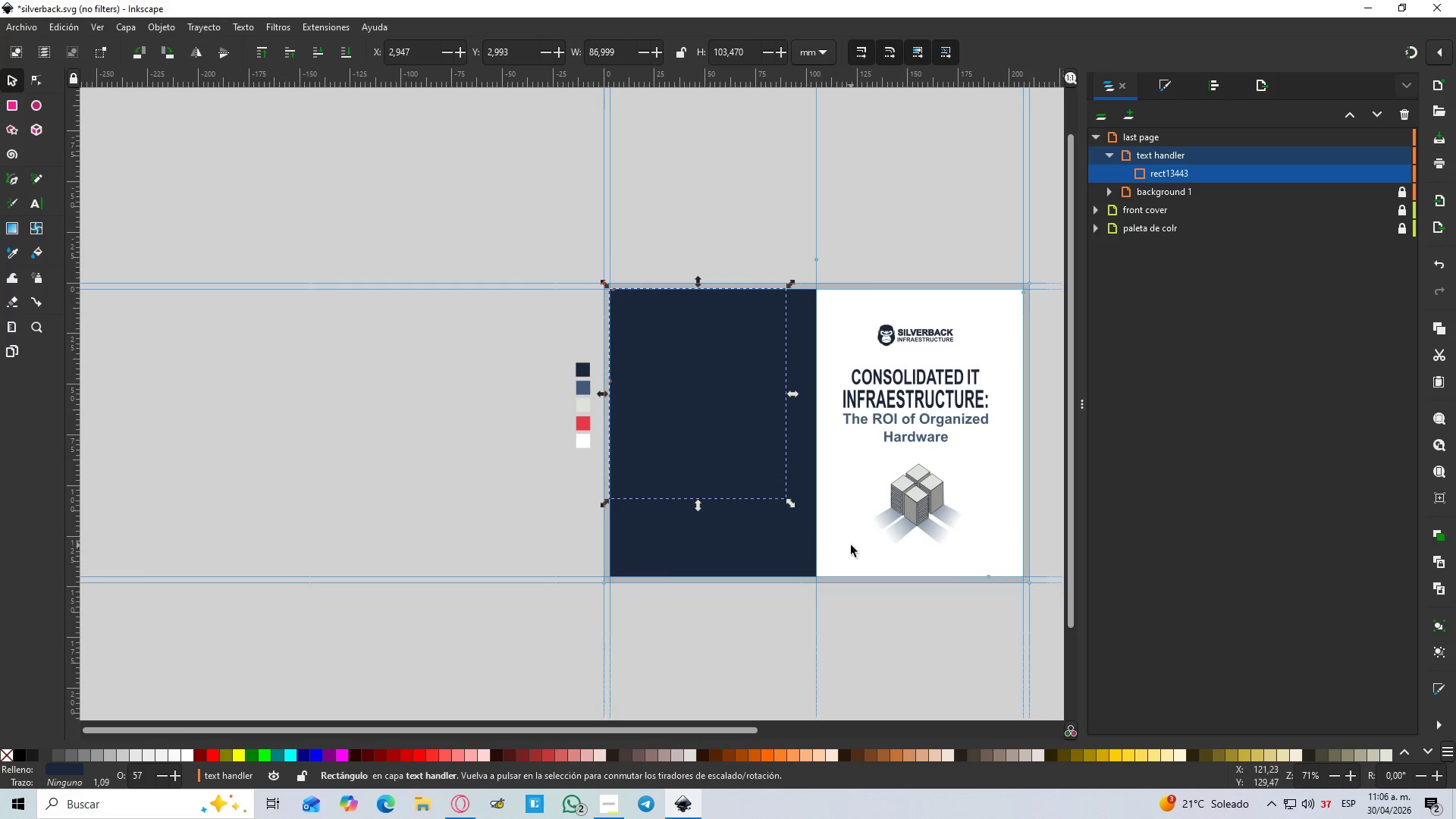 
hold_key(key=ControlLeft, duration=1.48)
scroll: coordinate [850, 490], scroll_direction: up, amount: 2.0
 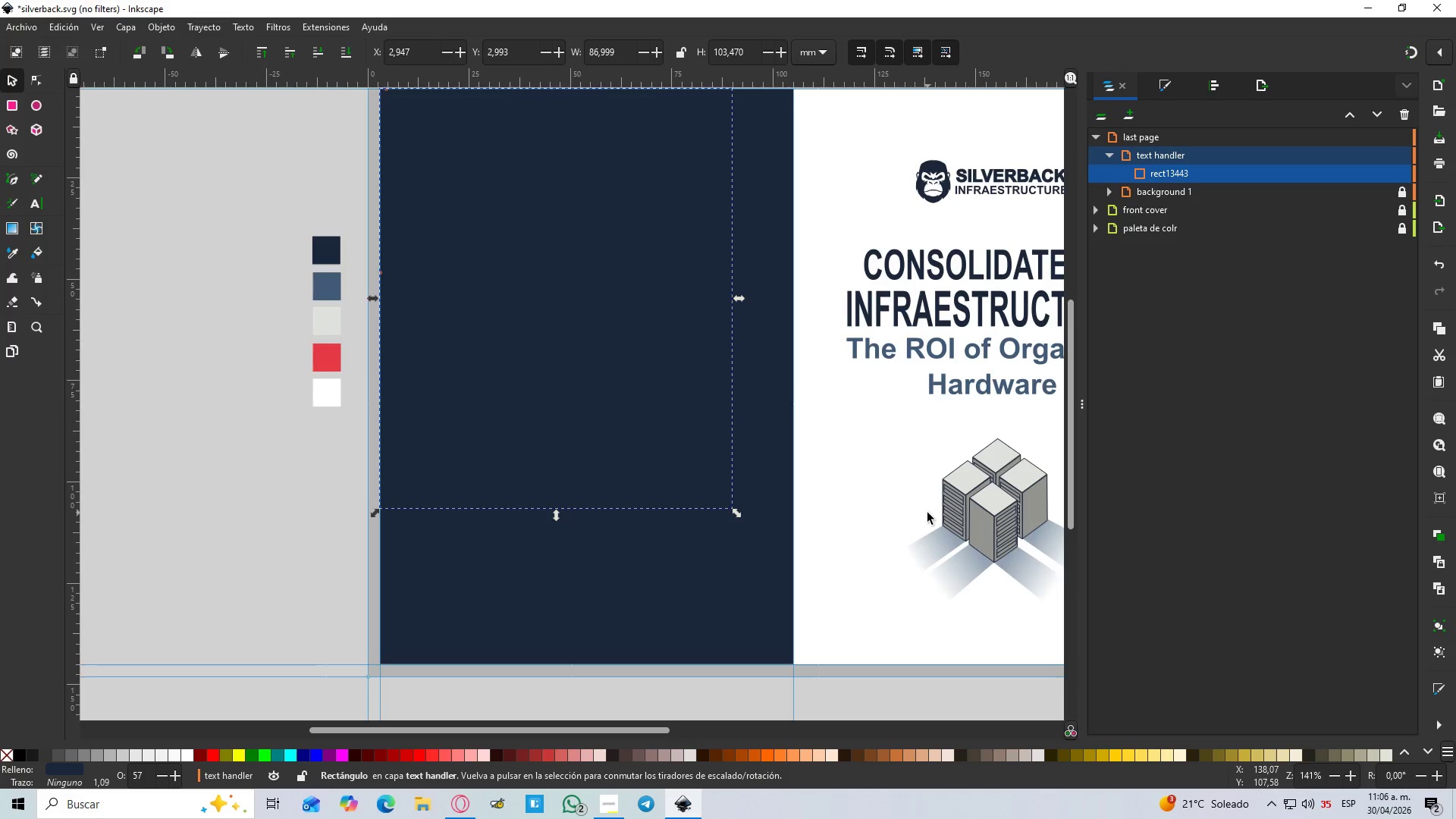 
key(D)
 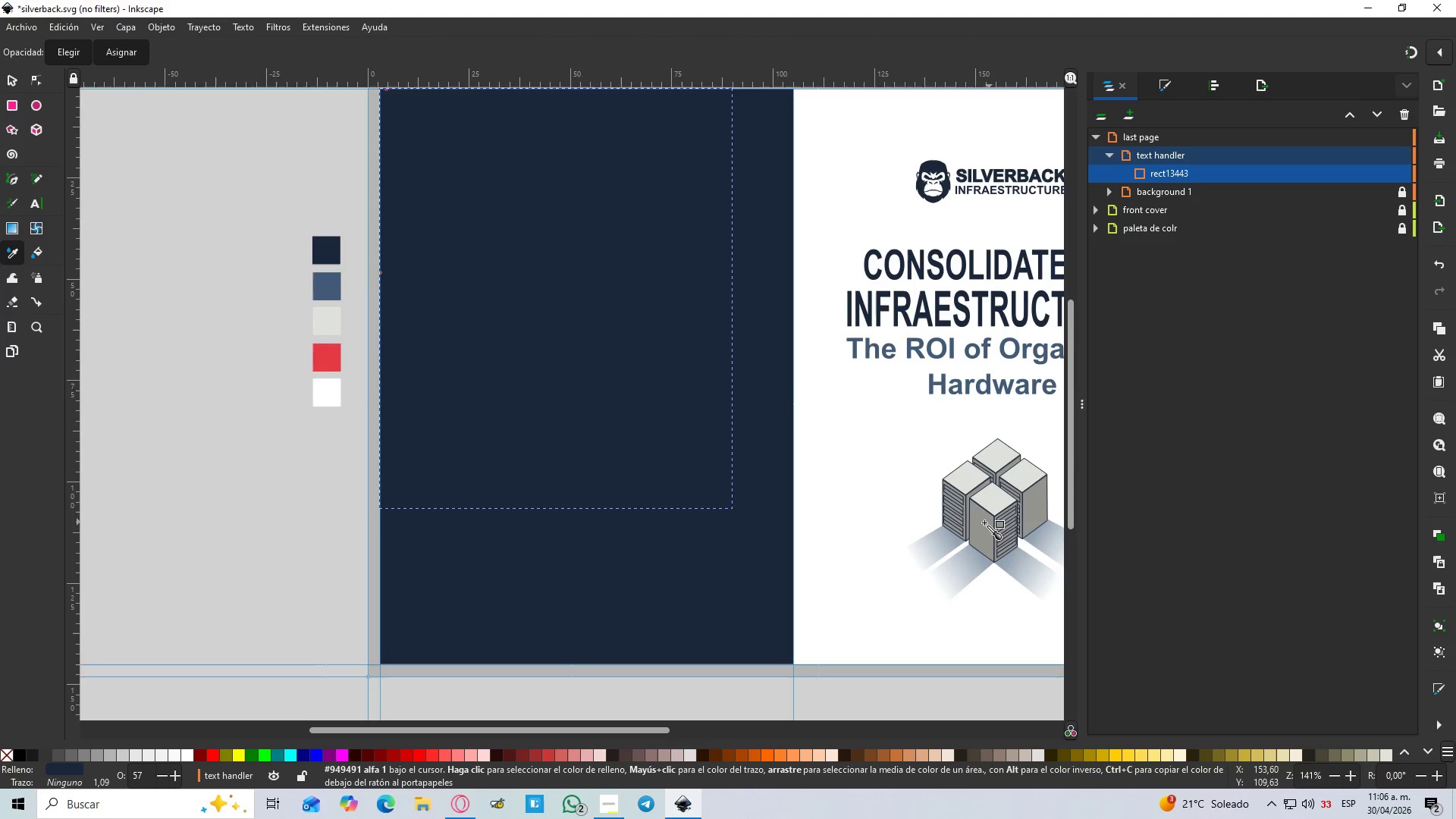 
left_click([982, 522])
 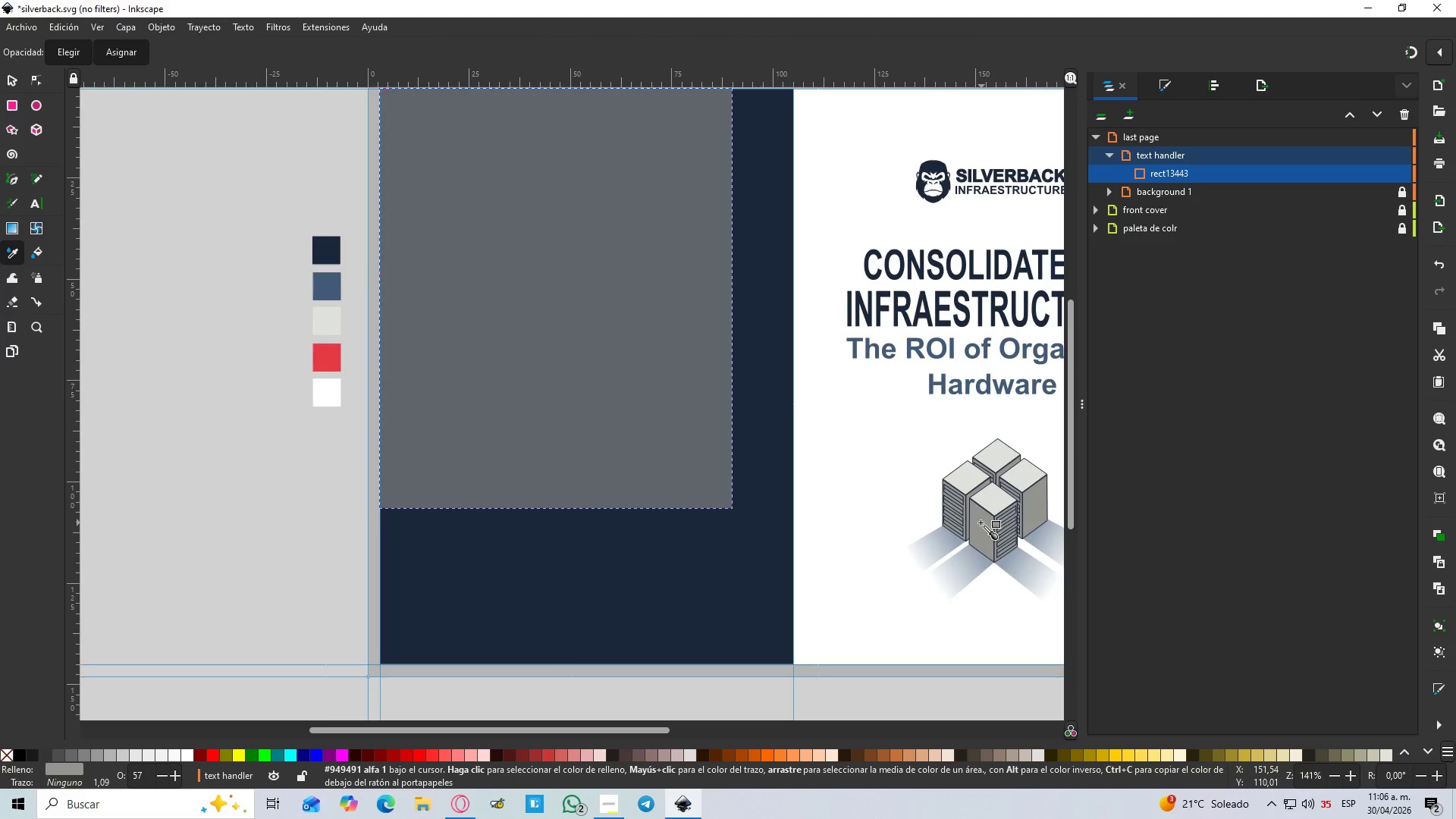 
hold_key(key=ControlLeft, duration=0.33)
scroll: coordinate [767, 477], scroll_direction: down, amount: 2.0
 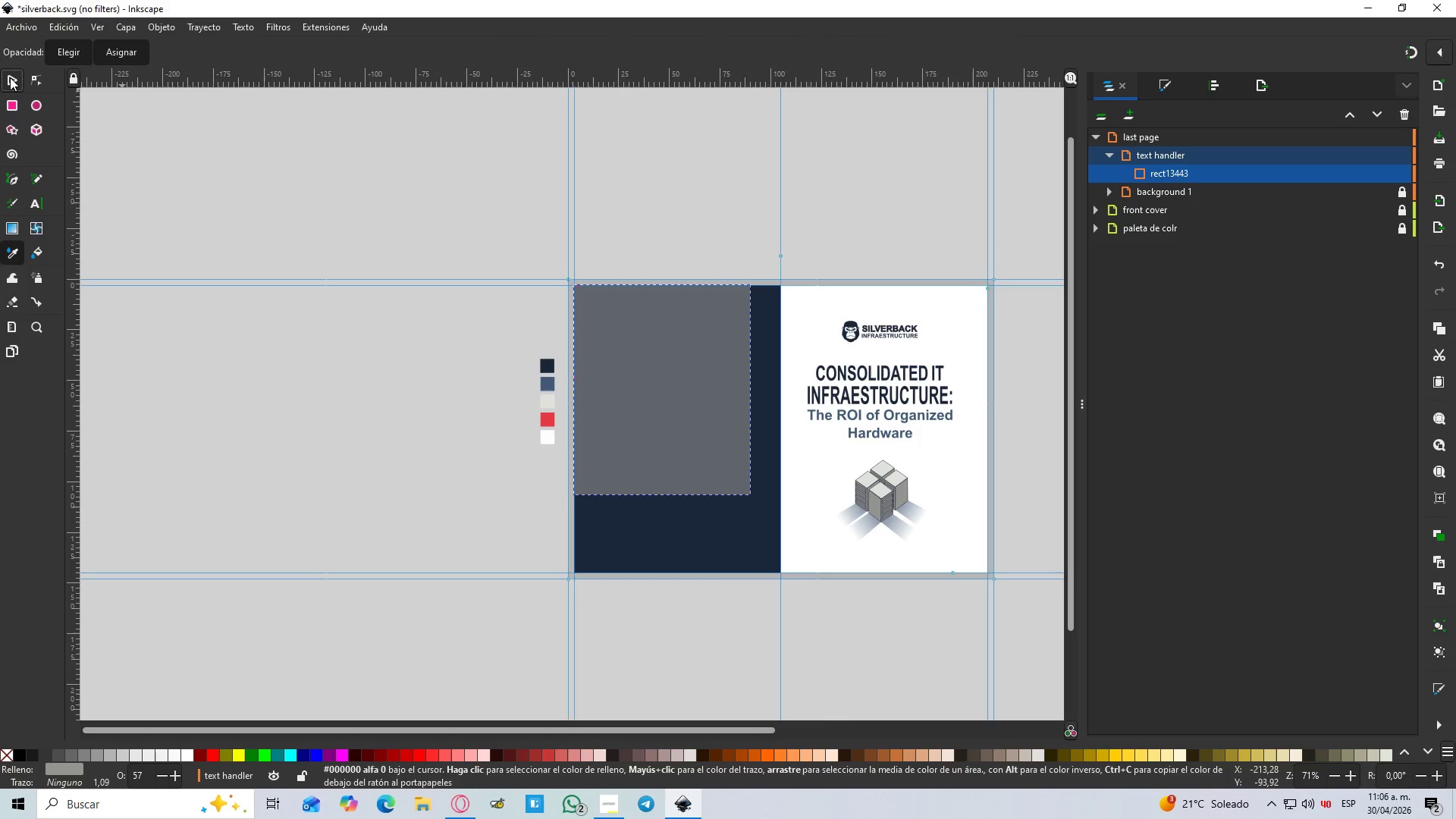 
double_click([262, 366])
 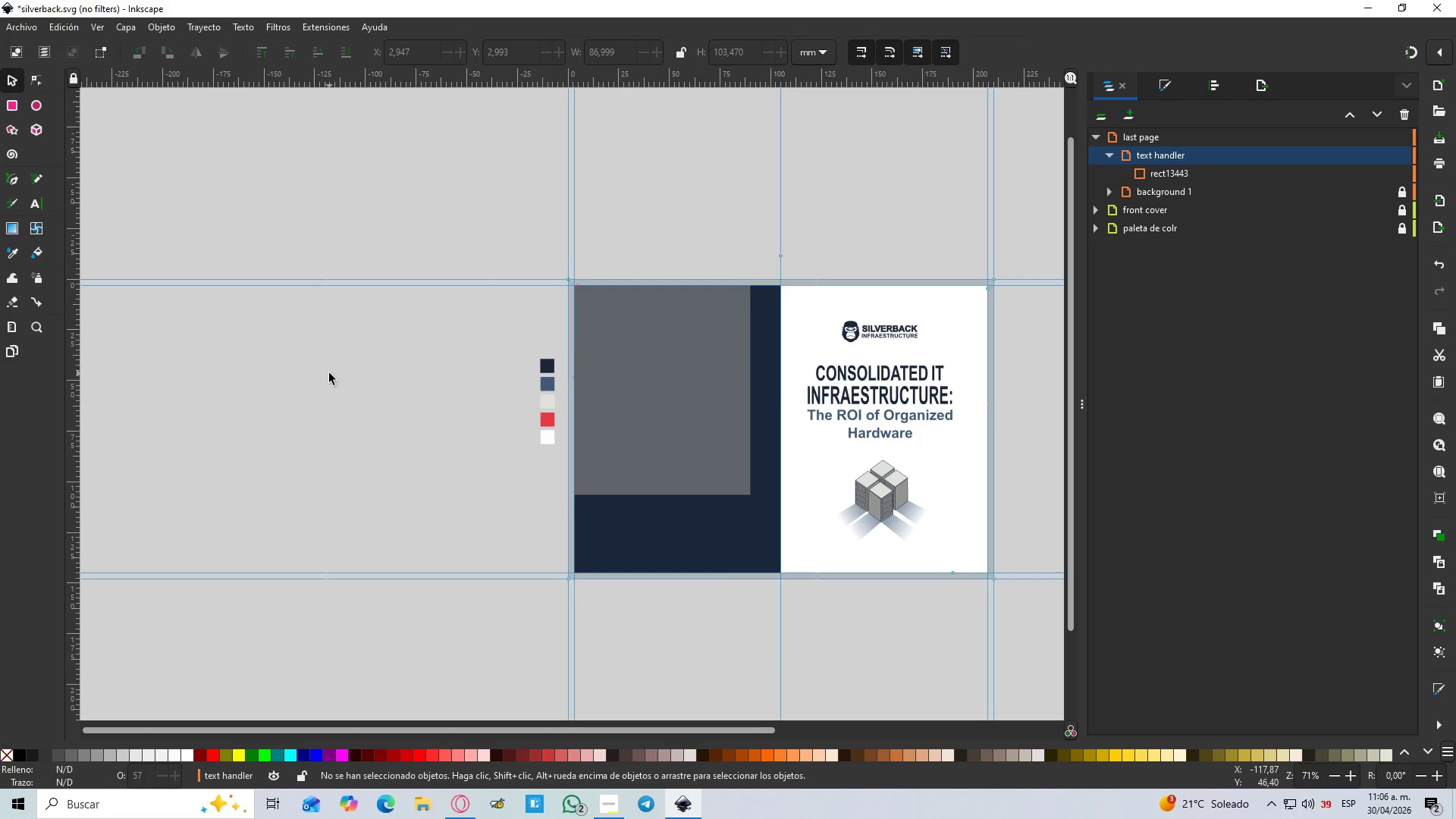 
hold_key(key=ControlLeft, duration=1.34)
scroll: coordinate [608, 435], scroll_direction: up, amount: 2.0
 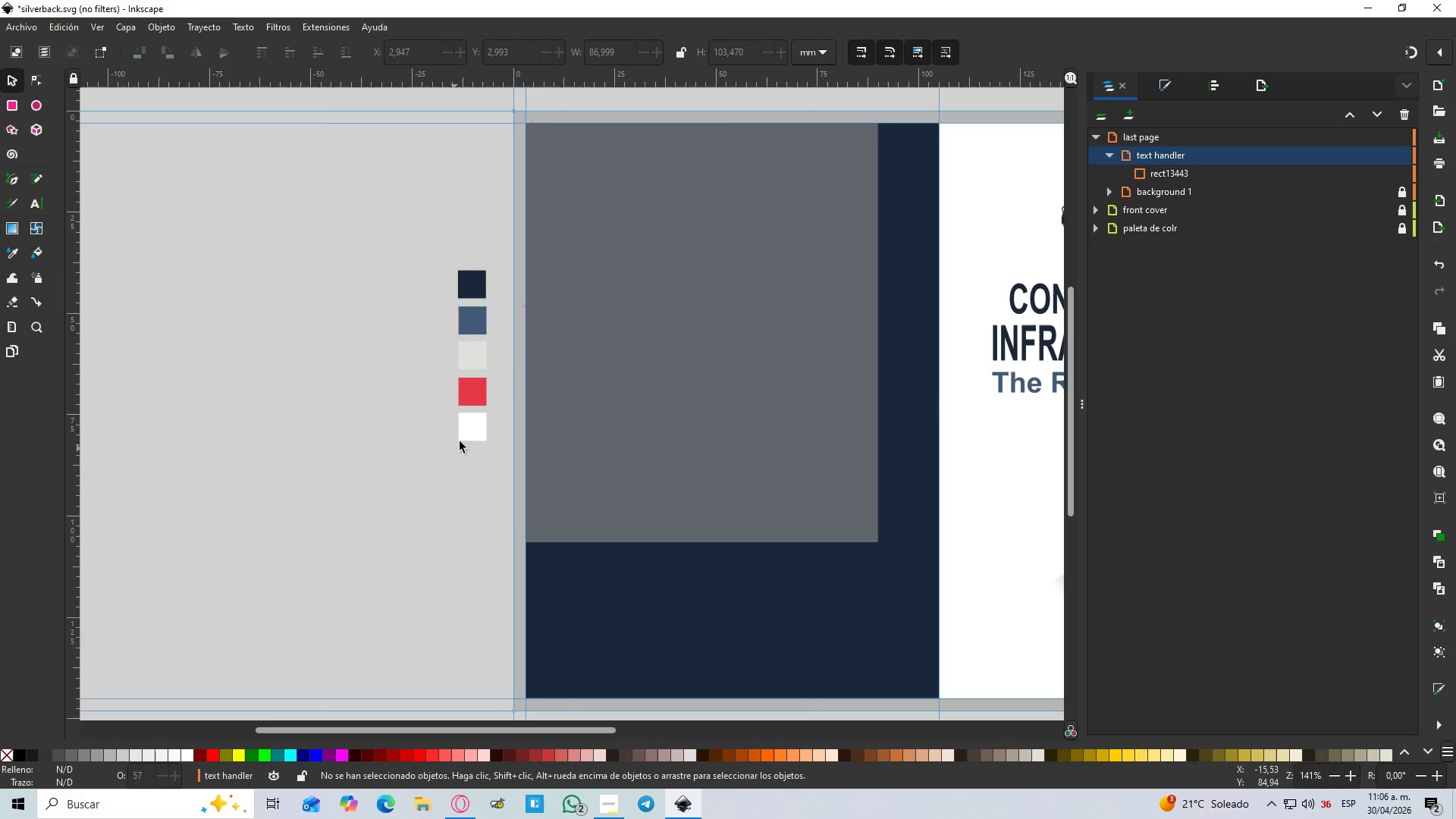 
left_click([476, 426])
 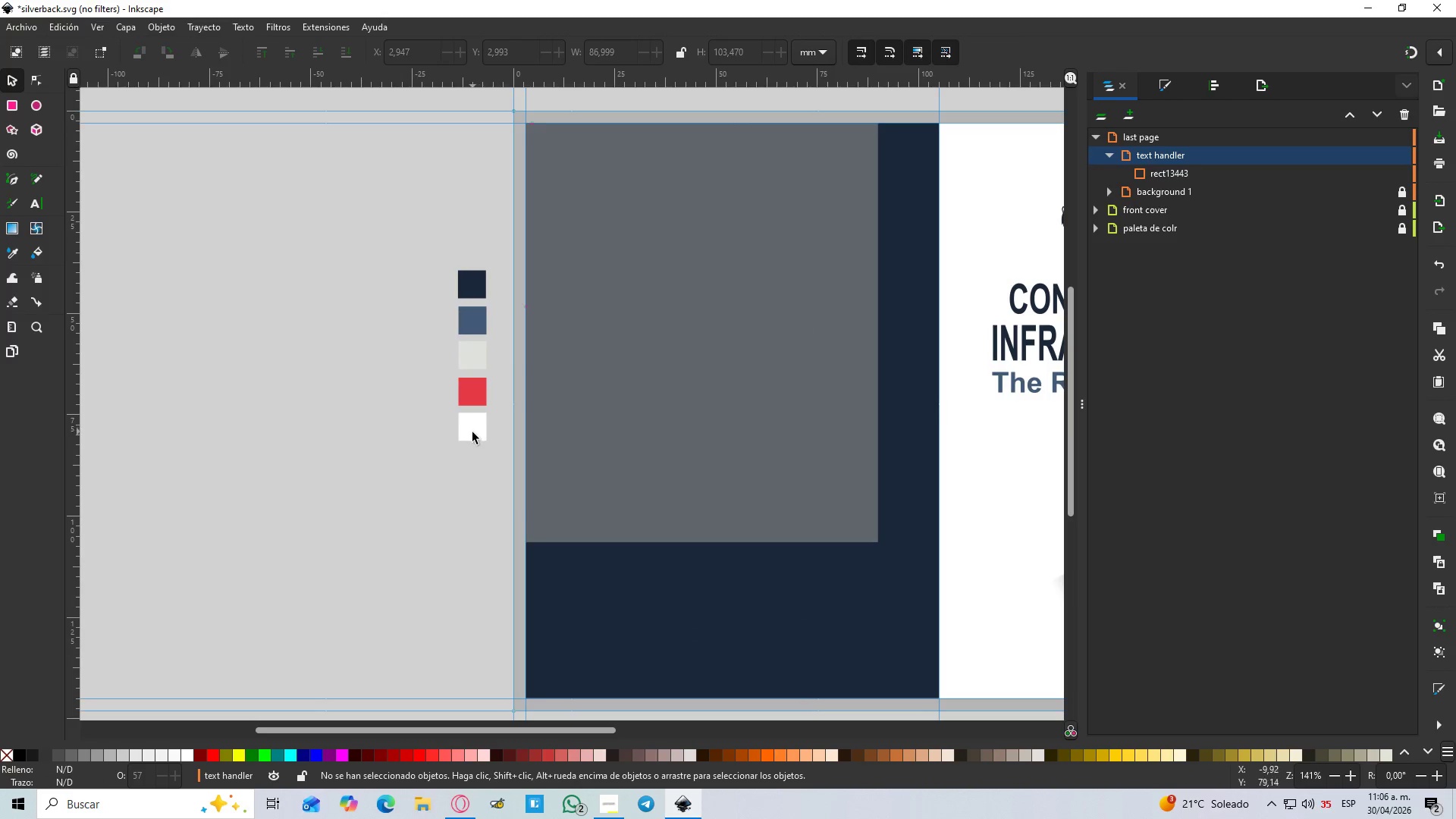 
left_click([472, 432])
 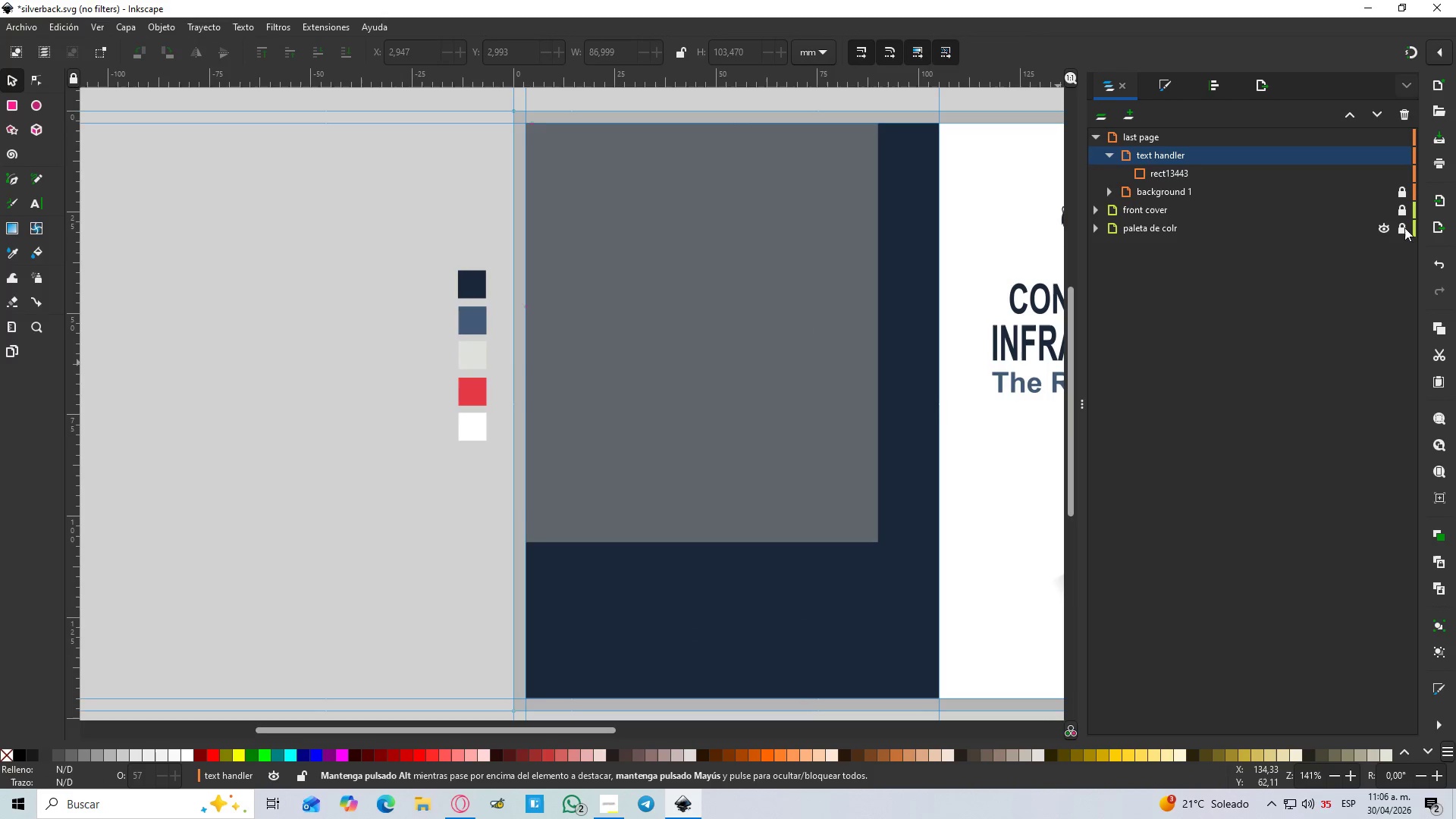 
left_click([1396, 230])
 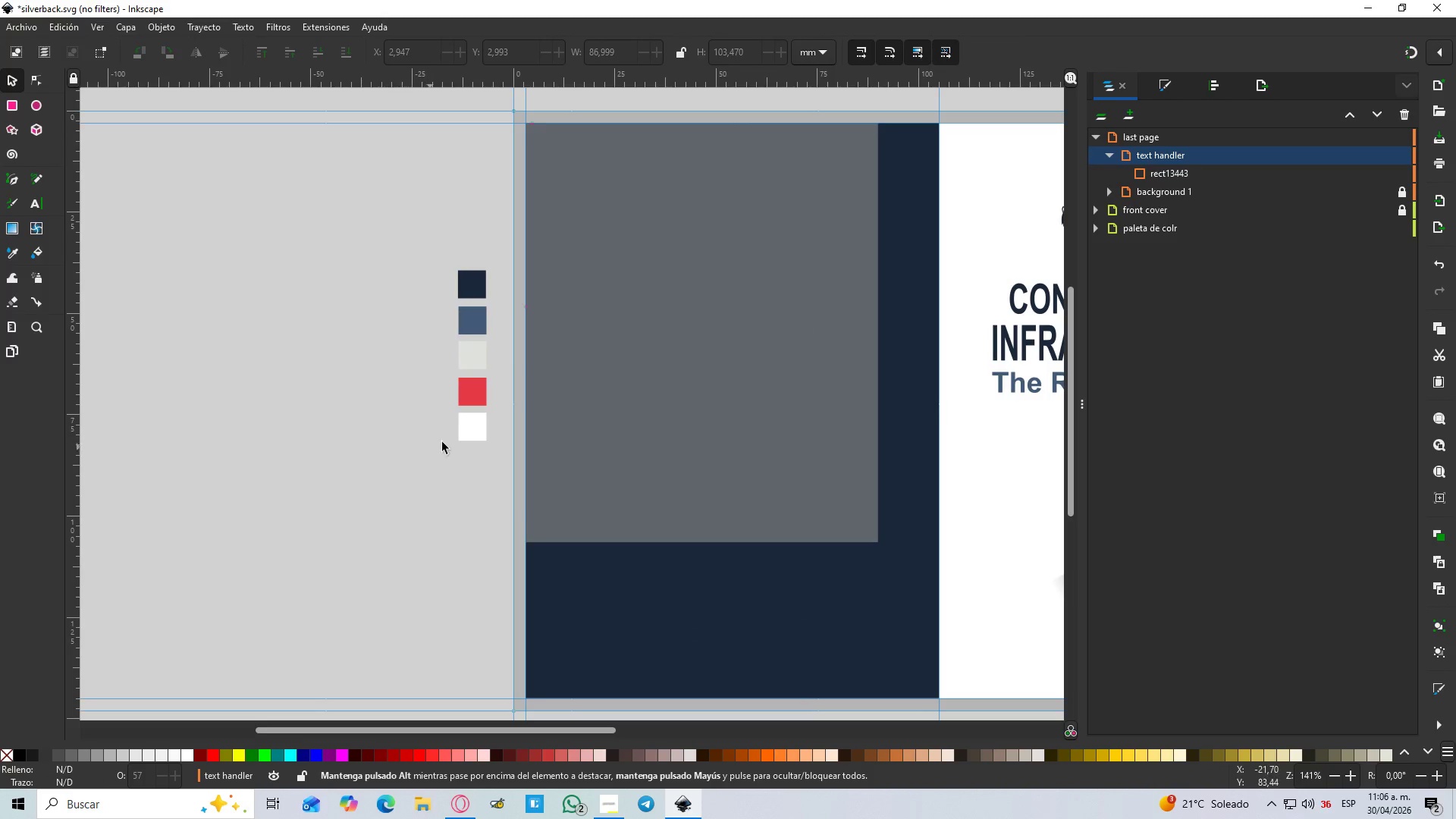 
left_click_drag(start_coordinate=[478, 432], to_coordinate=[476, 472])
 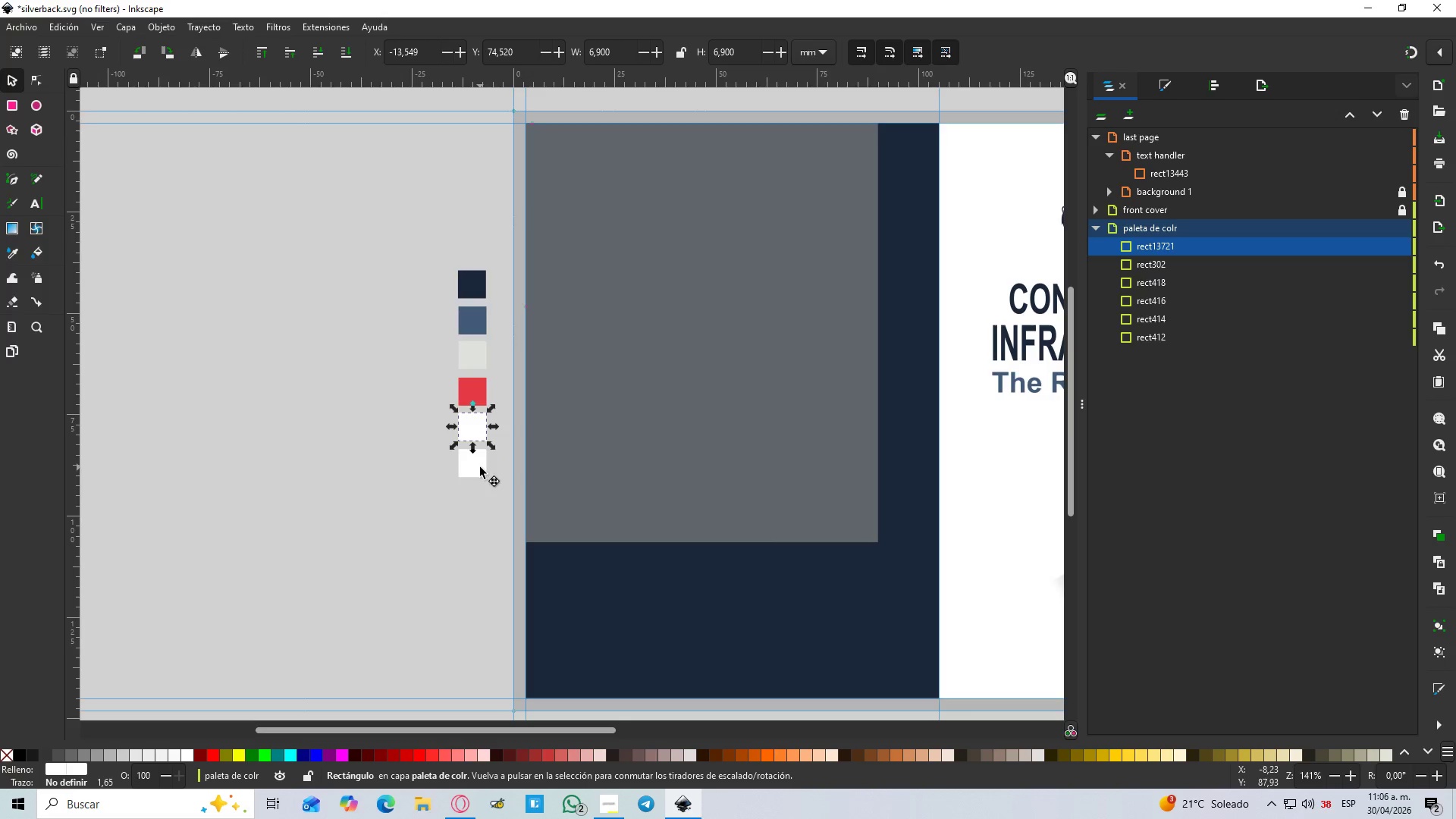 
key(Control+D)
 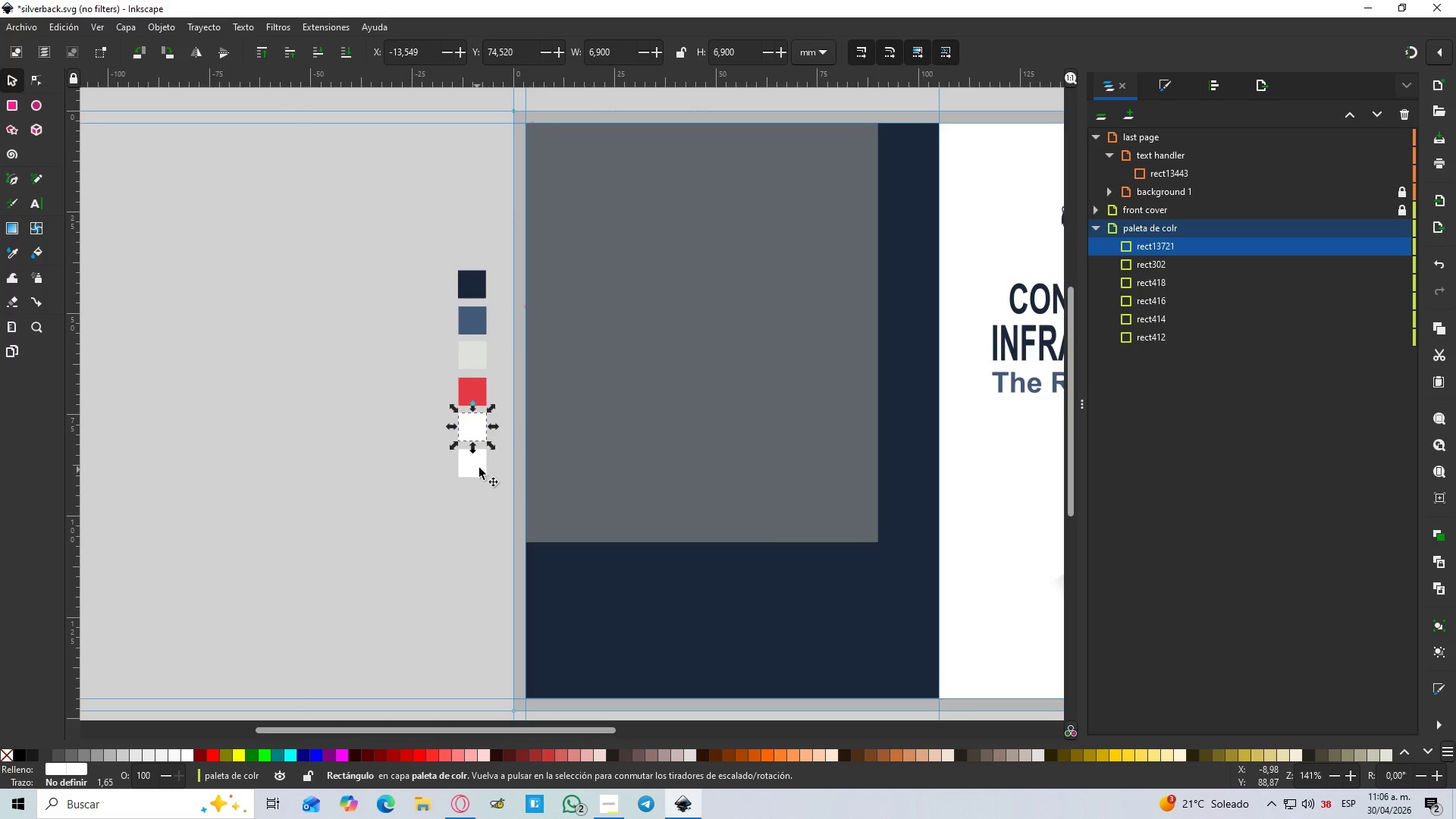 
left_click([480, 467])
 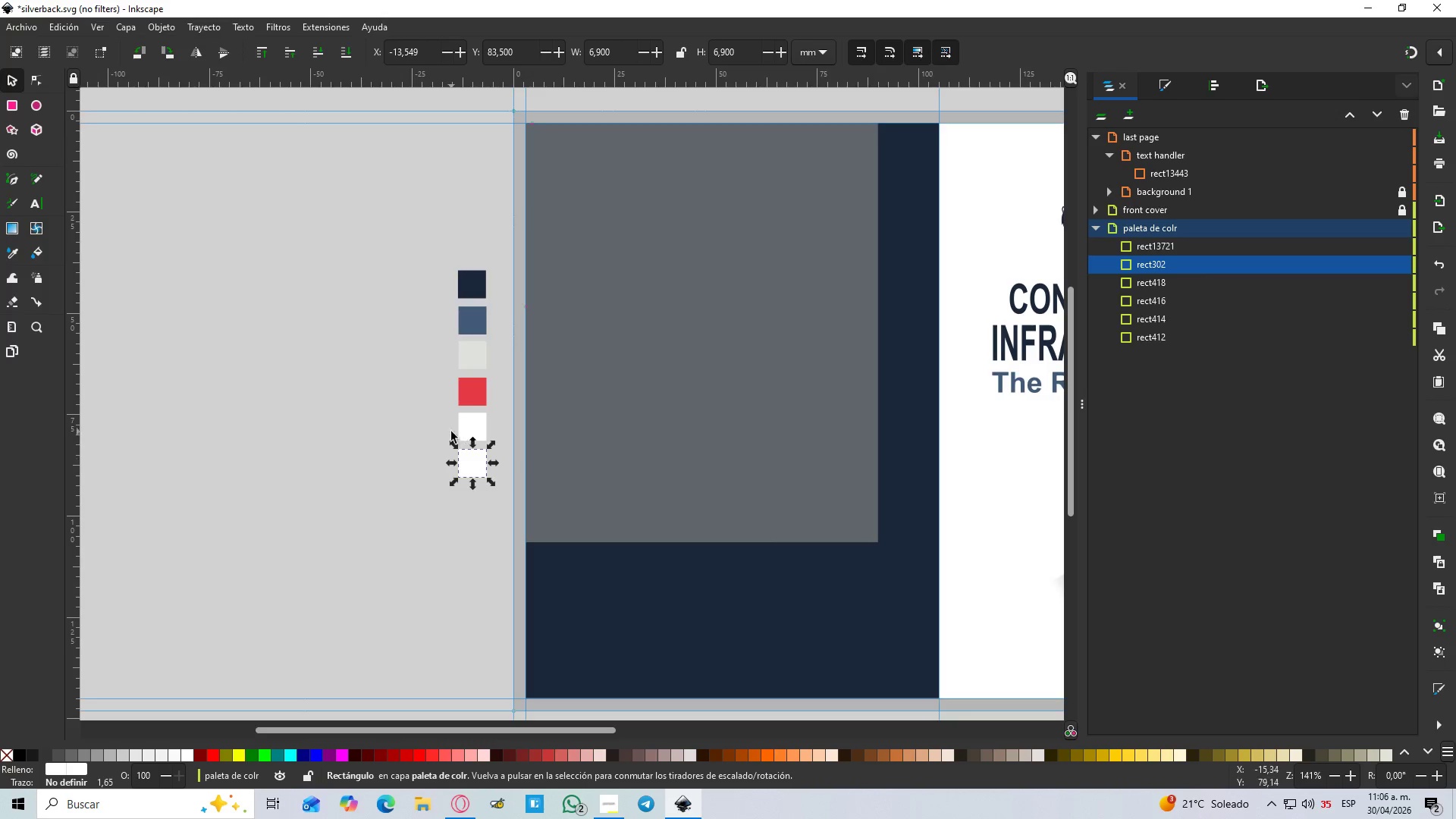 
key(D)
 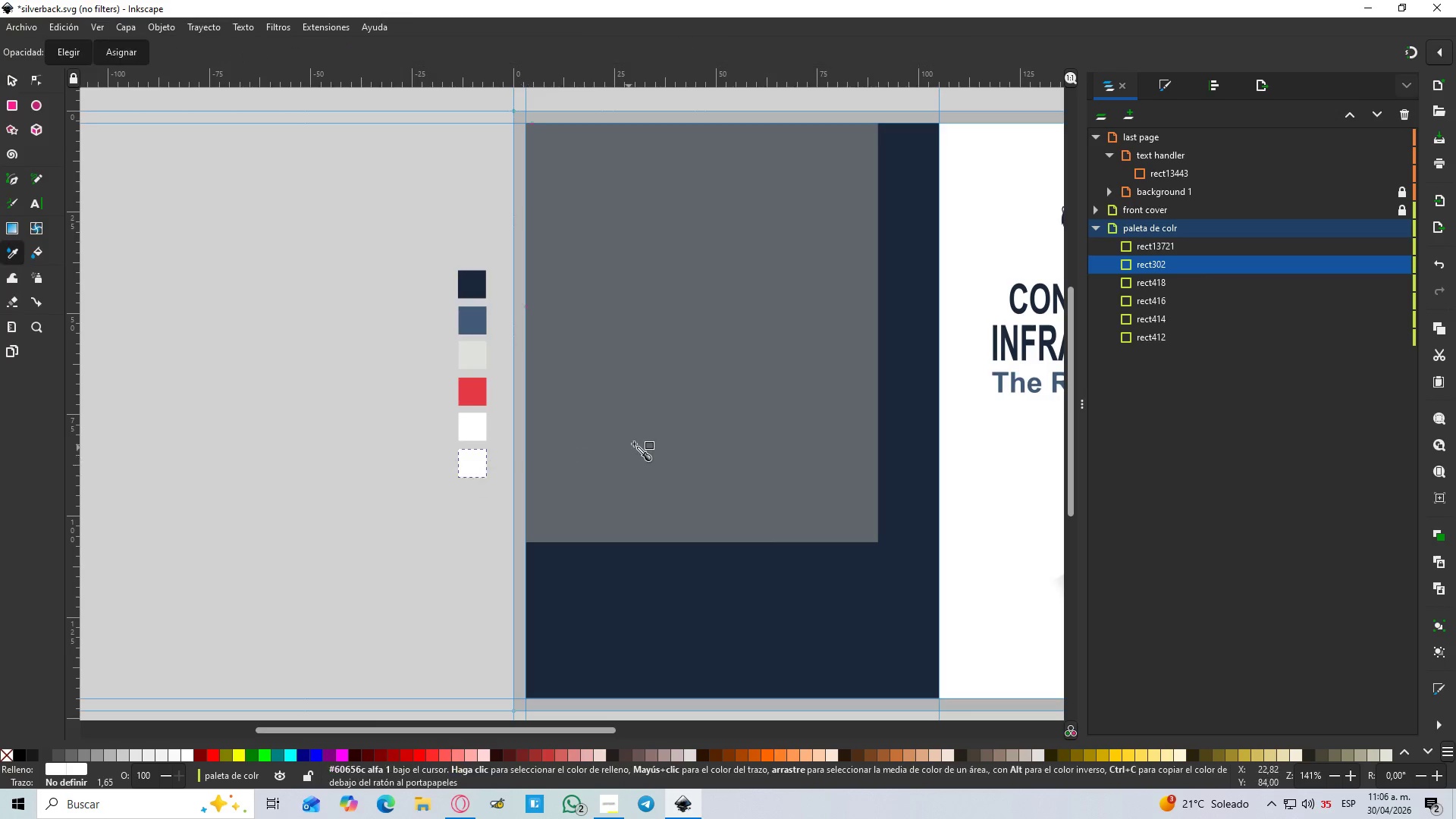 
left_click([634, 444])
 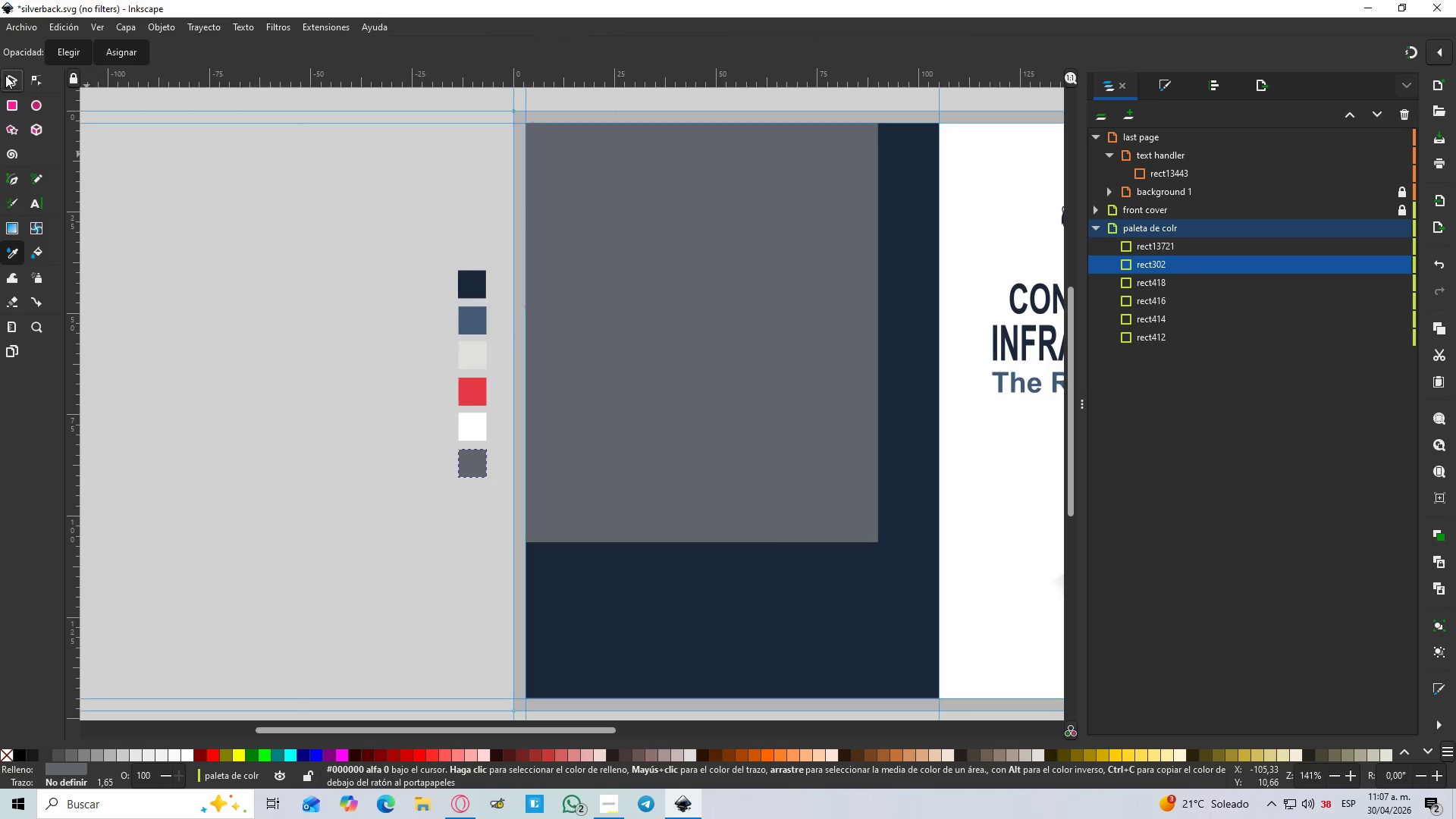 
double_click([274, 376])
 